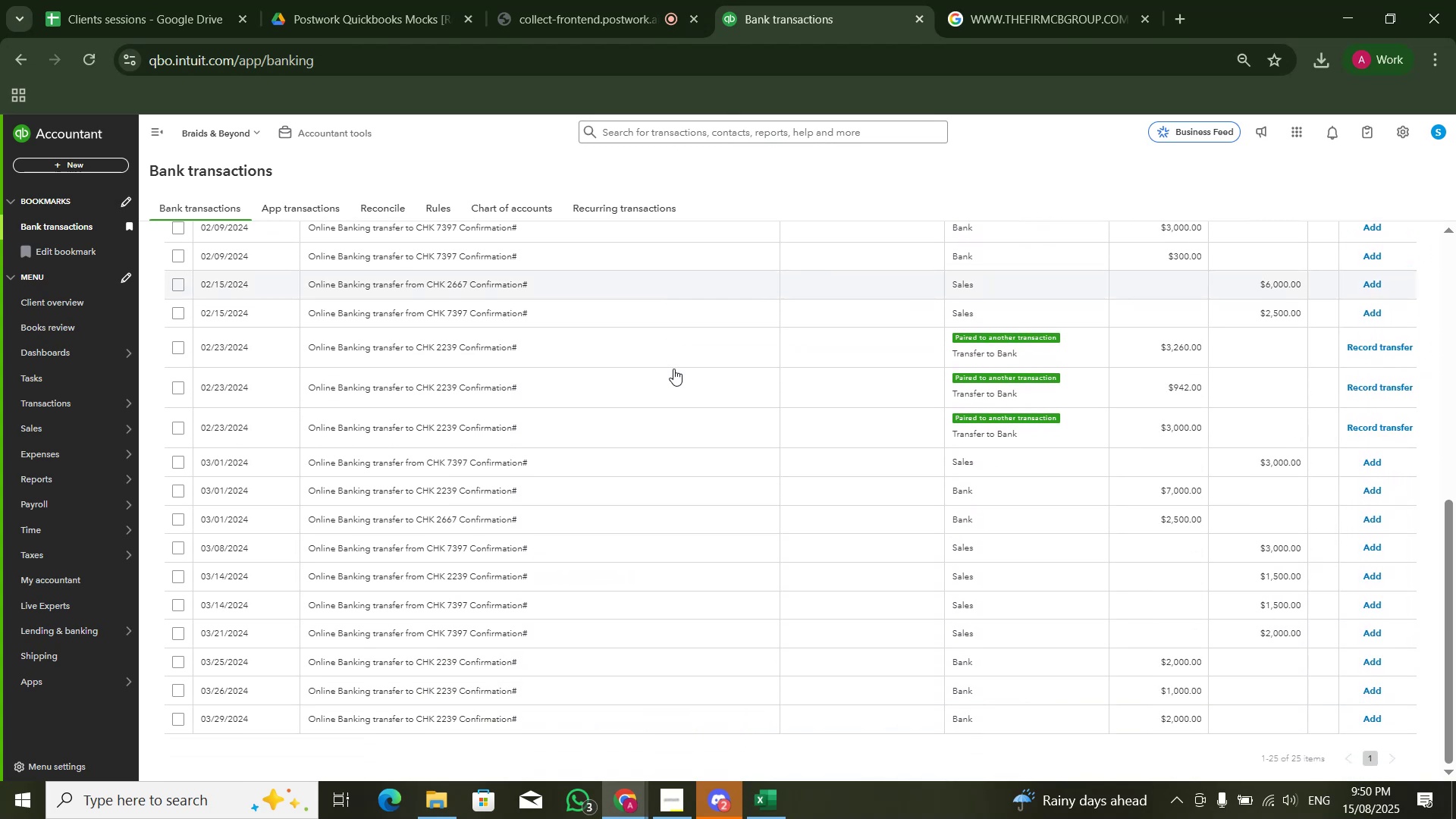 
scroll: coordinate [673, 368], scroll_direction: up, amount: 5.0
 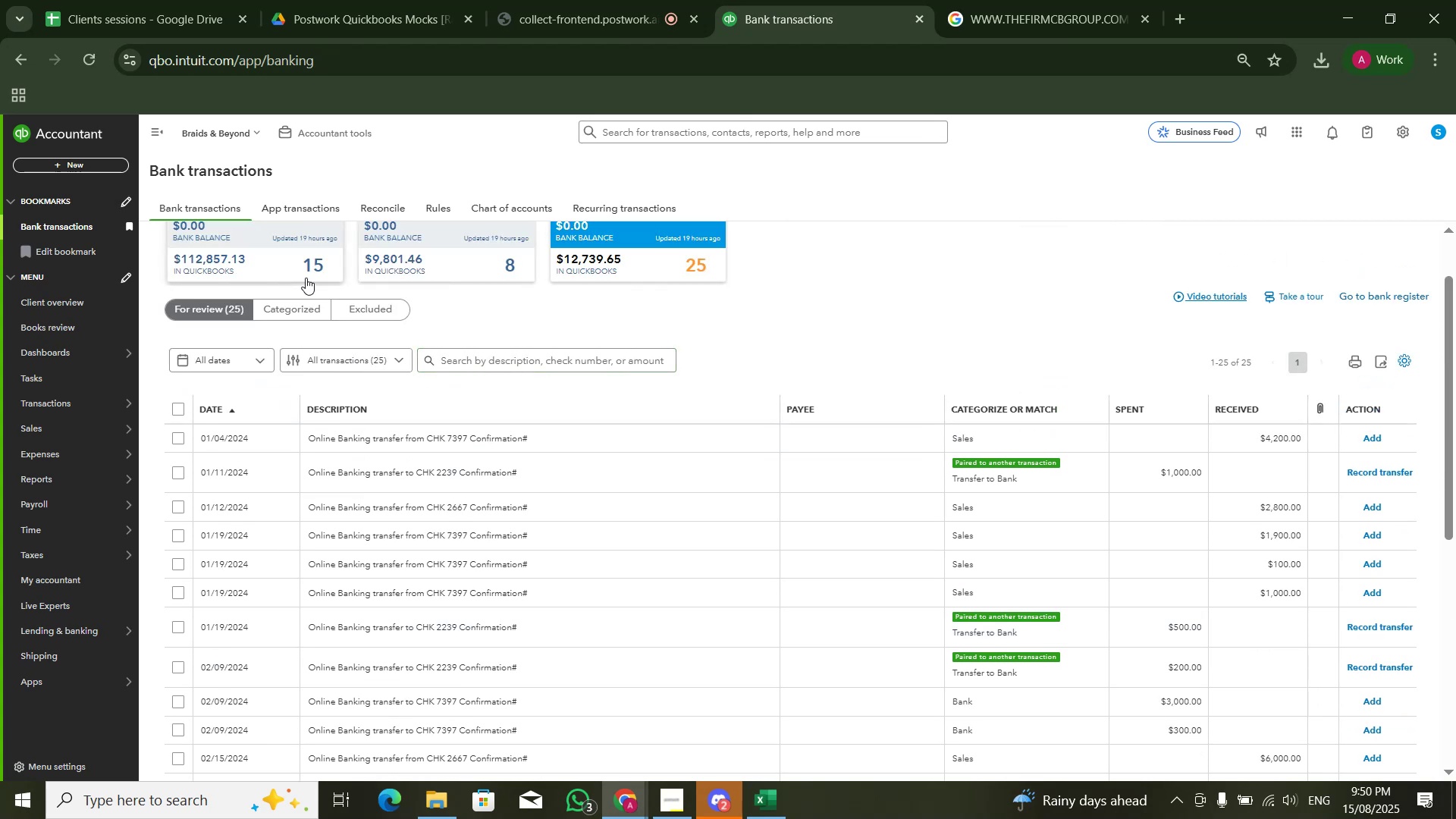 
mouse_move([420, 276])
 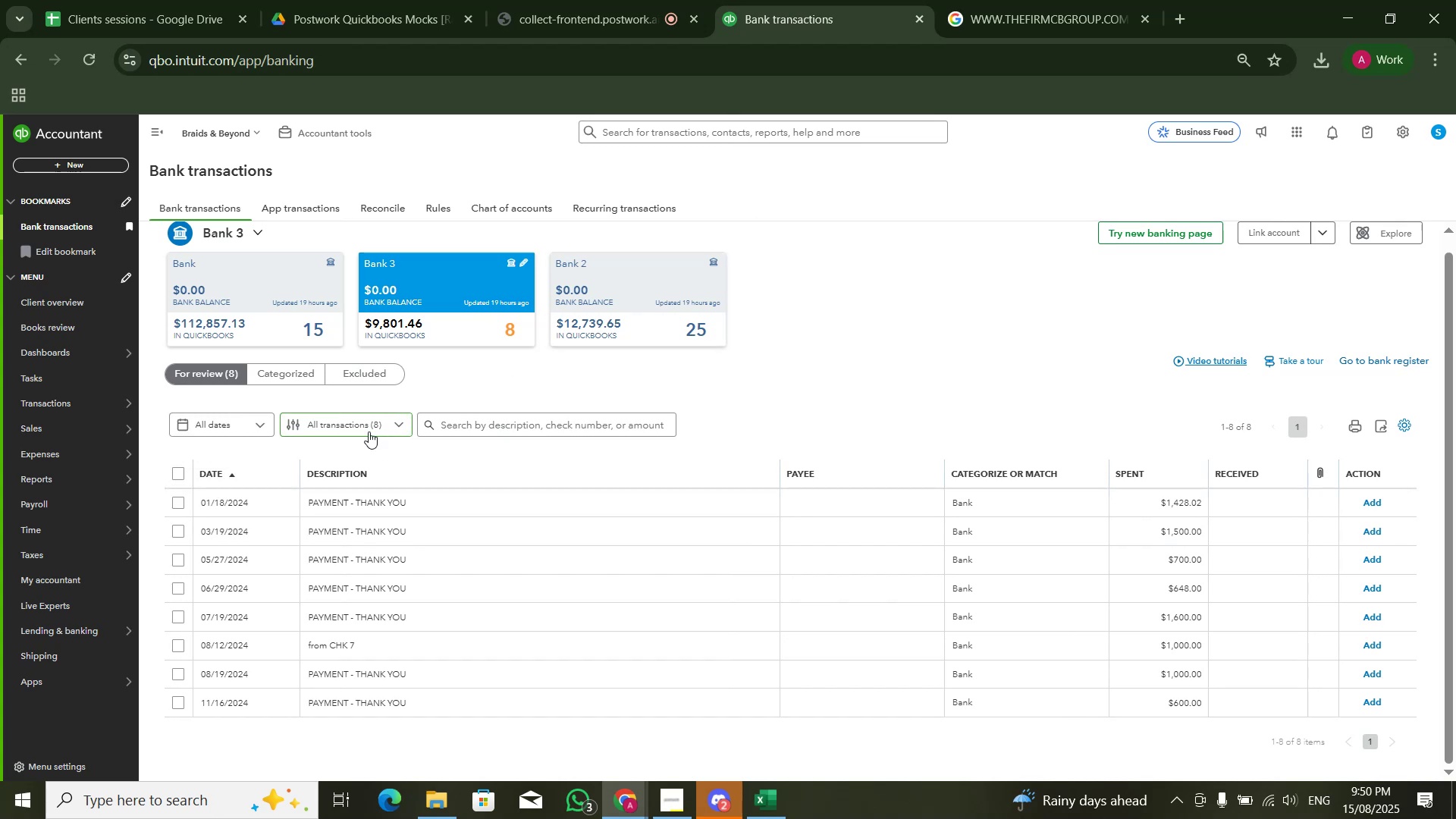 
wait(7.13)
 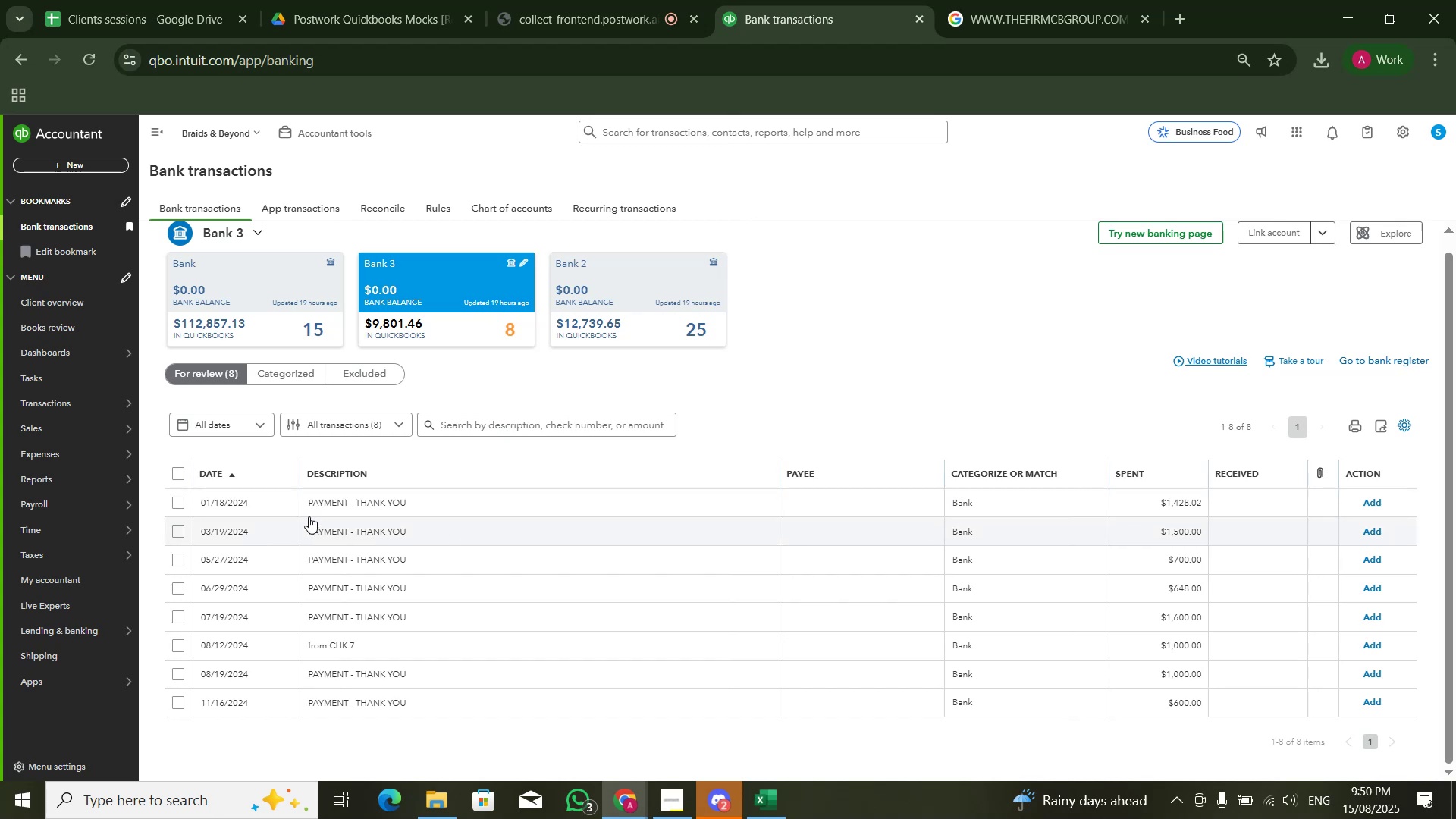 
left_click([395, 490])
 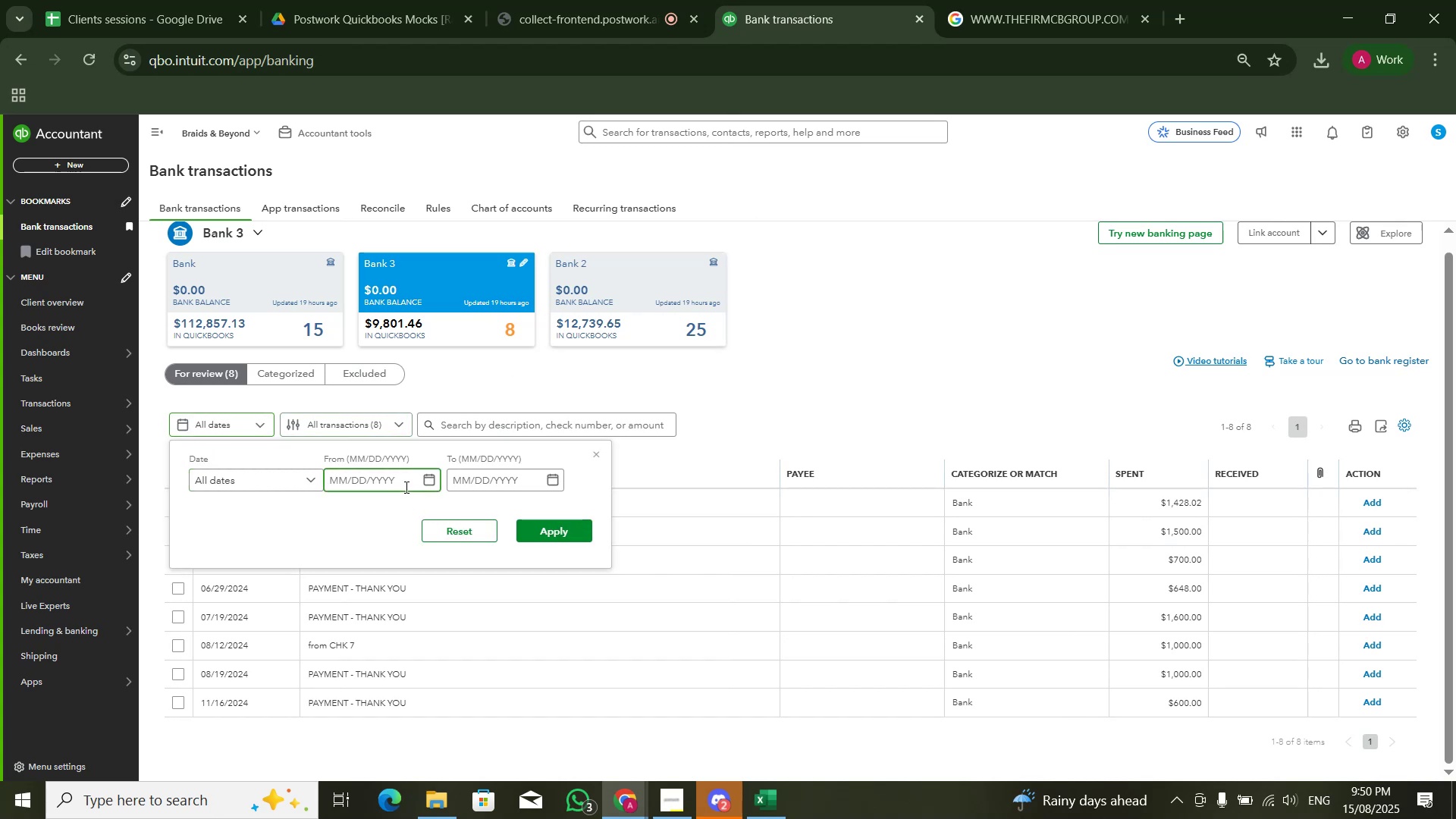 
key(Numpad0)
 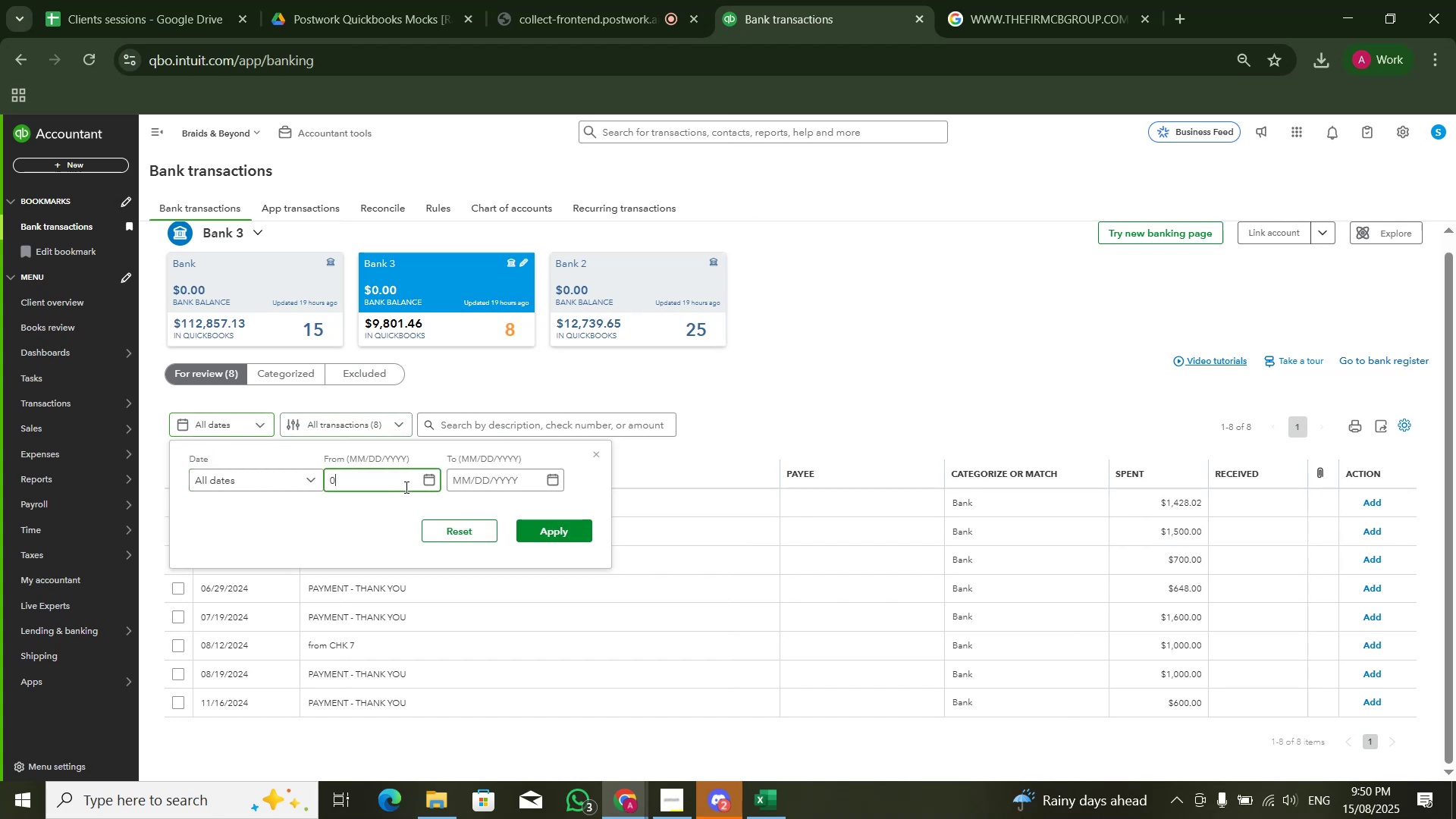 
key(Numpad1)
 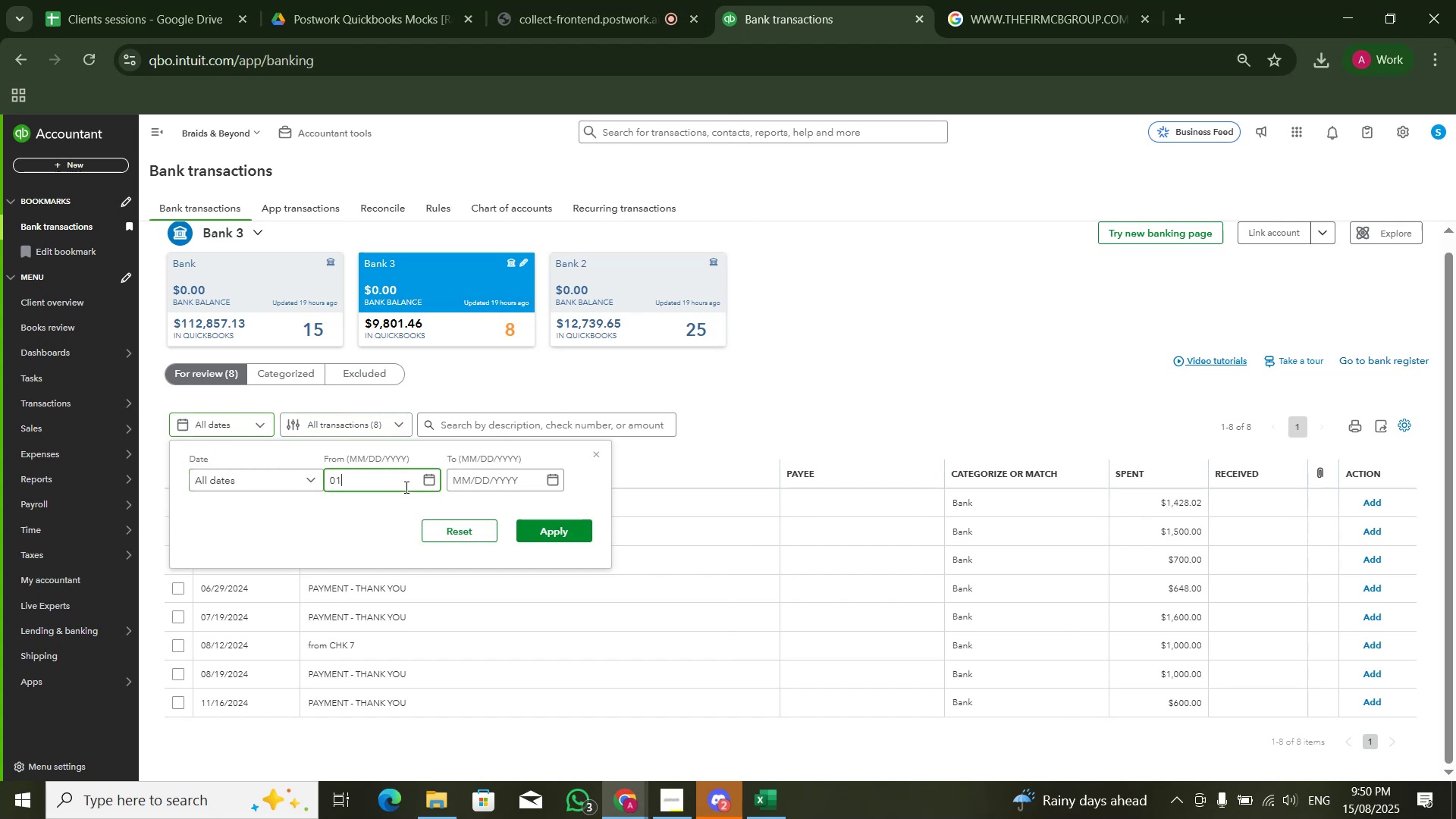 
key(Numpad1)
 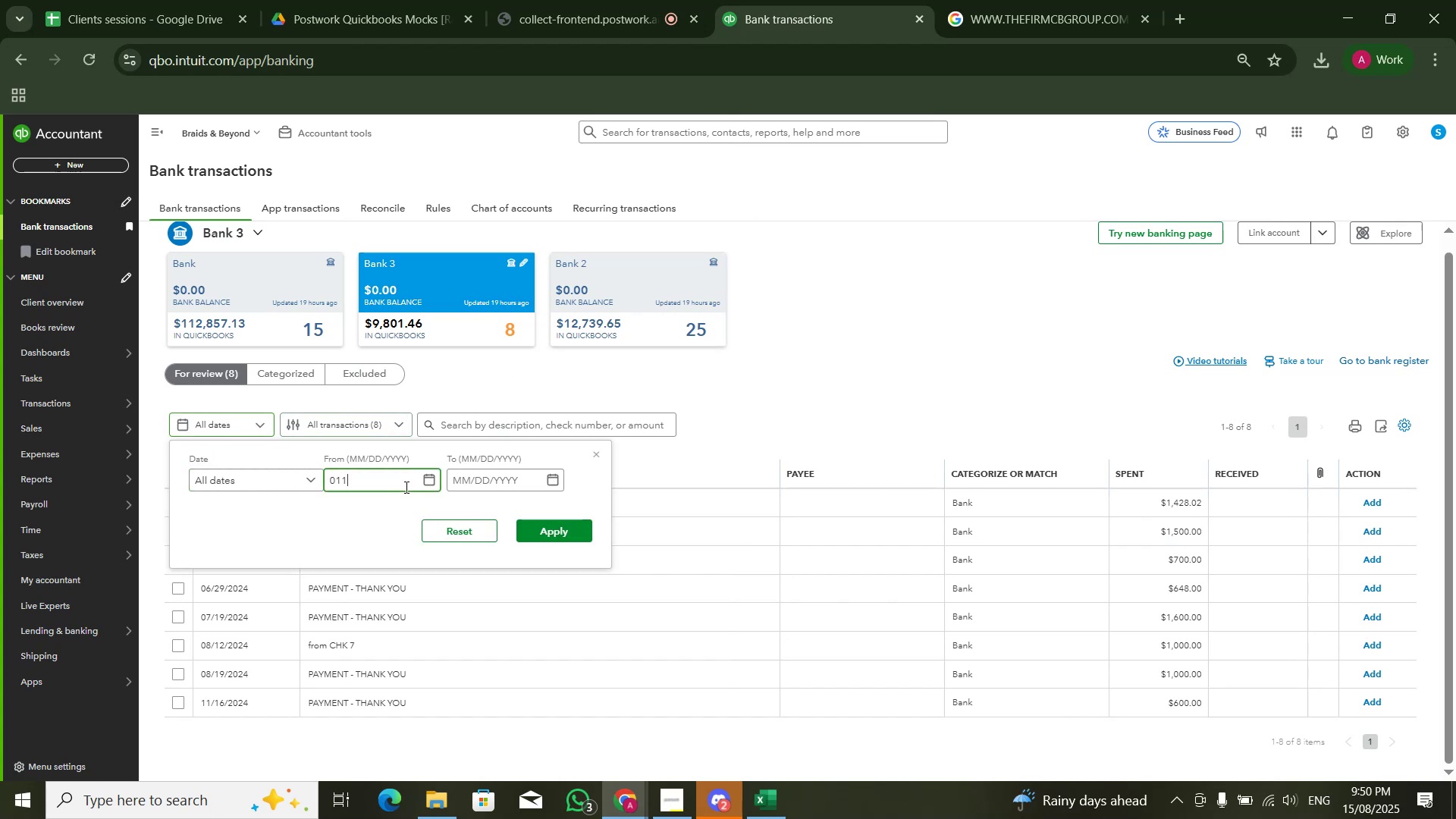 
key(Numpad8)
 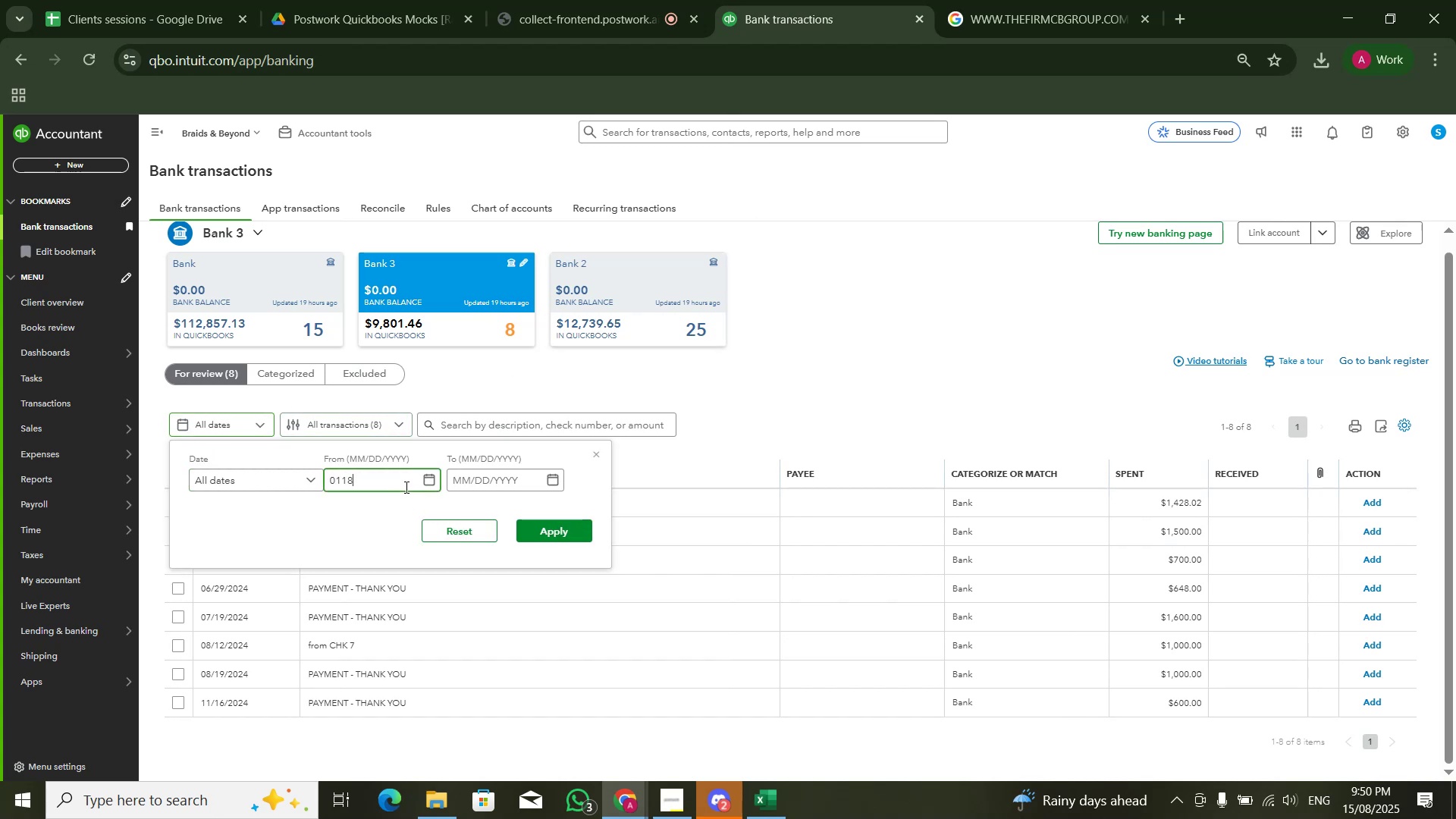 
key(Numpad2)
 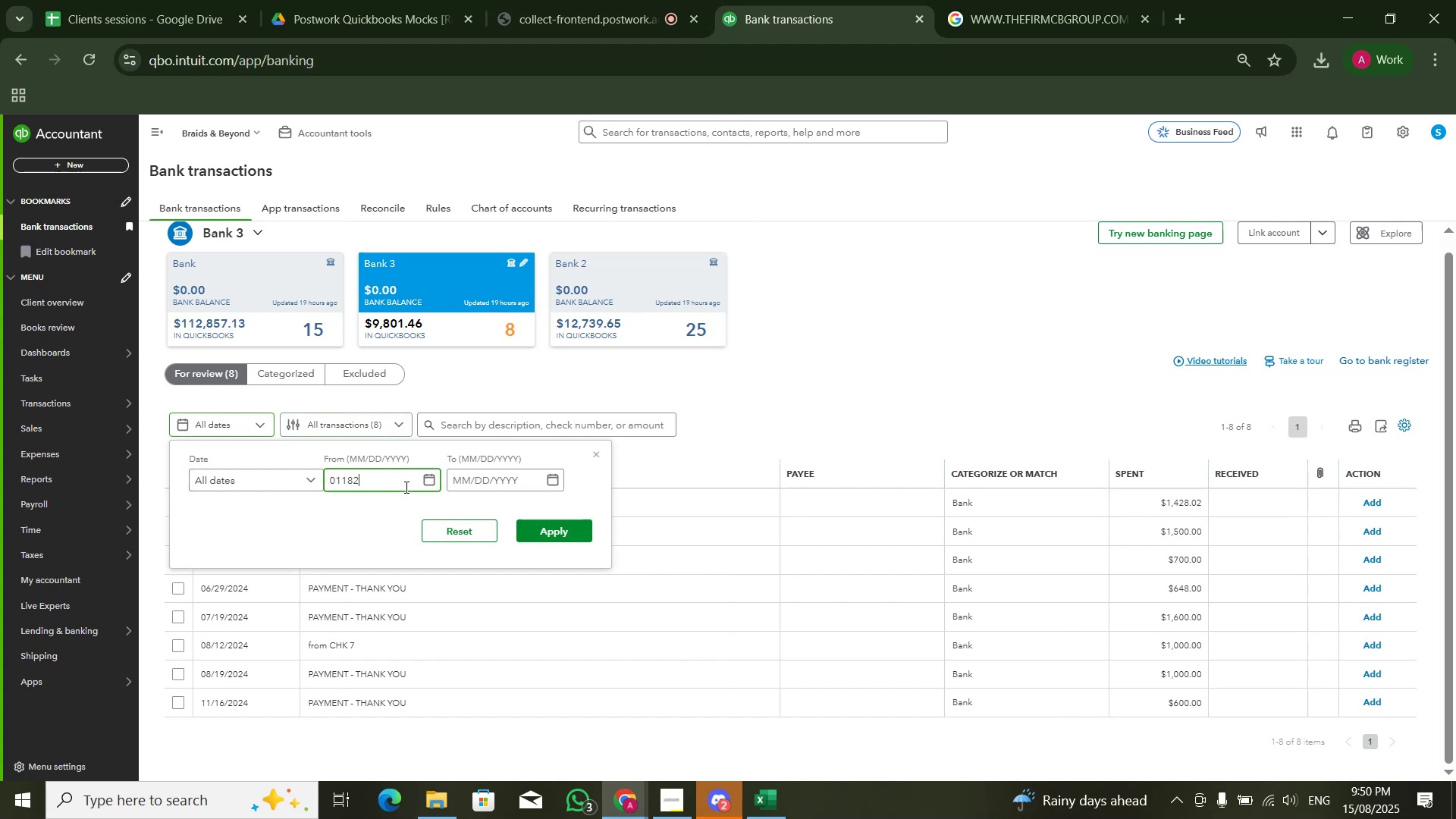 
key(Numpad0)
 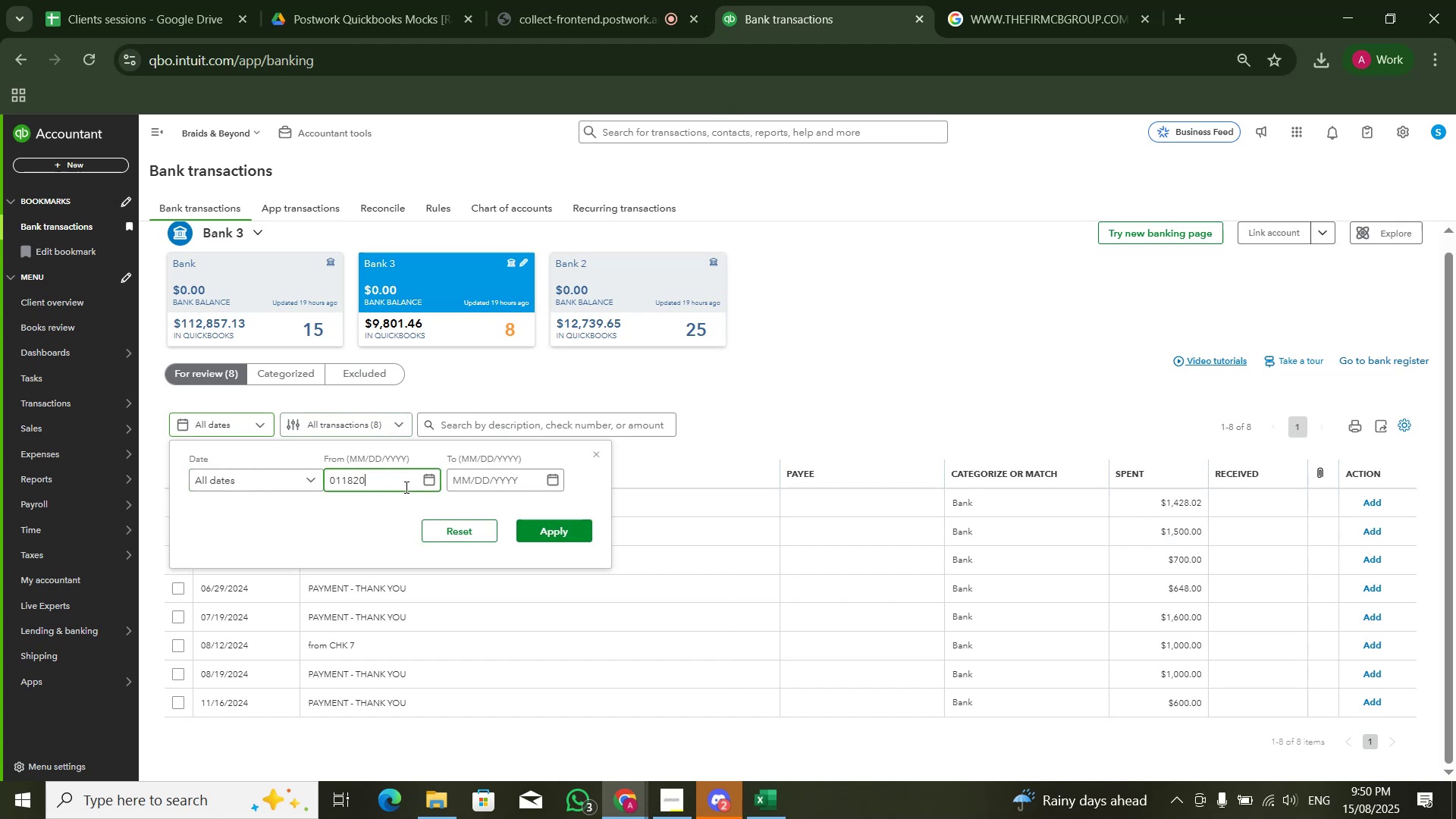 
key(Numpad2)
 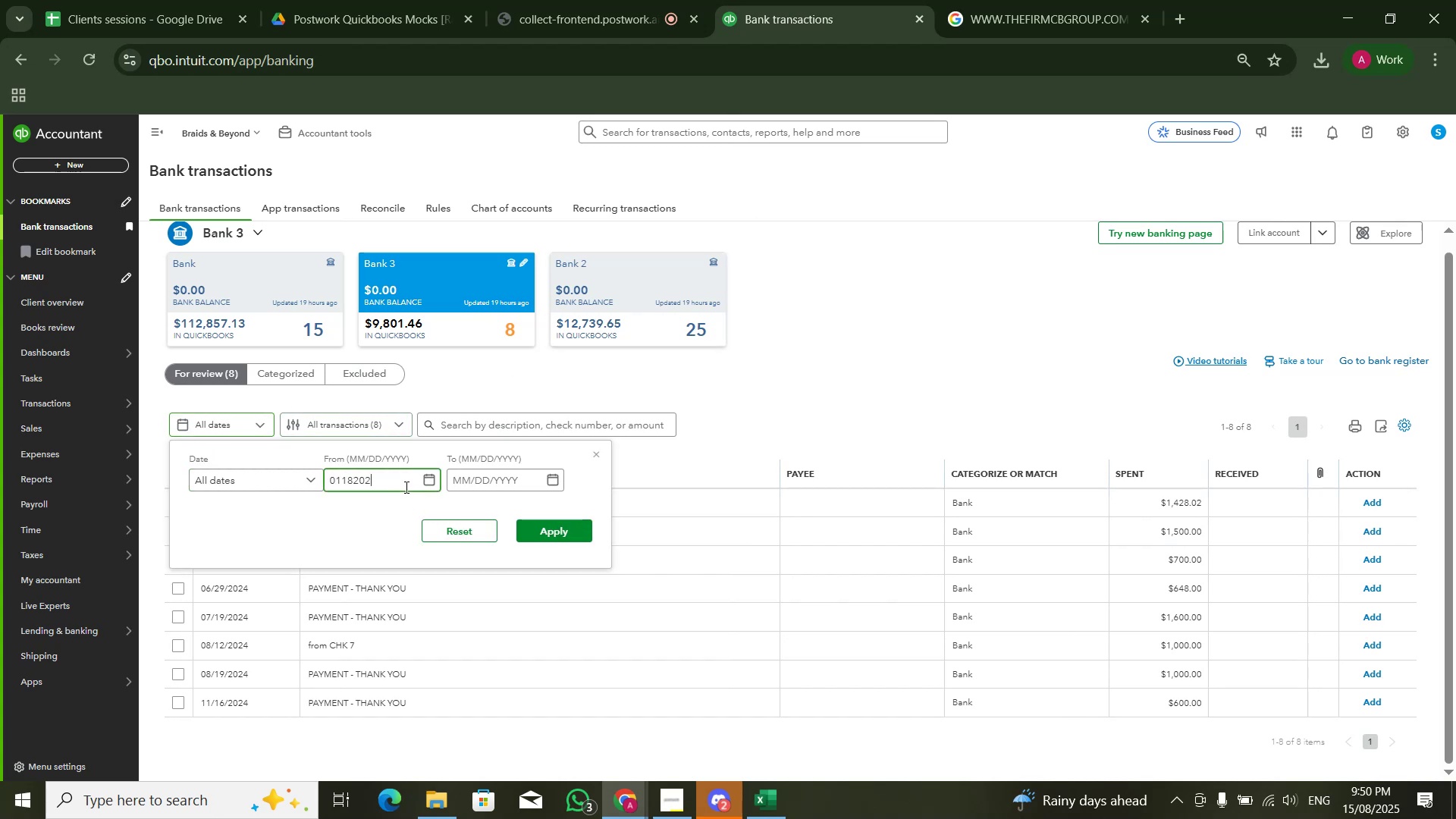 
key(Numpad5)
 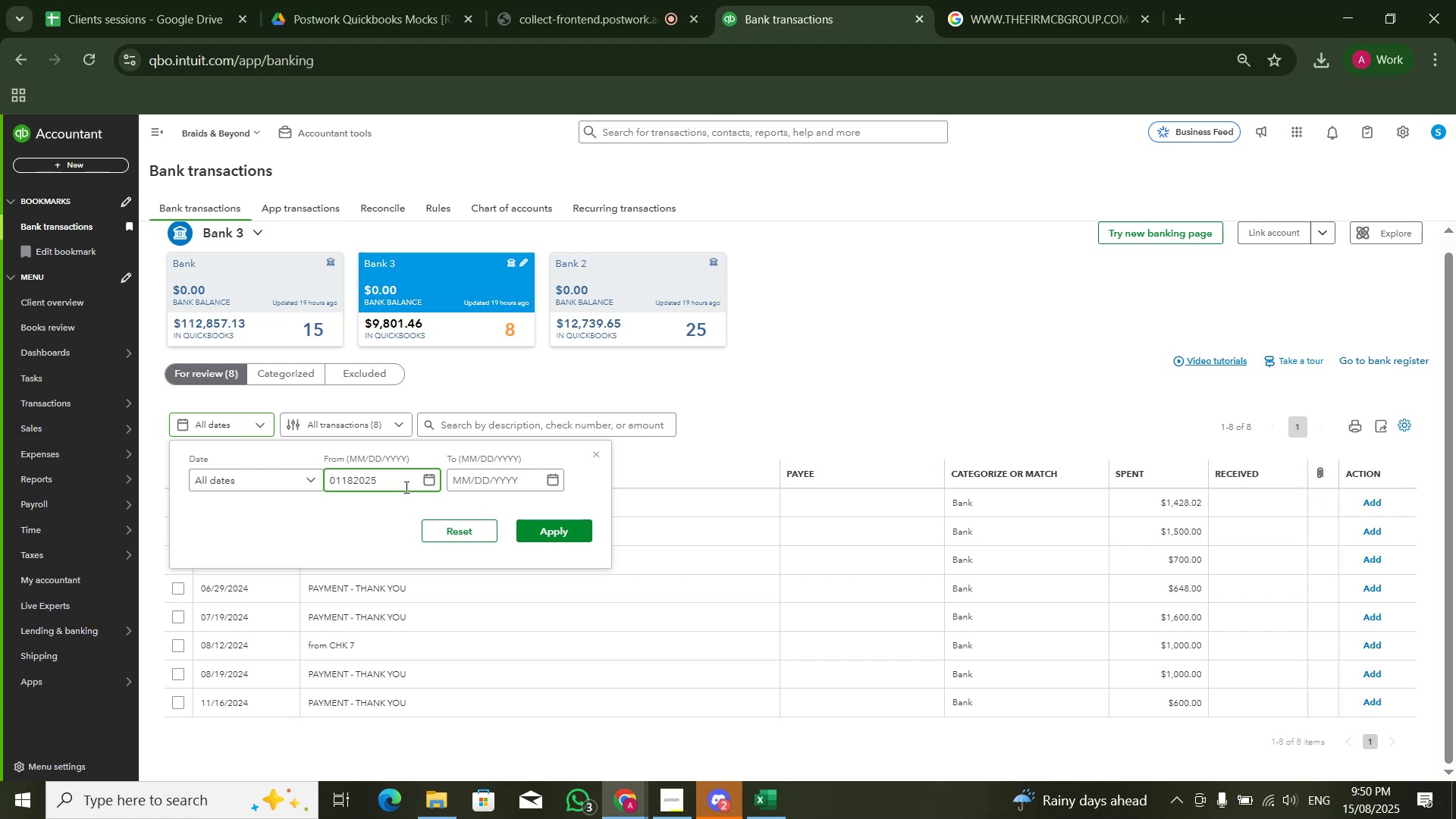 
key(Backspace)
 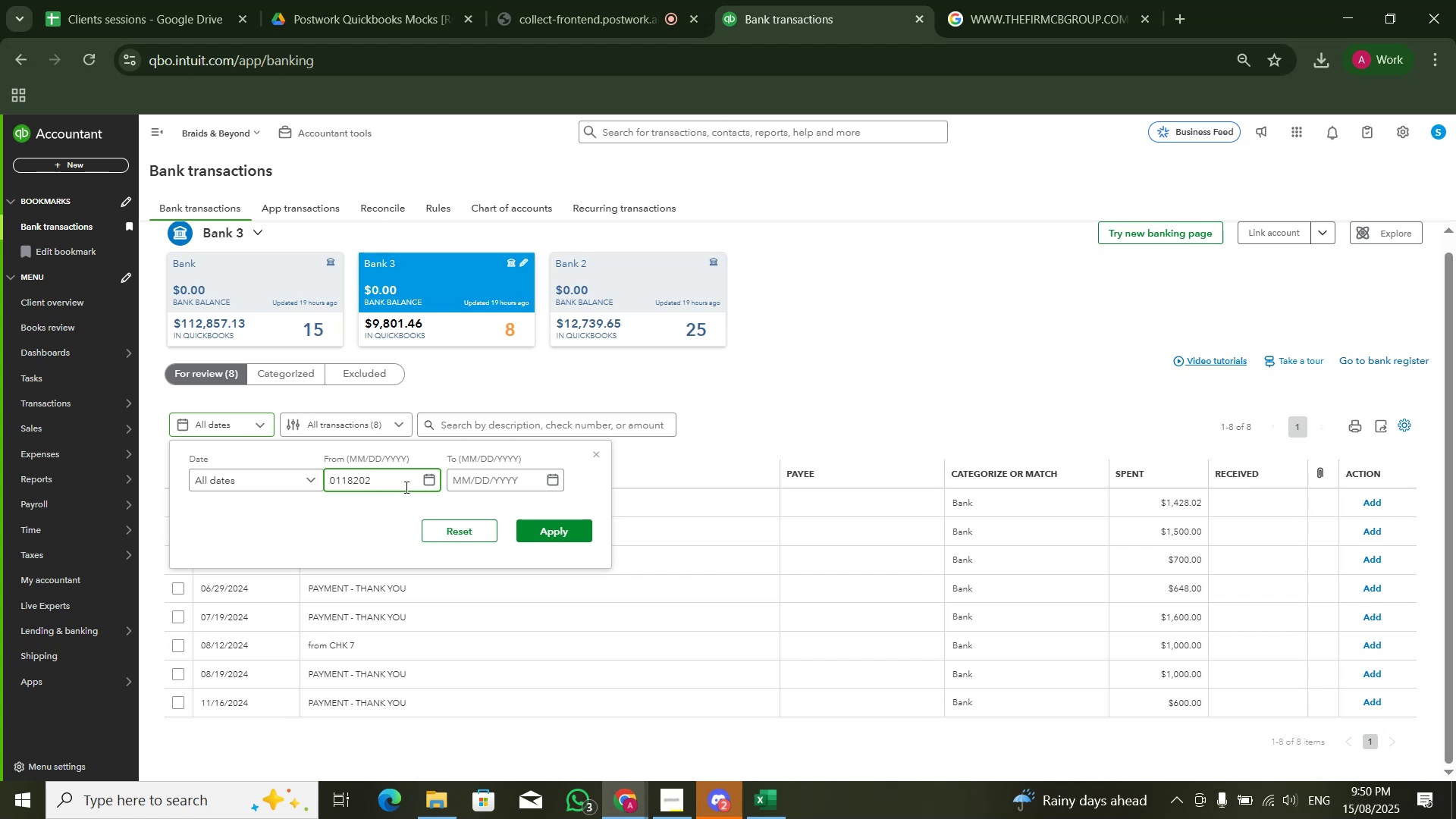 
key(Numpad4)
 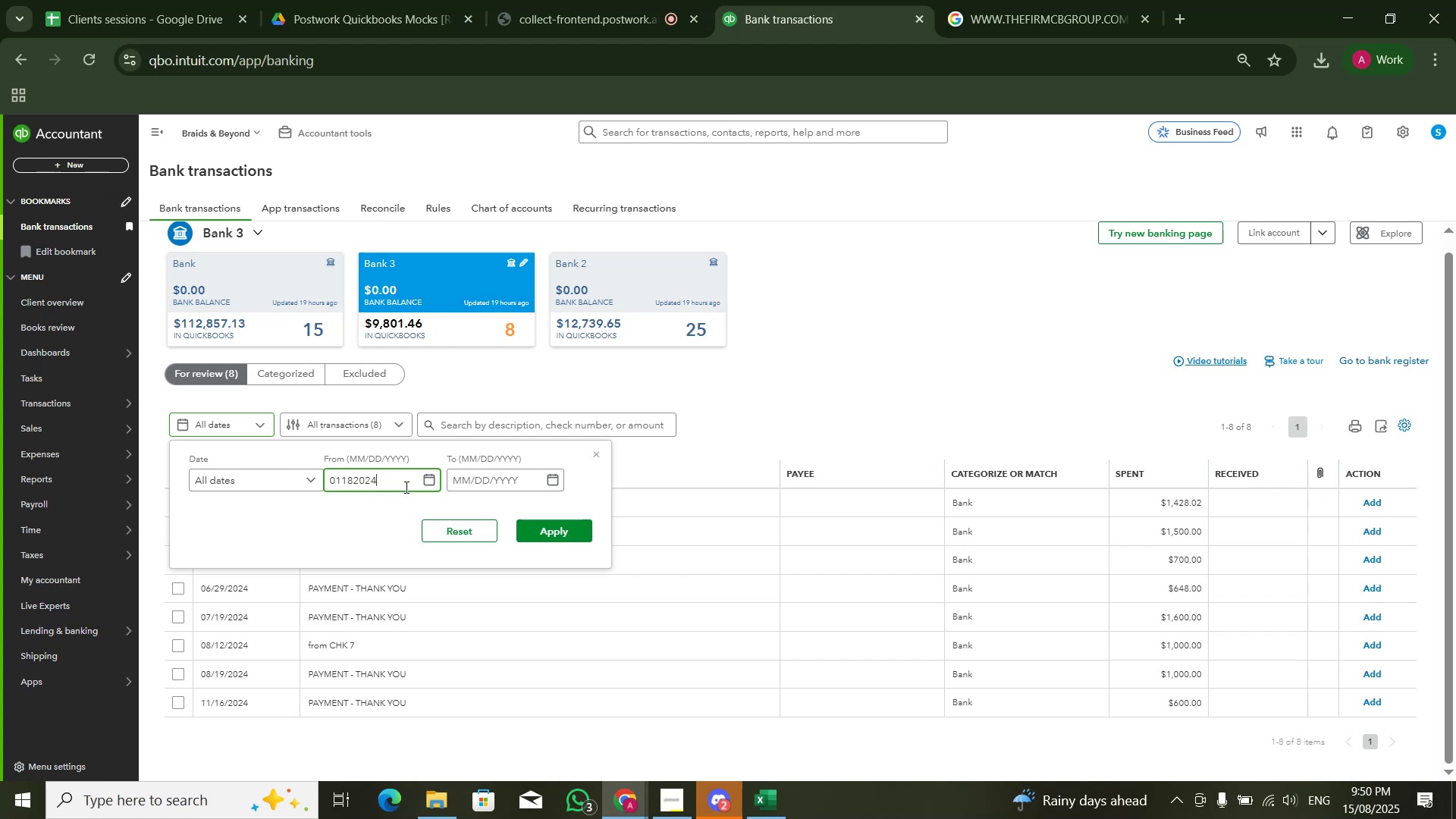 
key(Tab)
 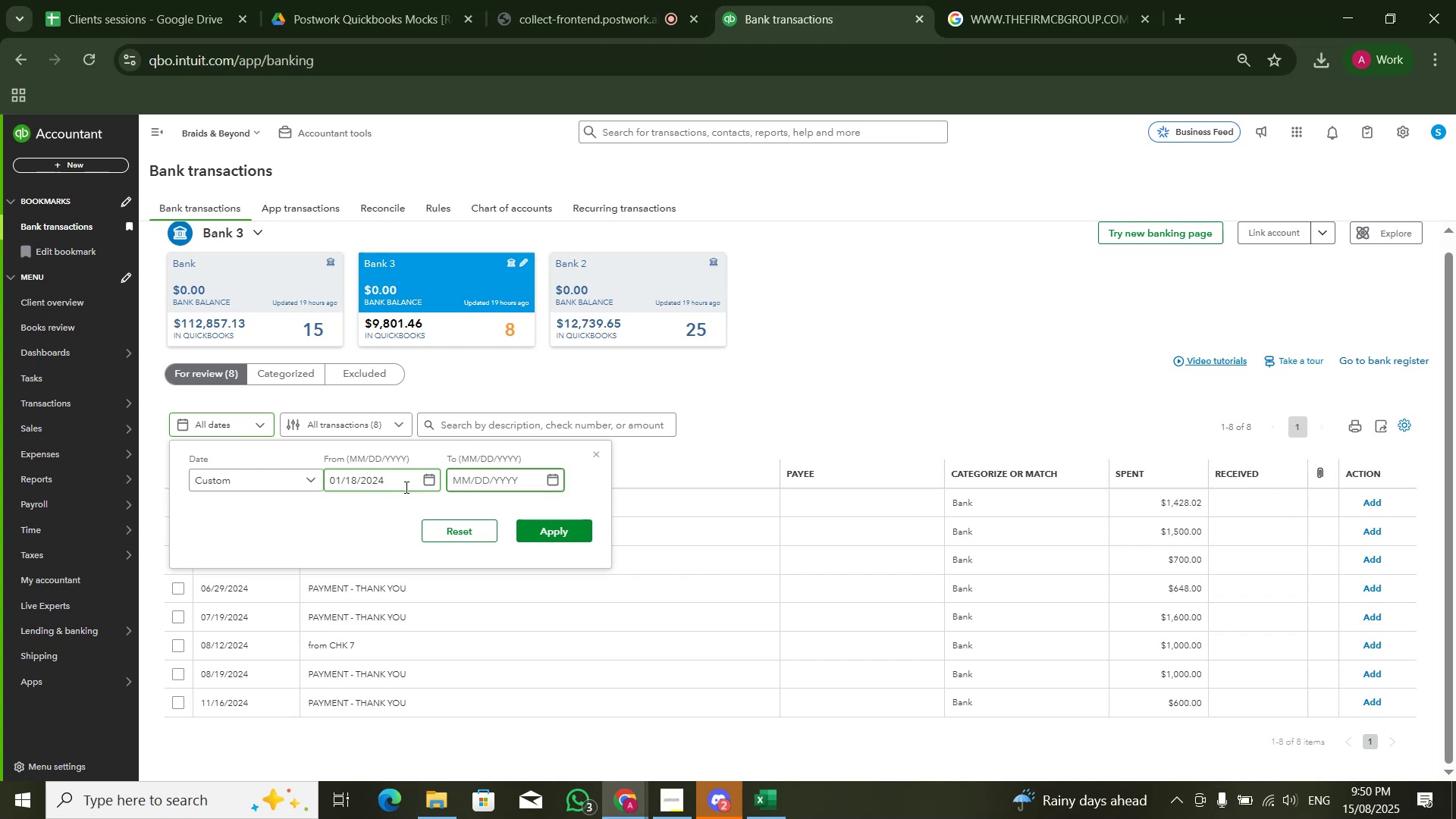 
key(Numpad0)
 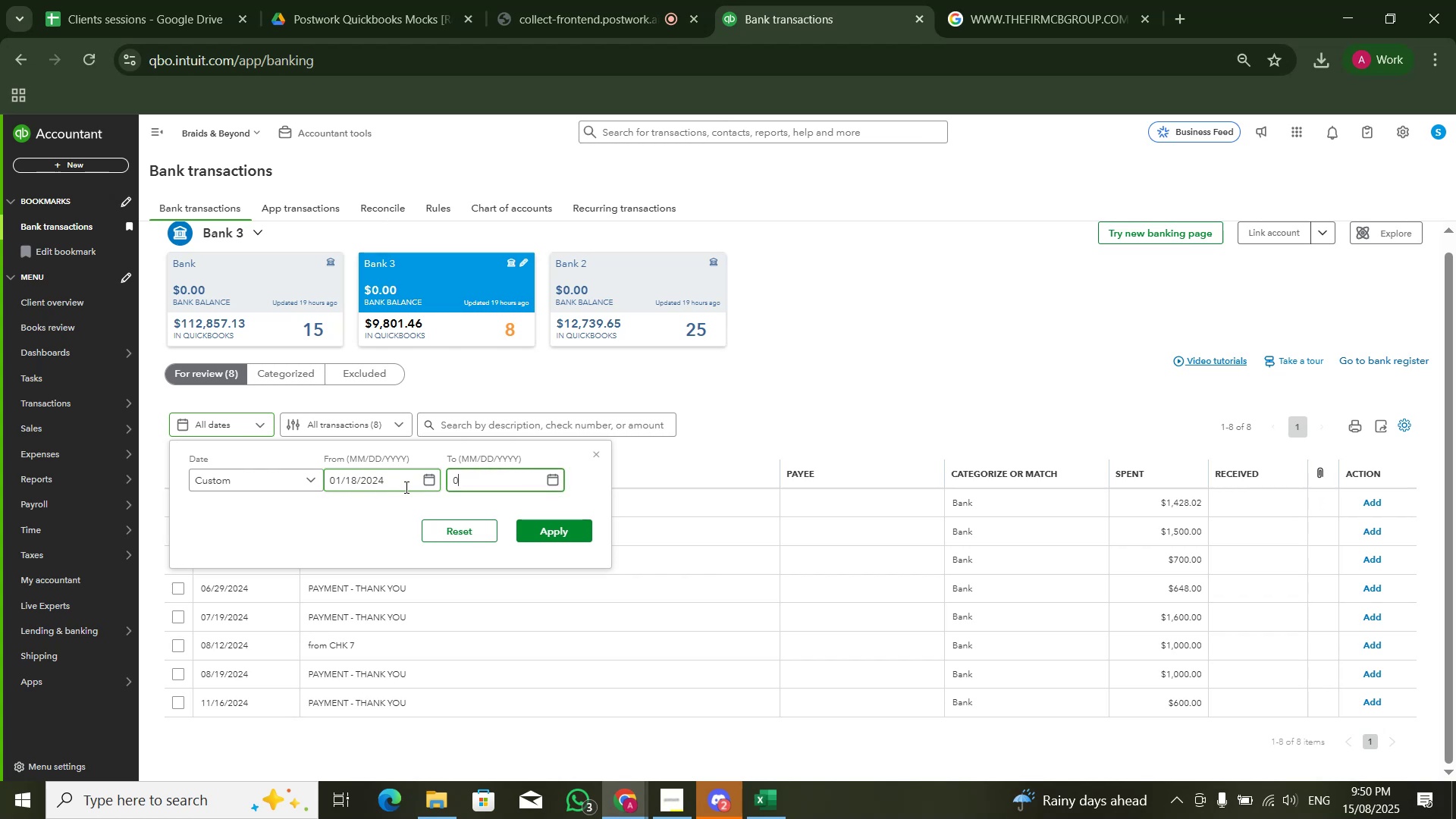 
key(Numpad1)
 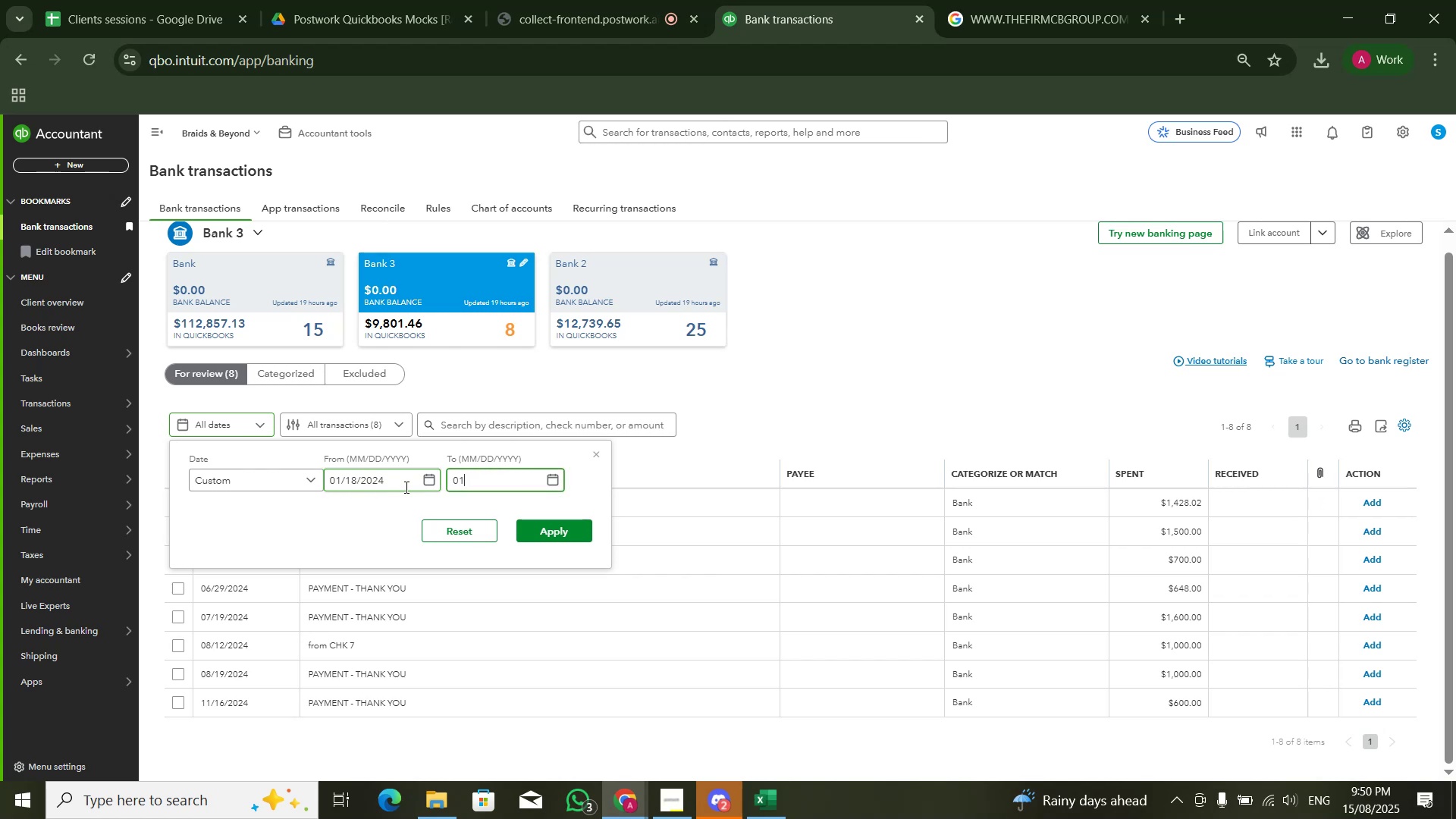 
key(Numpad1)
 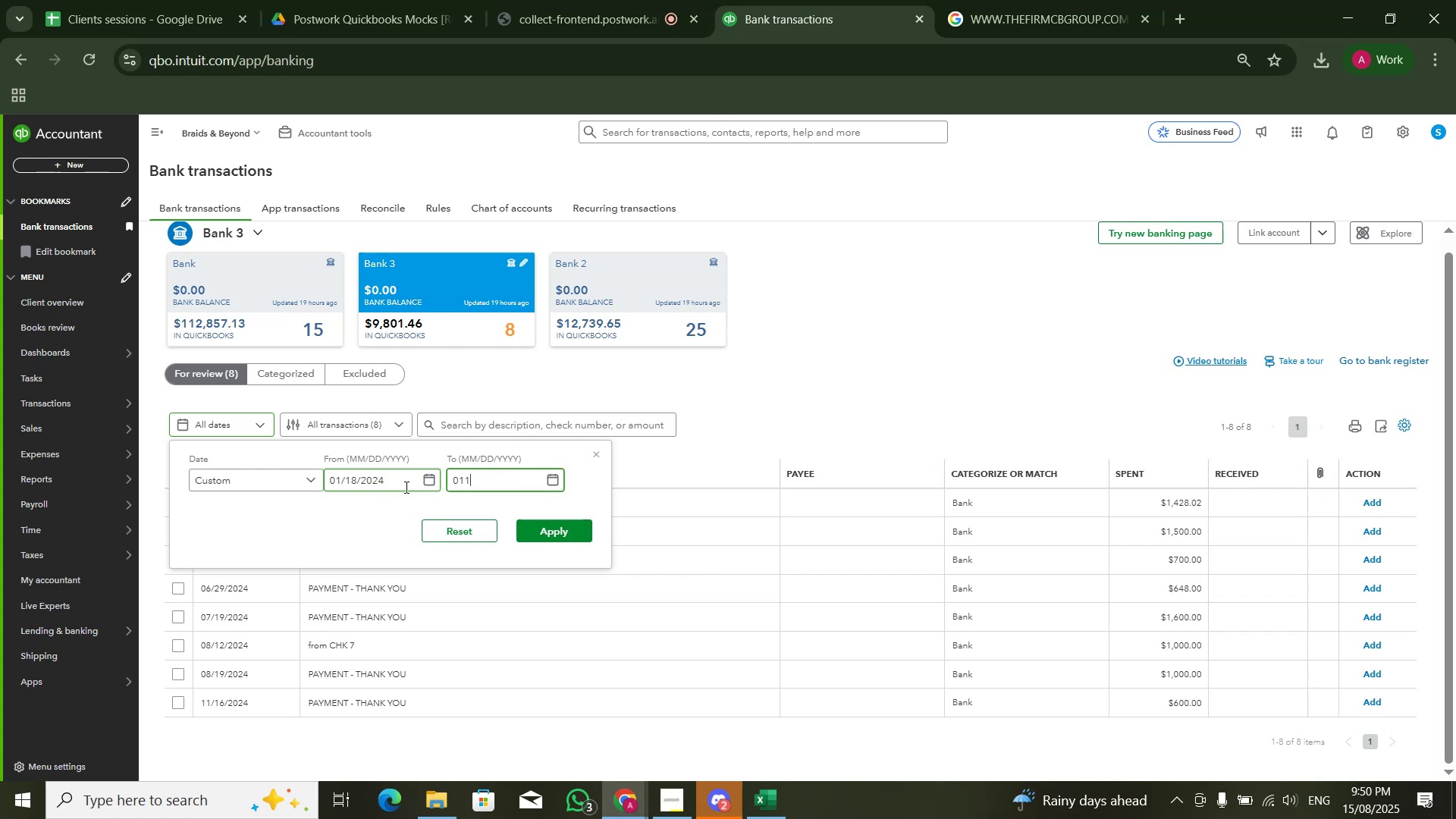 
key(Numpad8)
 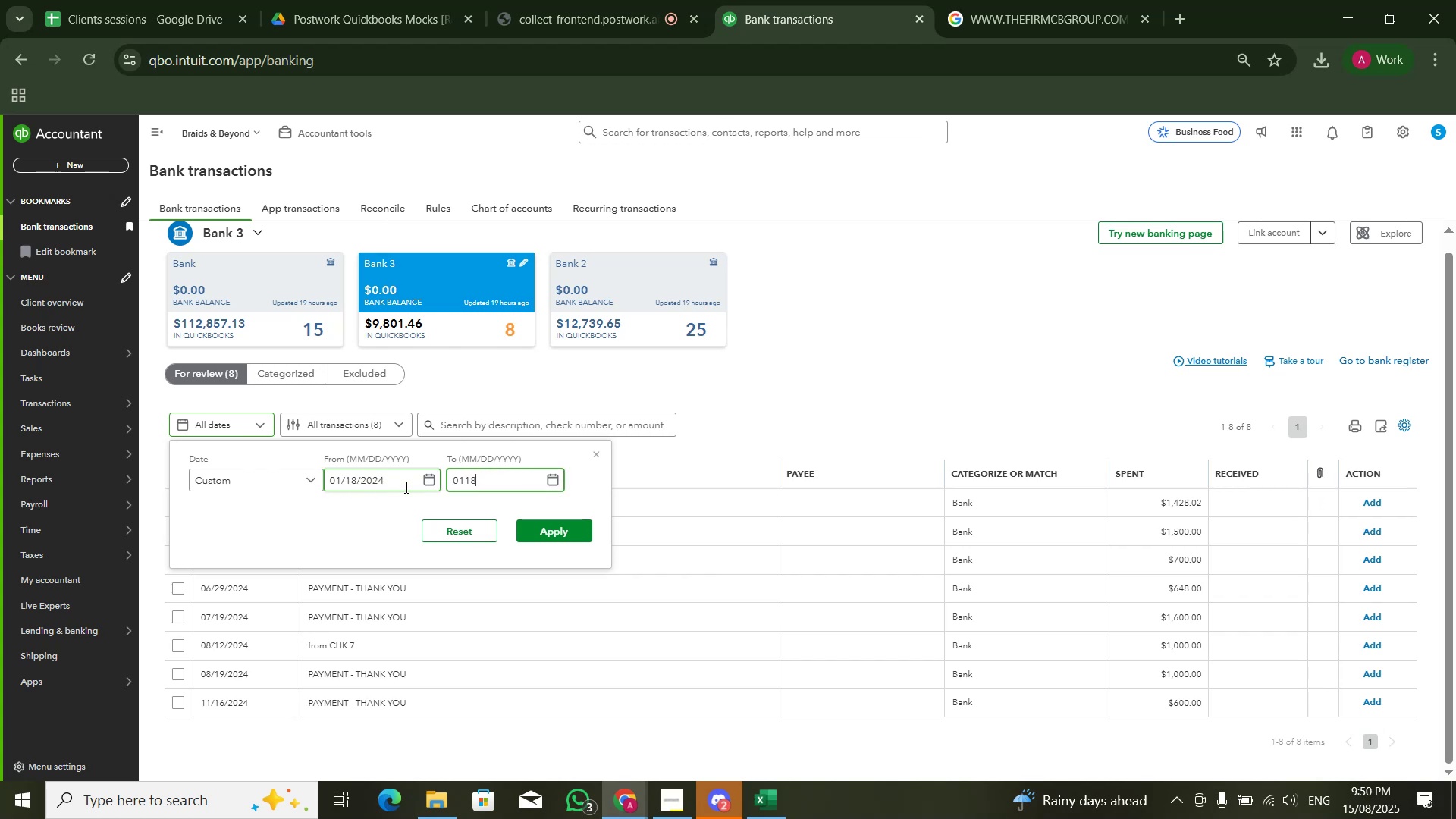 
key(Numpad2)
 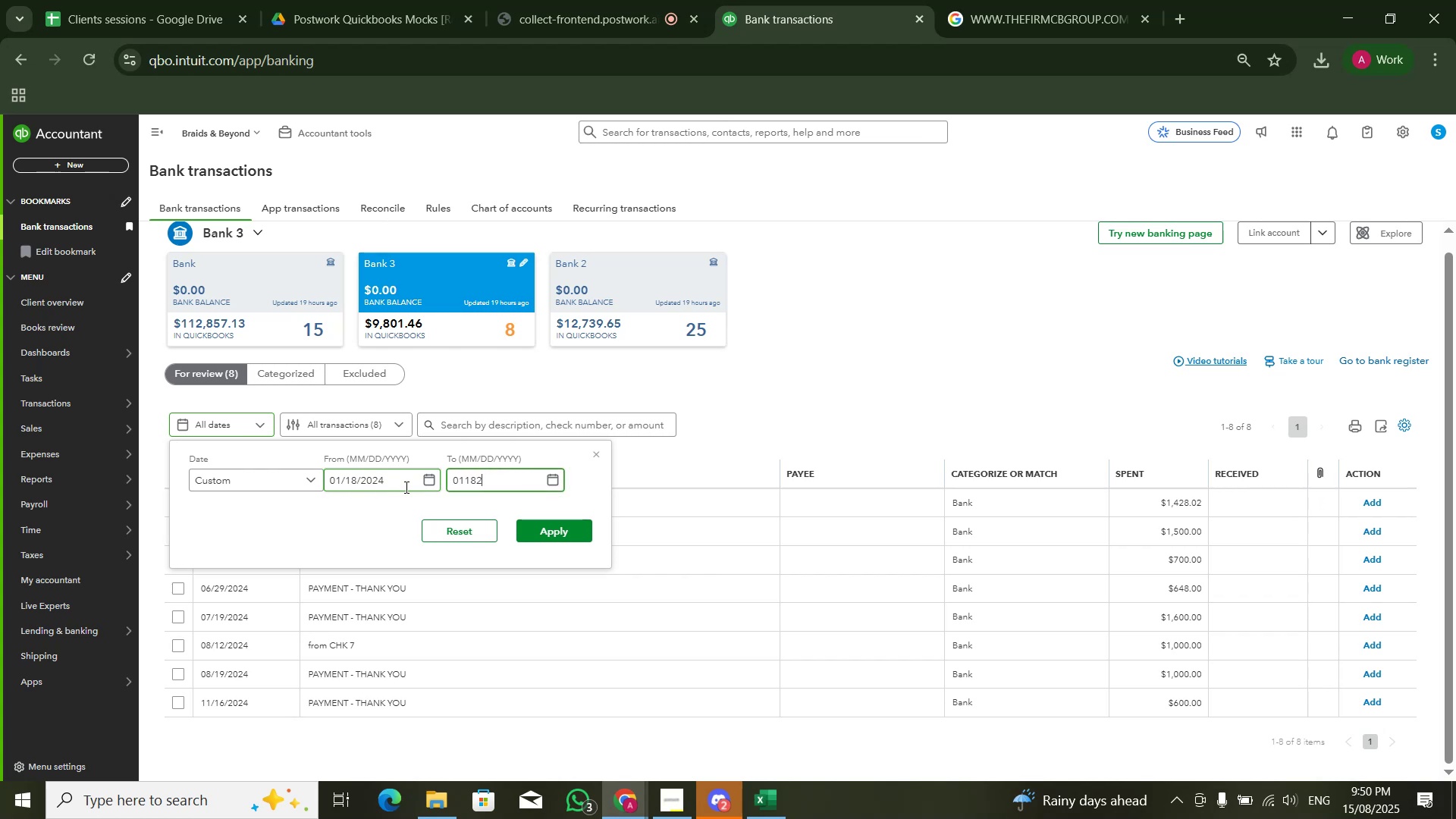 
key(Numpad0)
 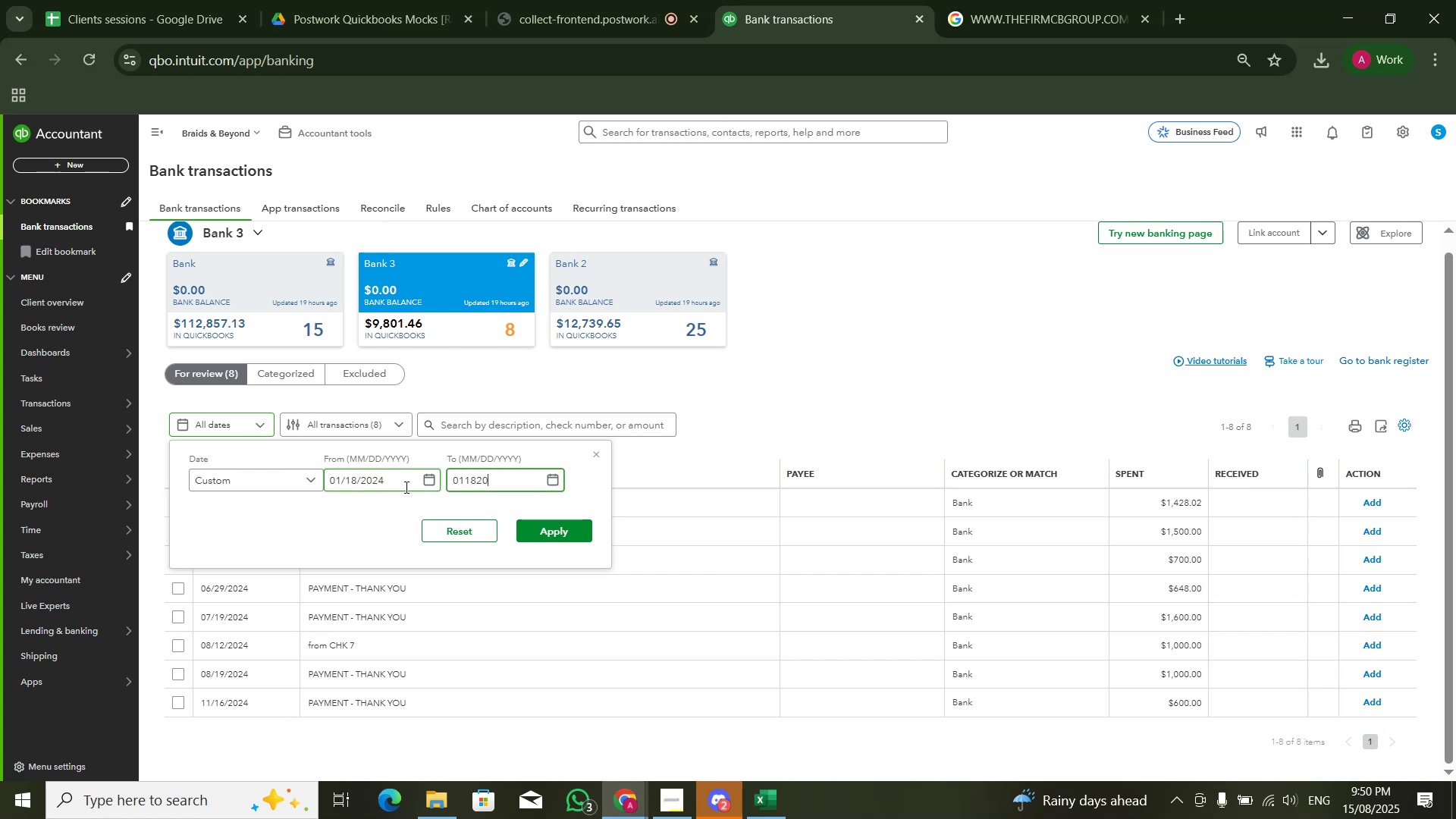 
key(Numpad2)
 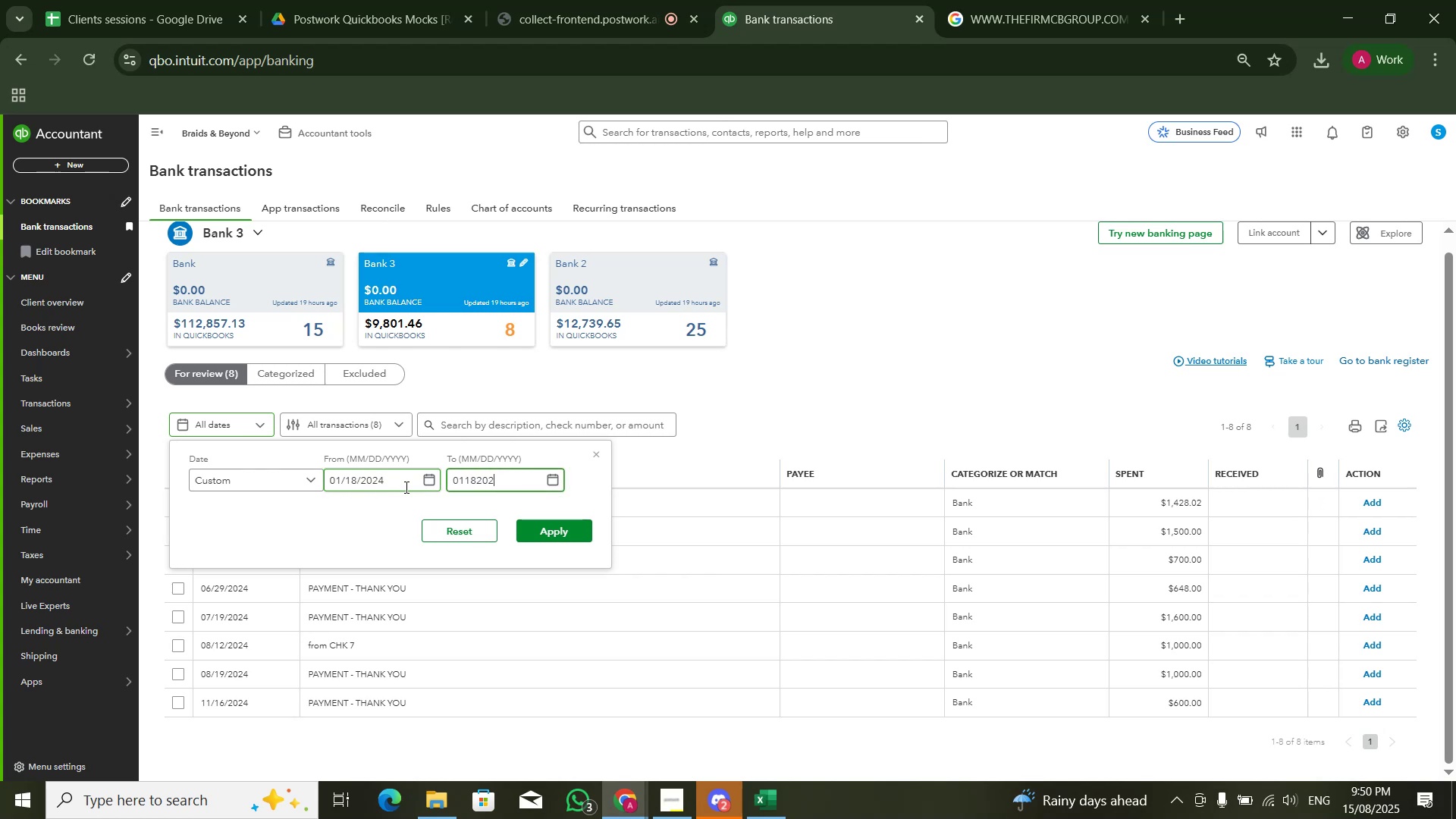 
key(Numpad5)
 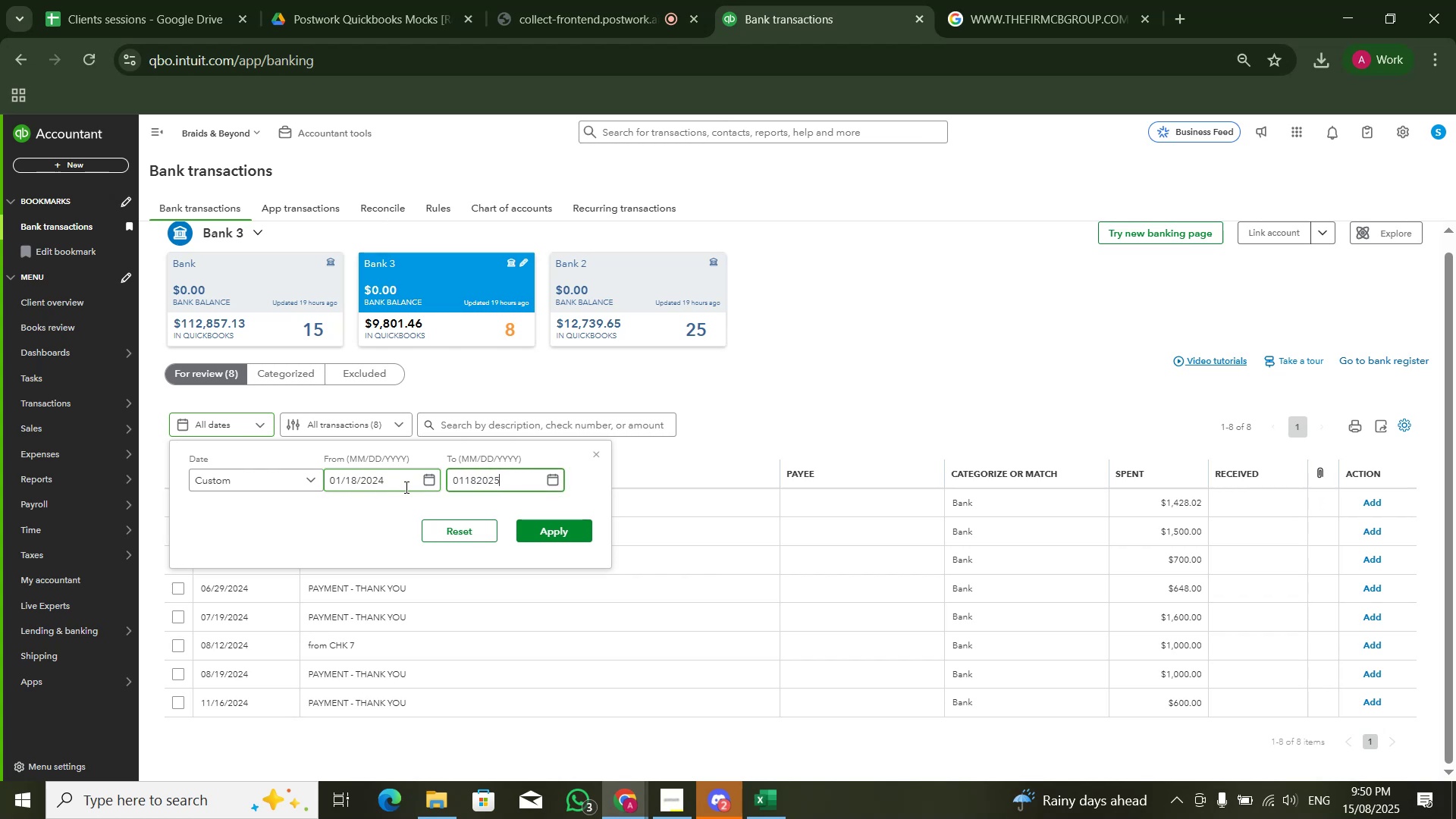 
key(Backspace)
 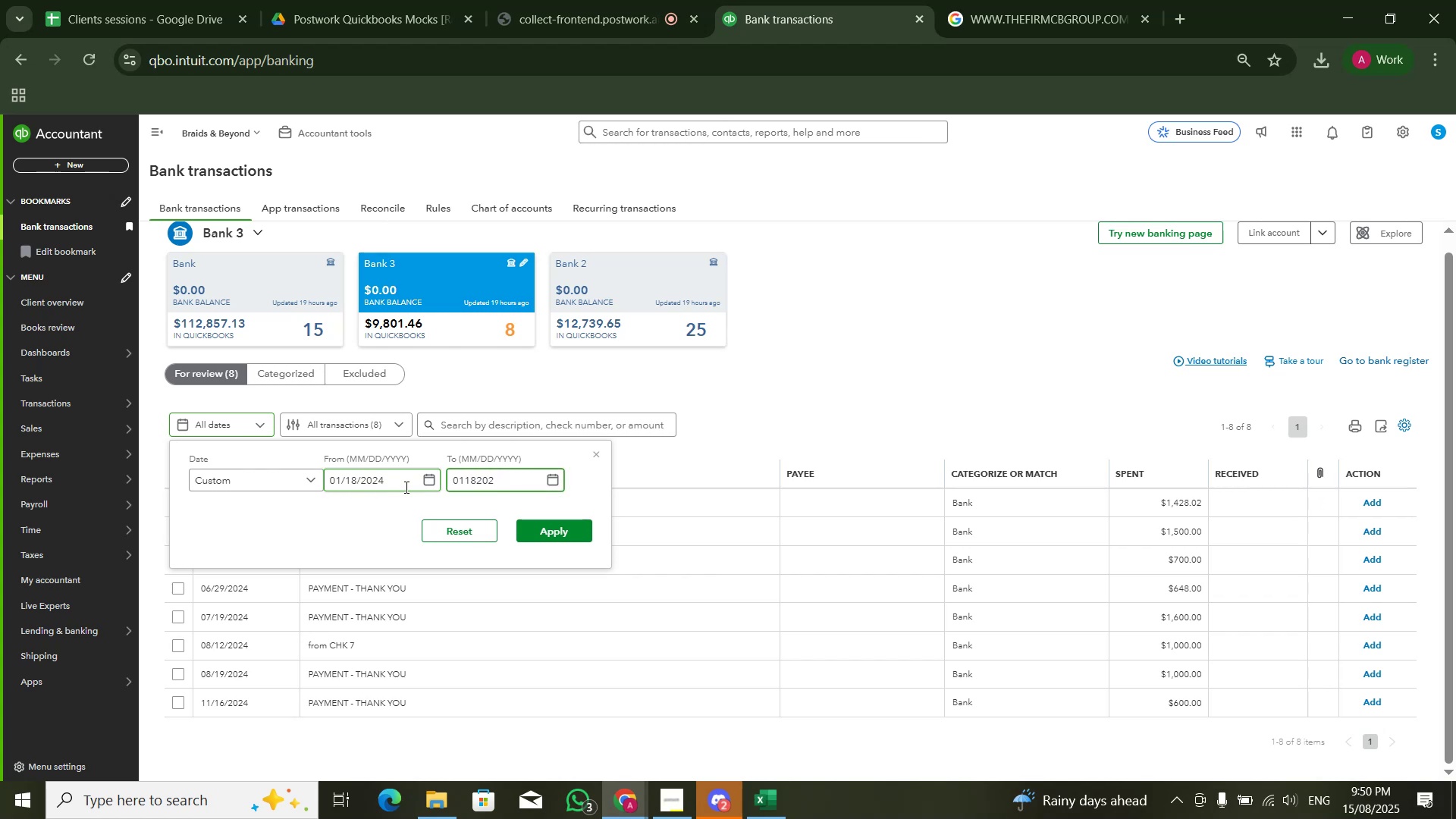 
key(Numpad4)
 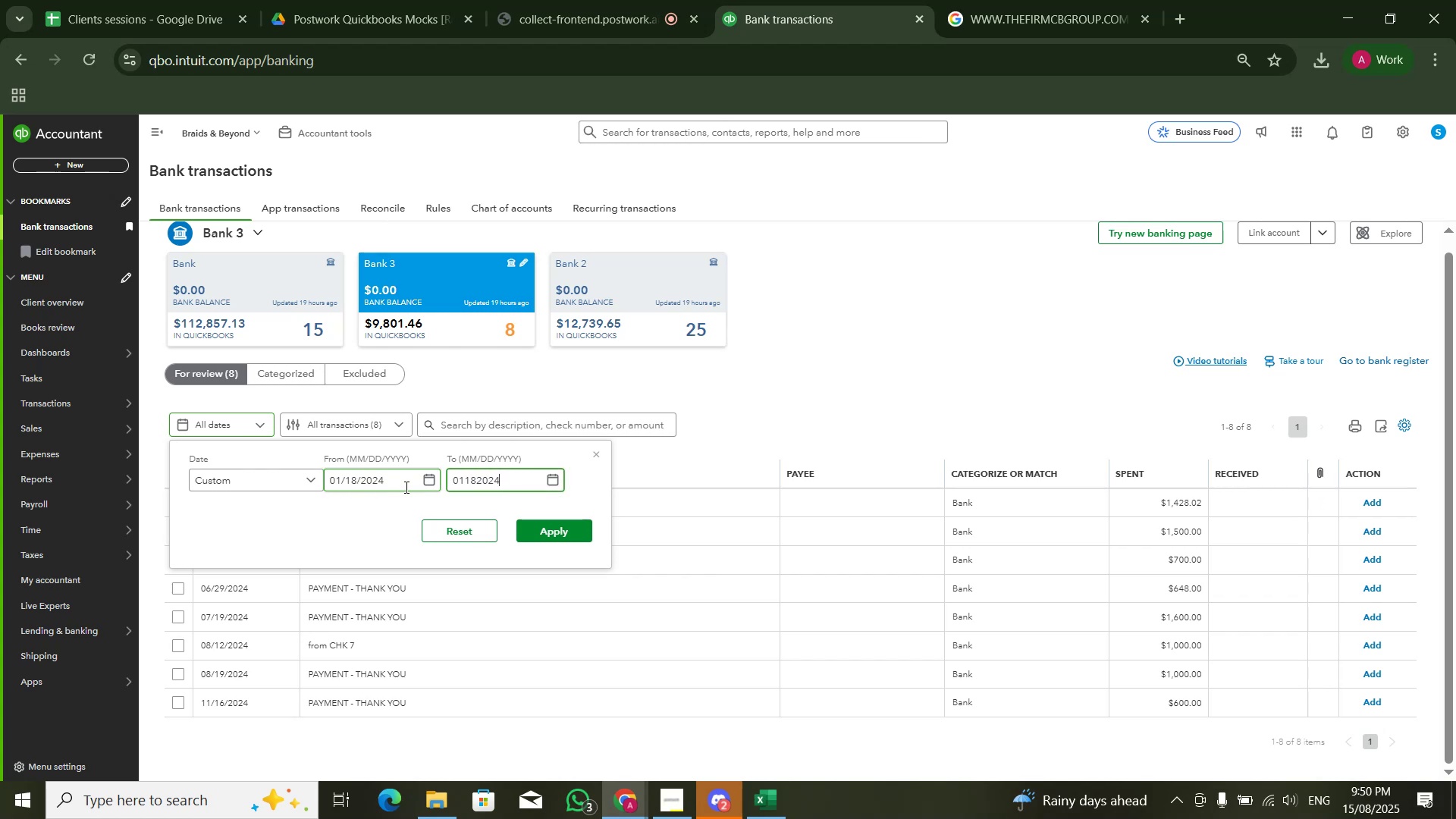 
key(Tab)
 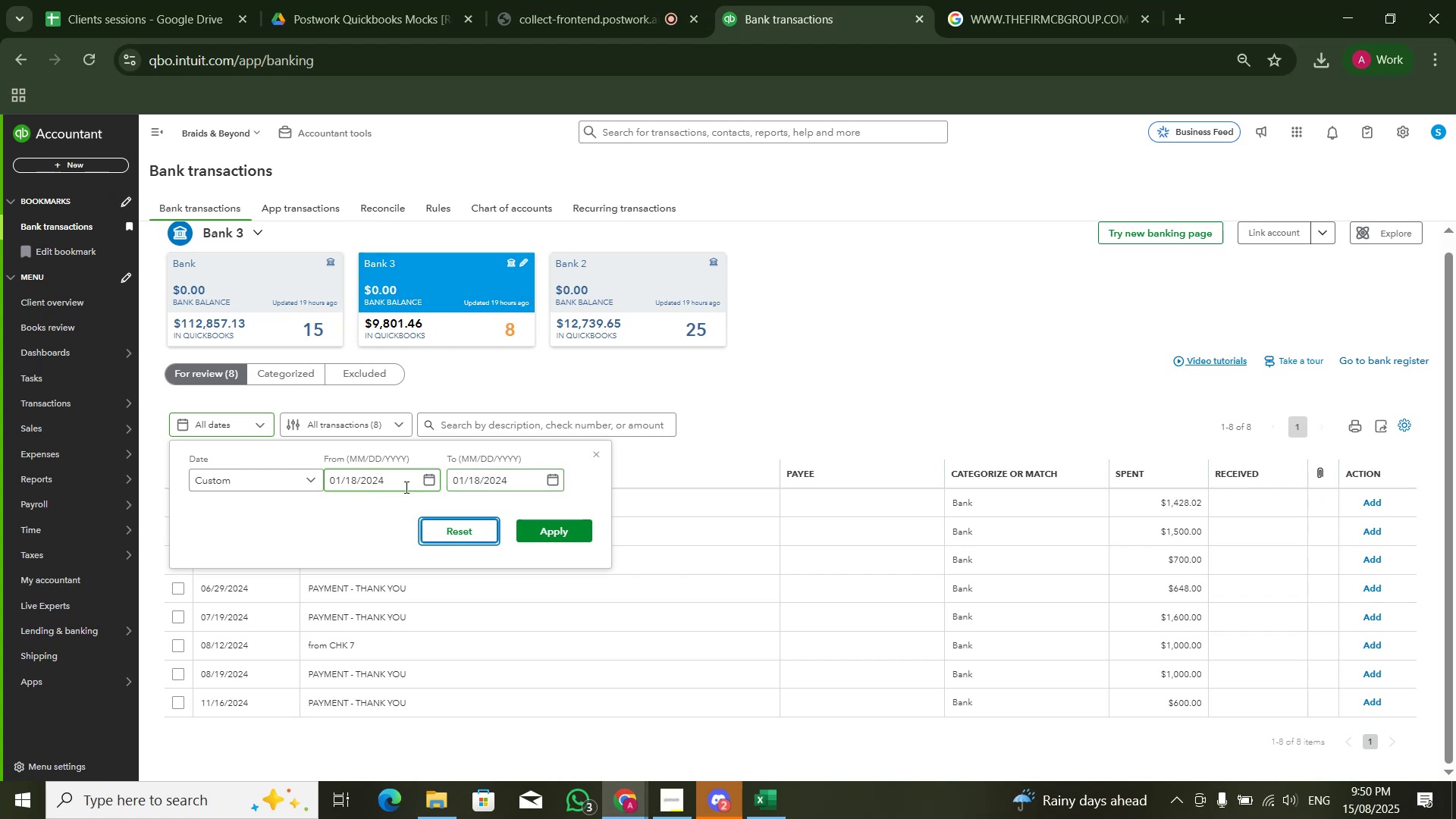 
key(Tab)
 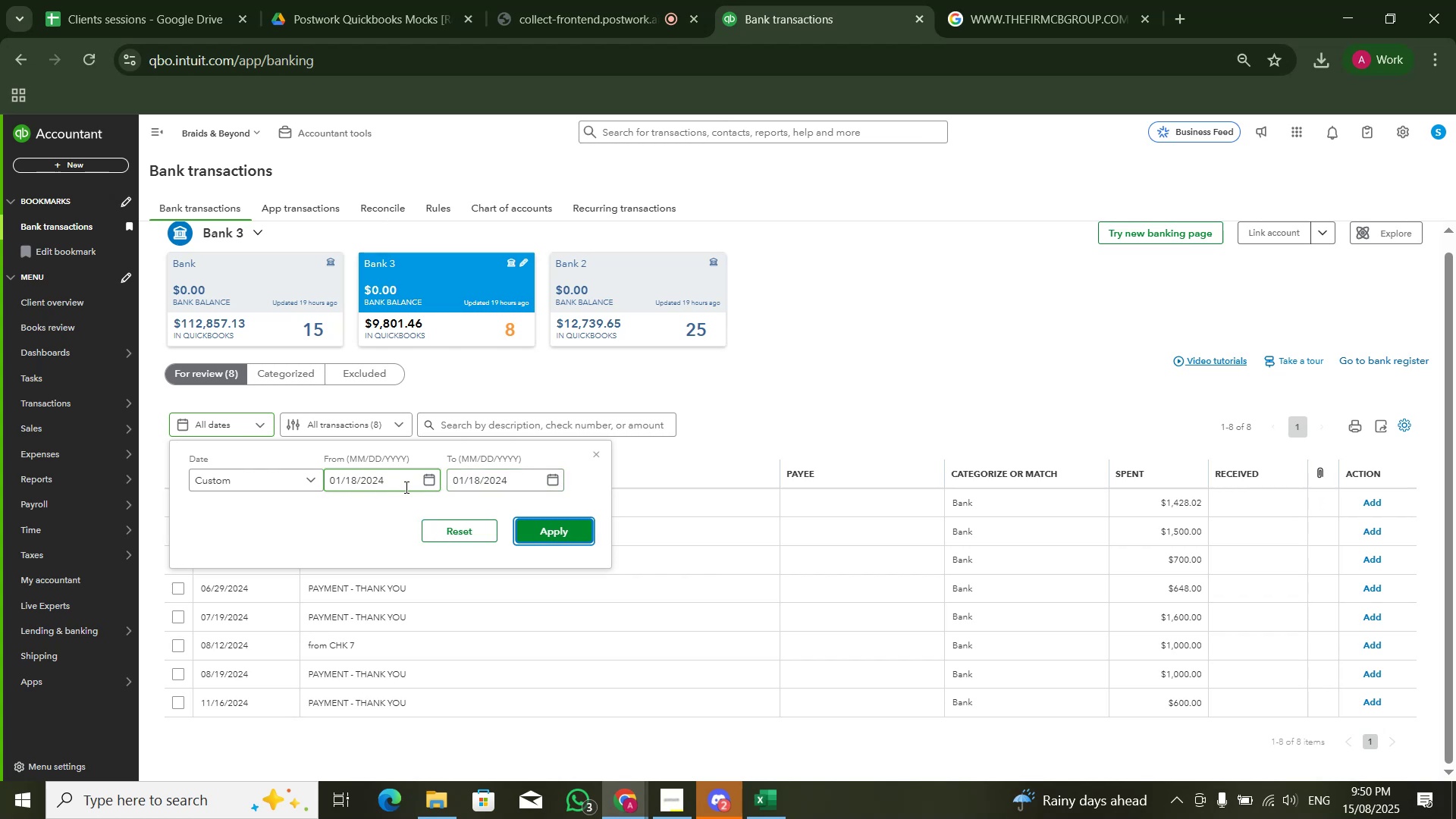 
key(NumpadEnter)
 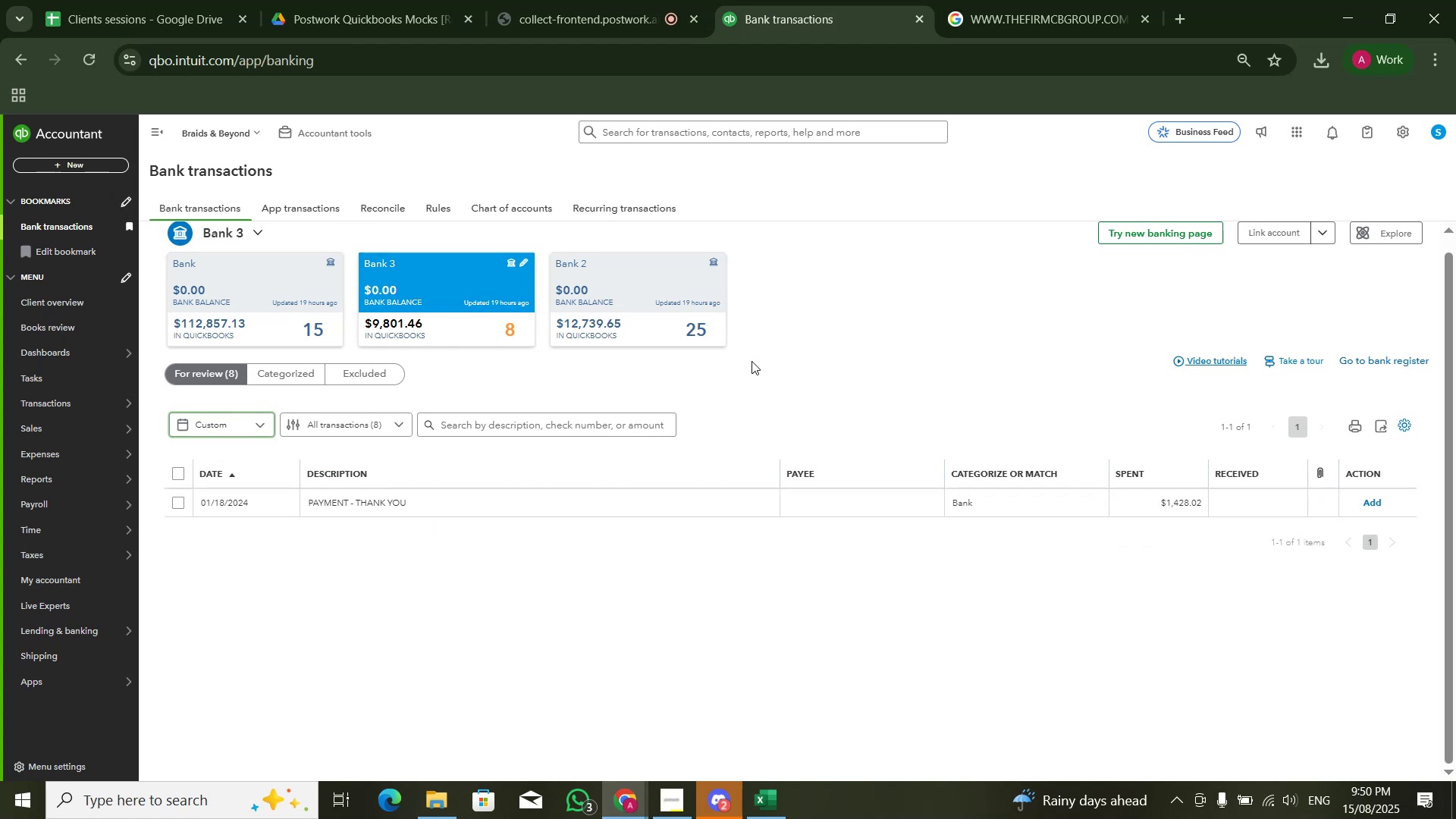 
left_click([645, 325])
 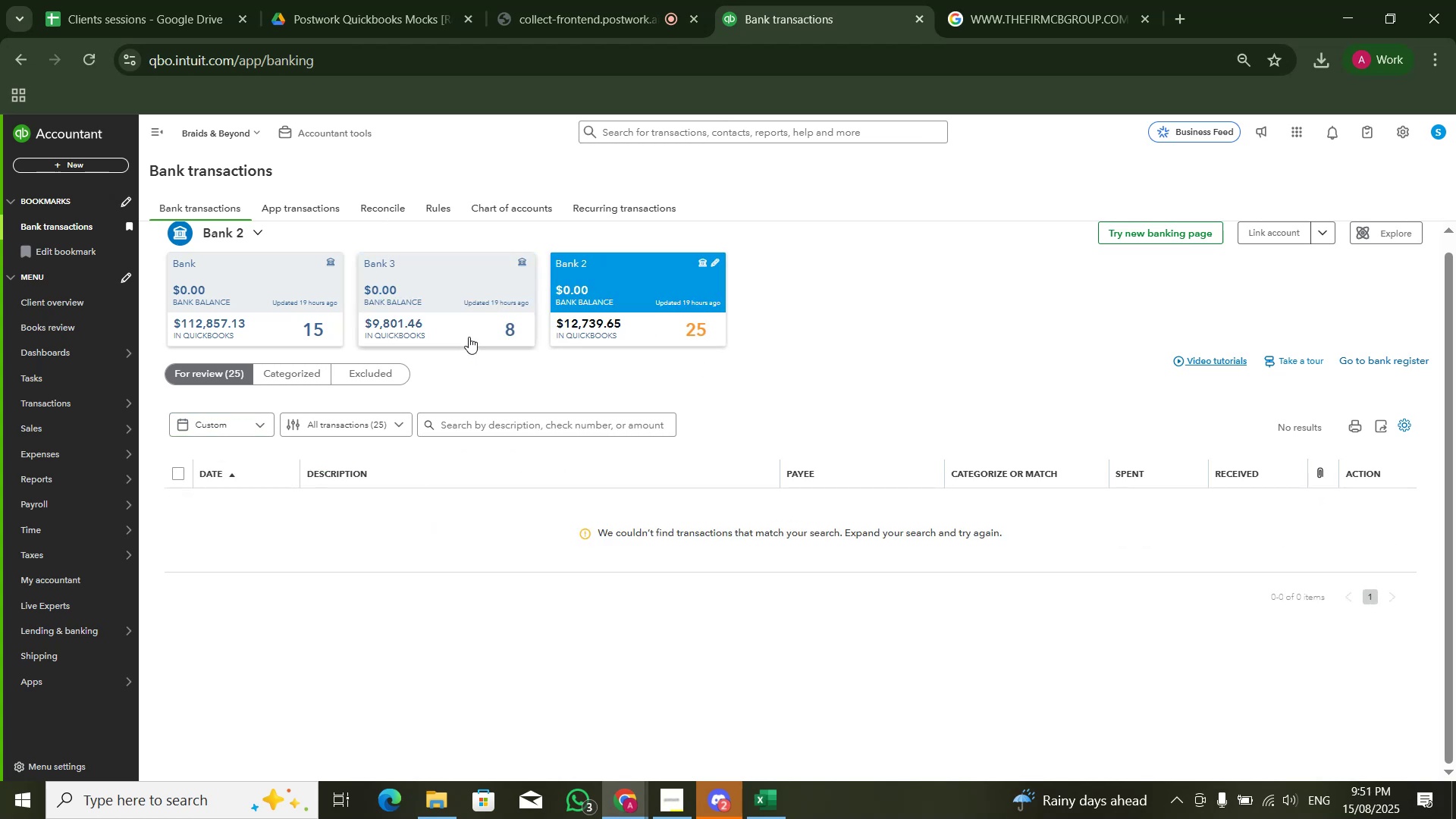 
left_click([477, 325])
 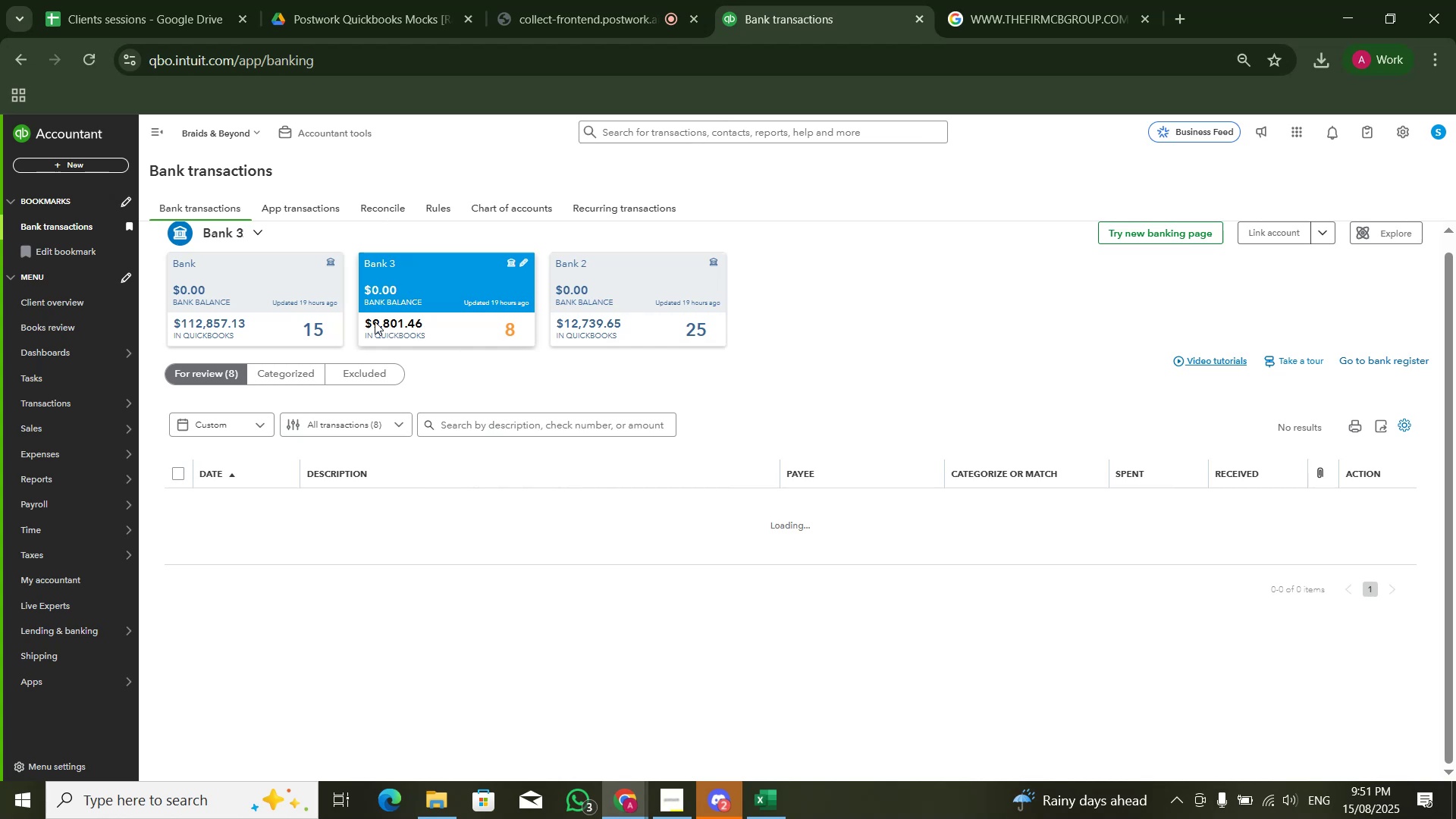 
mouse_move([309, 334])
 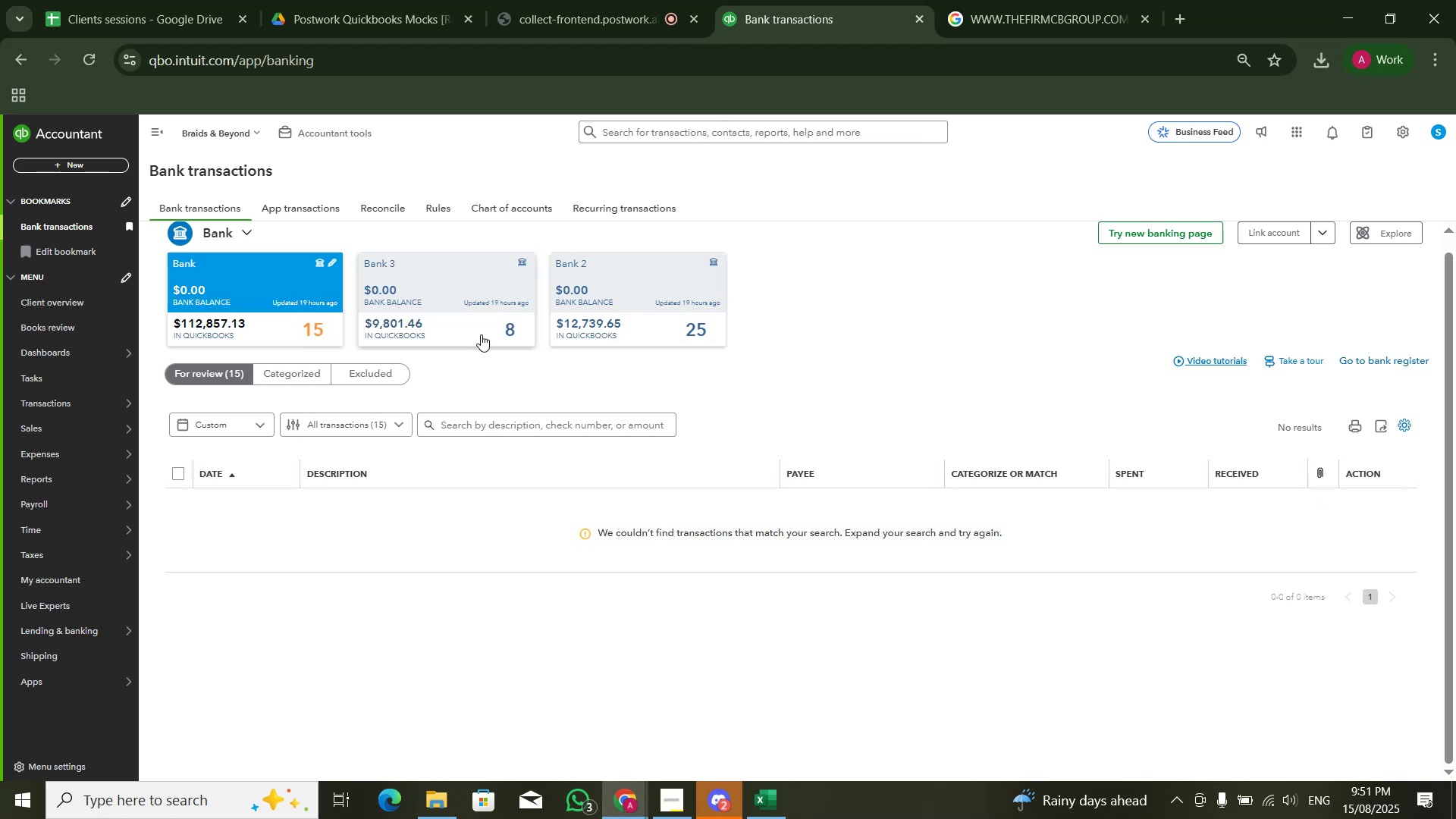 
left_click([481, 334])
 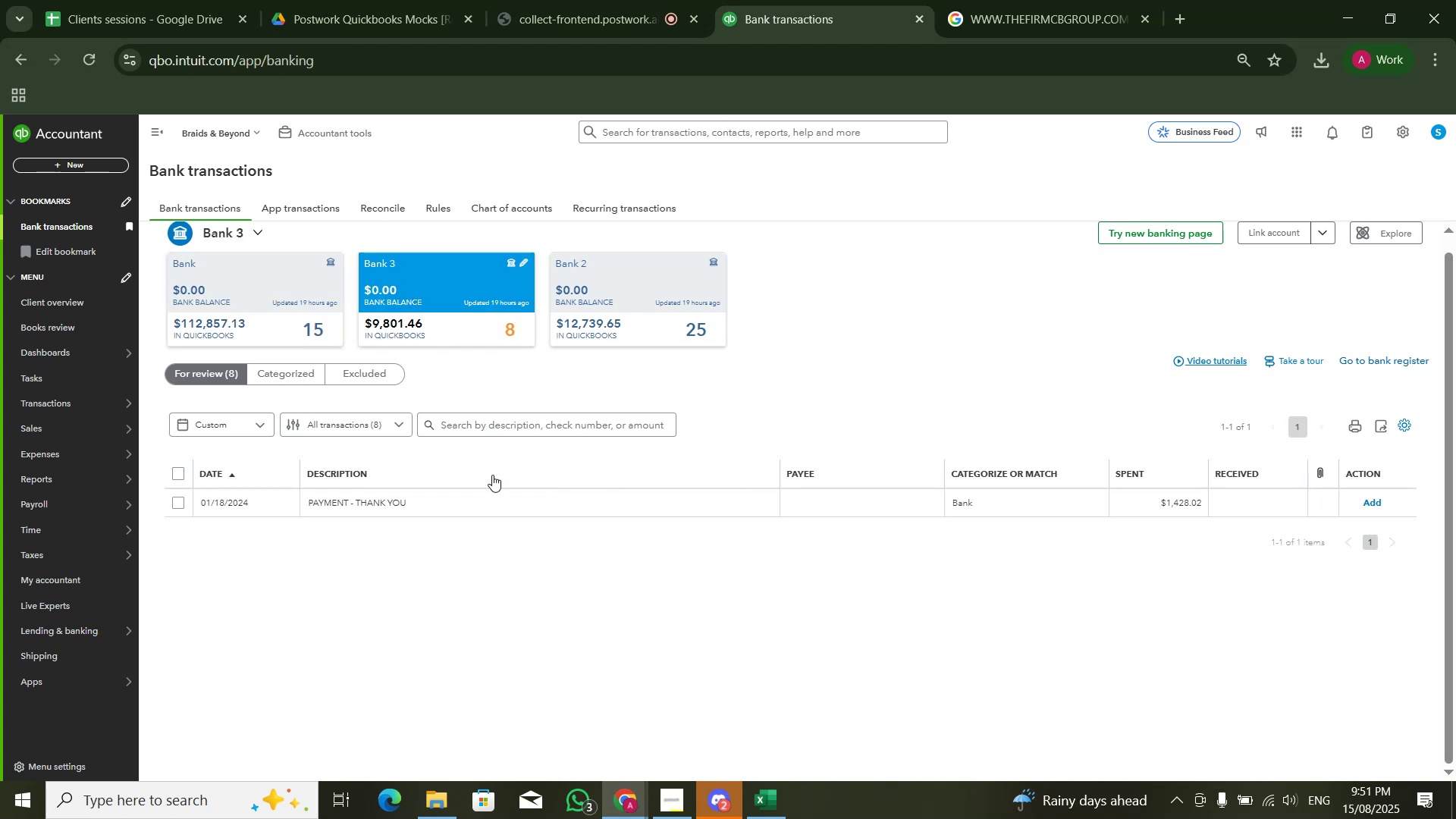 
left_click([223, 428])
 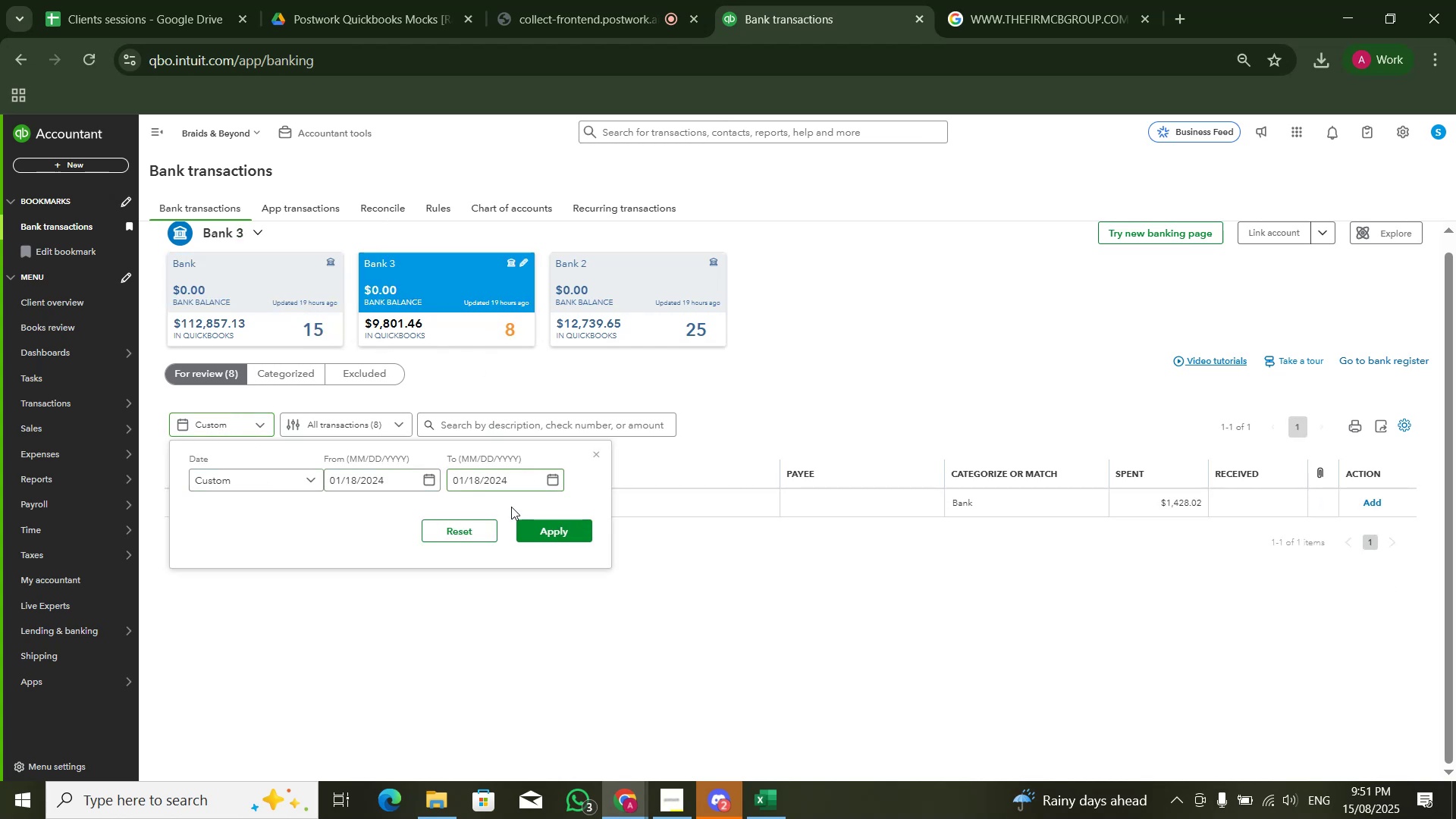 
left_click([470, 529])
 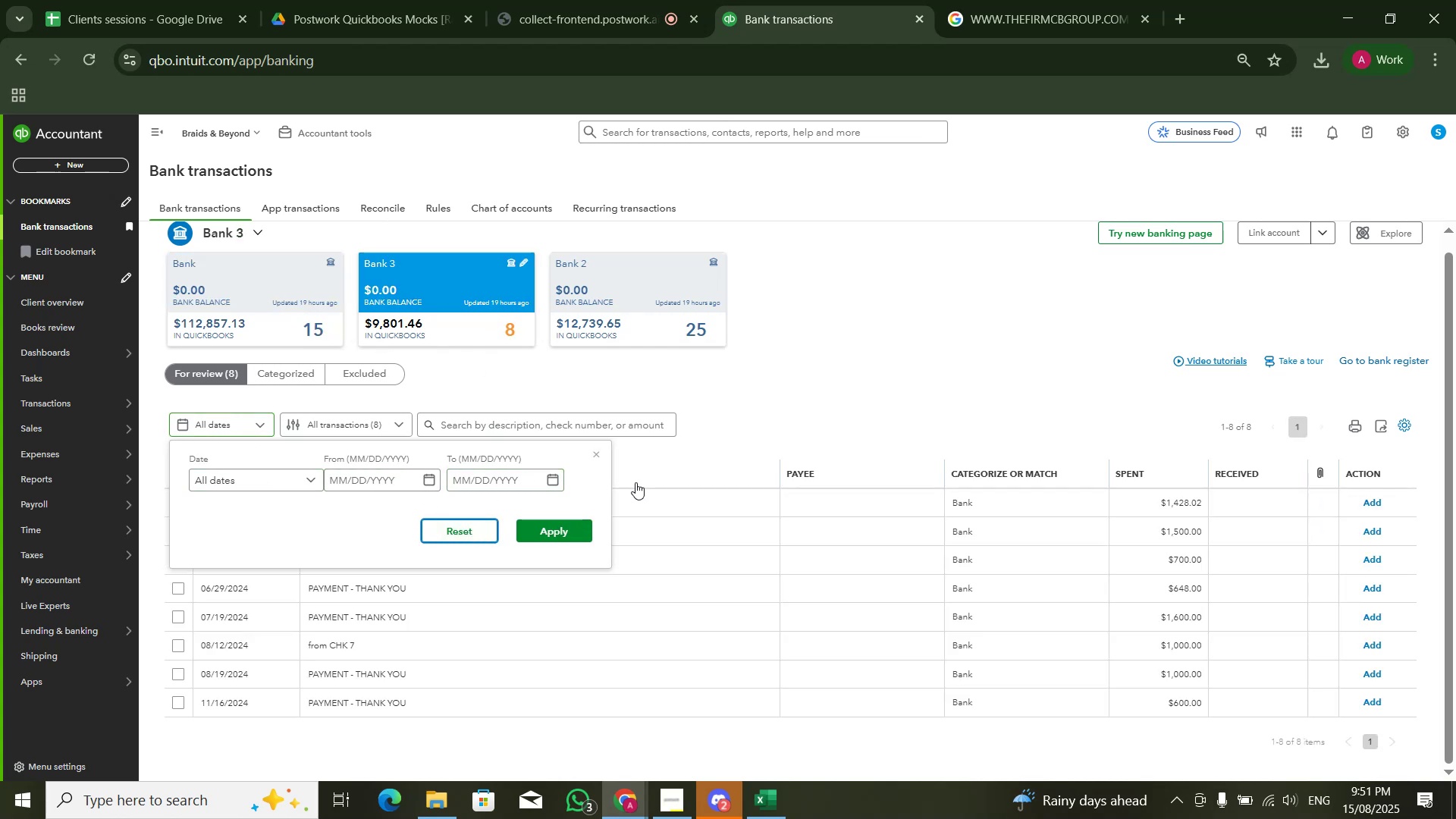 
left_click([695, 451])
 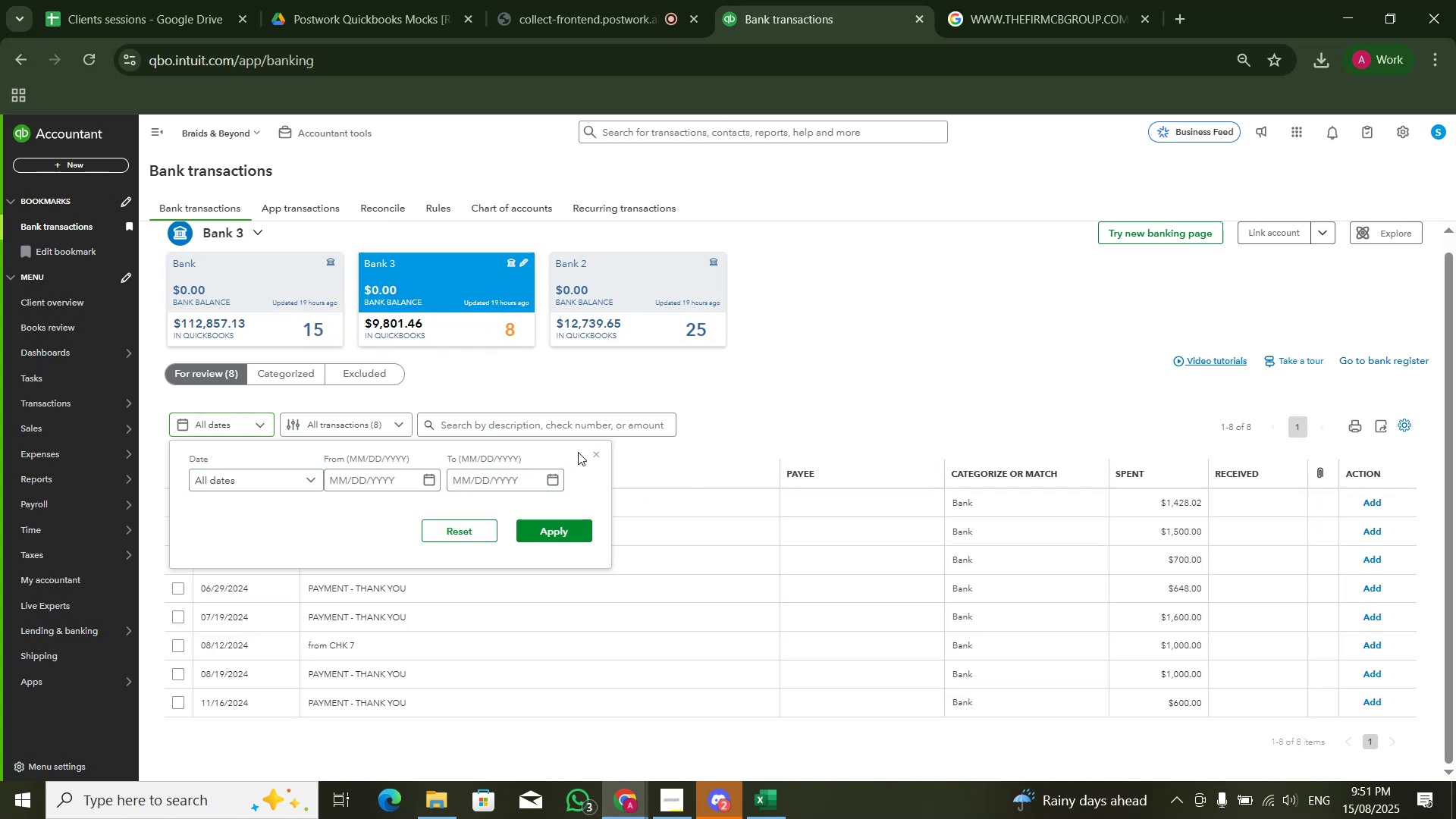 
left_click([595, 452])
 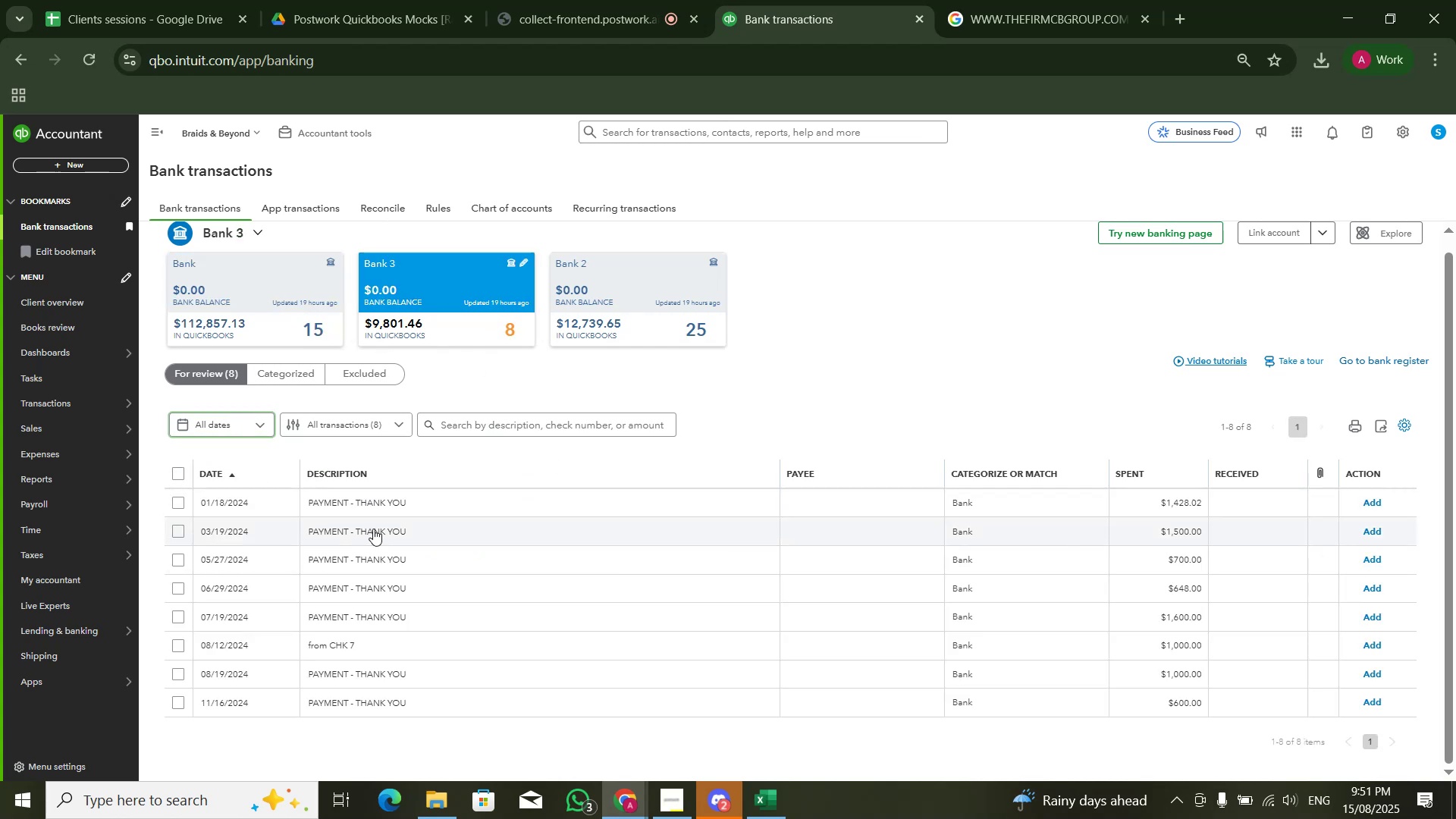 
left_click([373, 529])
 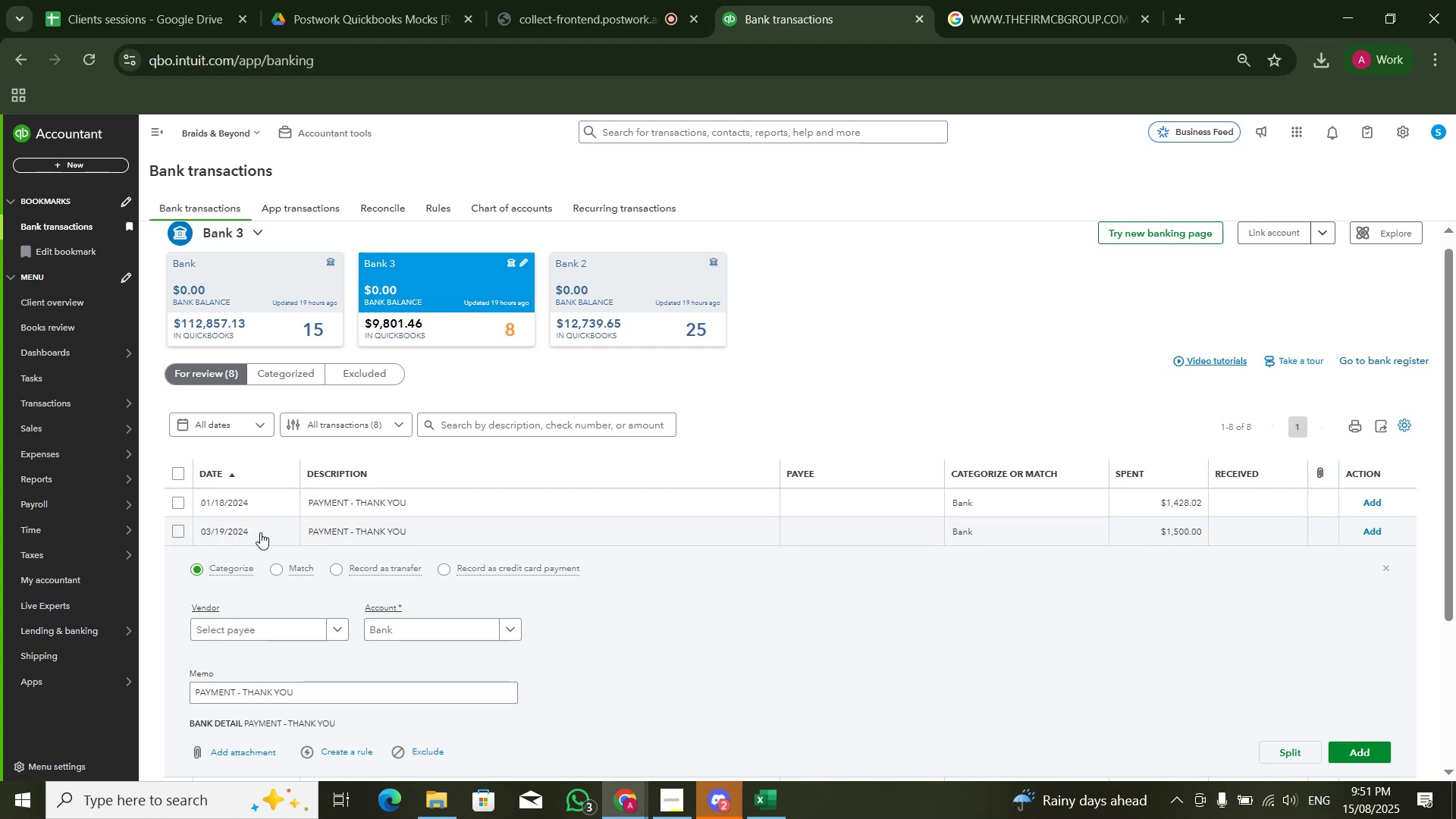 
left_click([246, 418])
 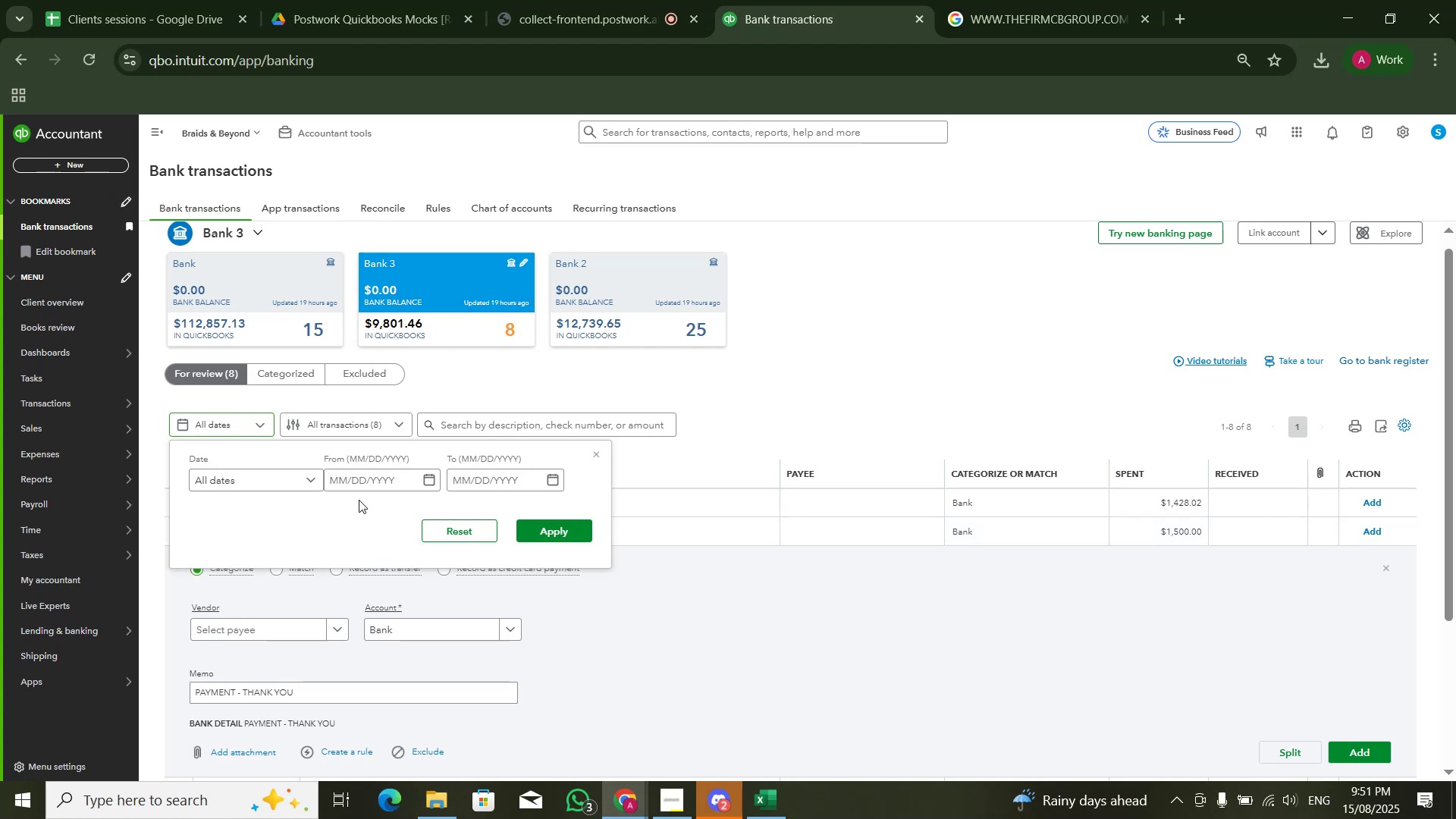 
left_click([385, 476])
 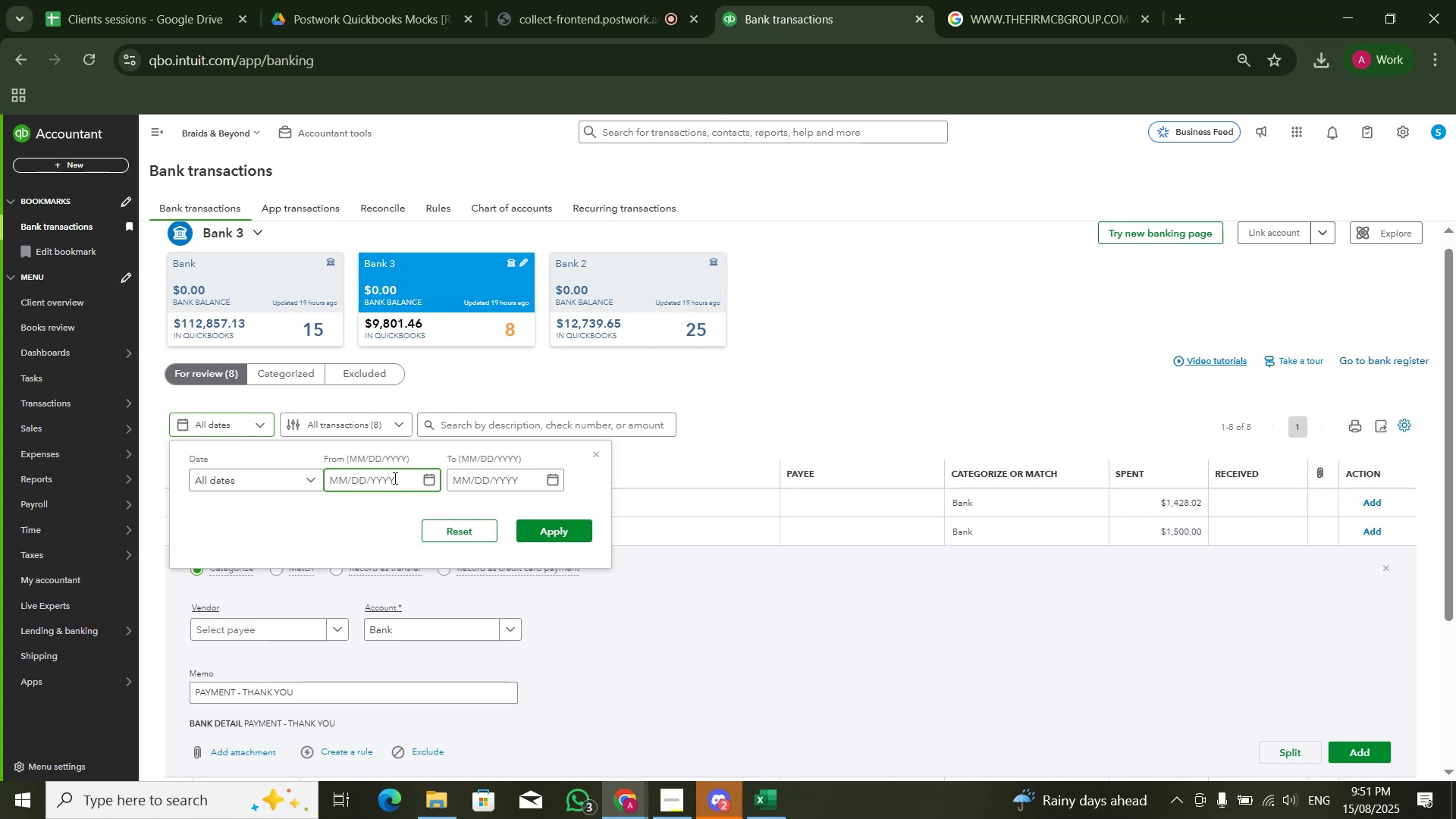 
key(Numpad0)
 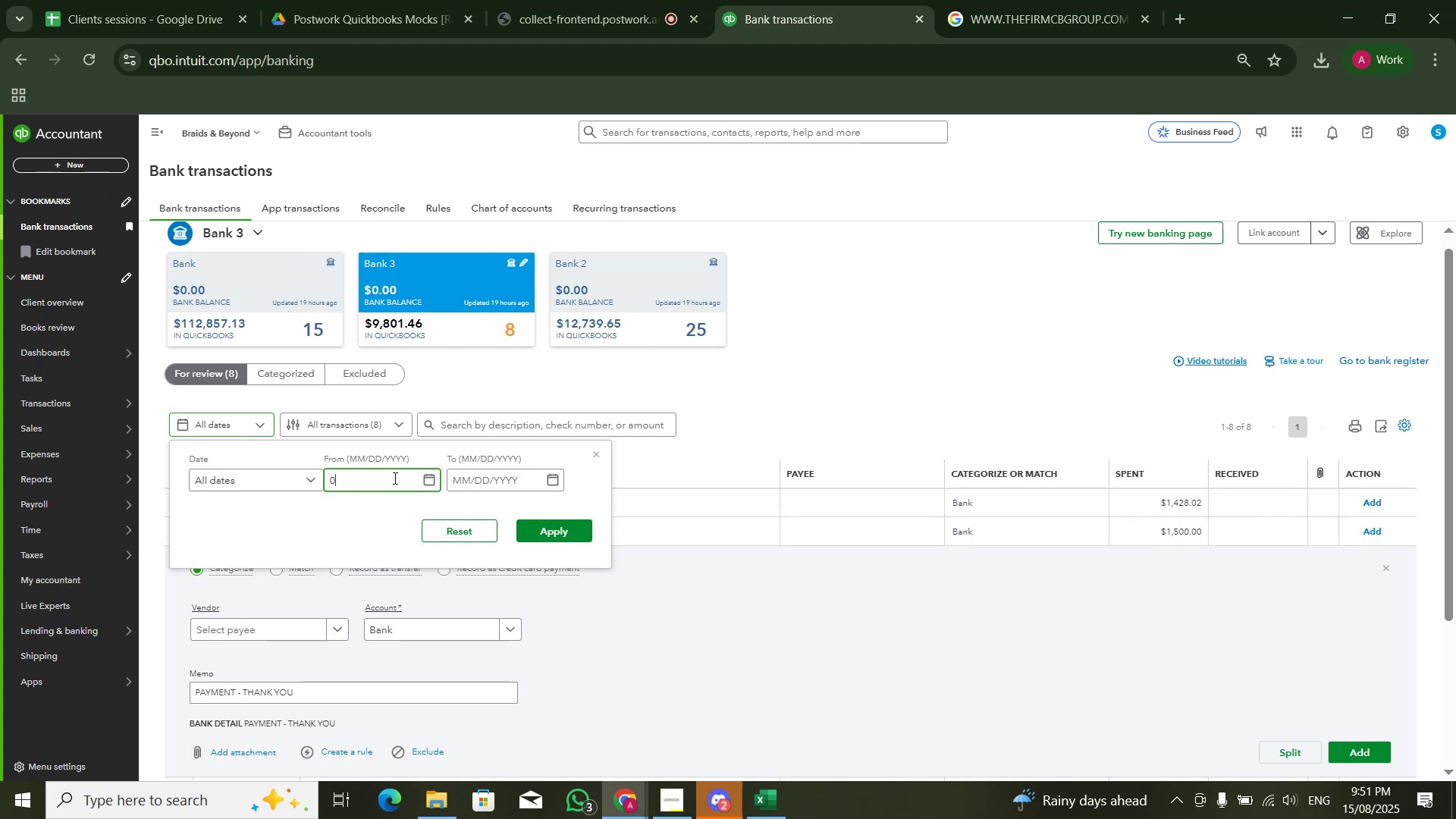 
key(Numpad3)
 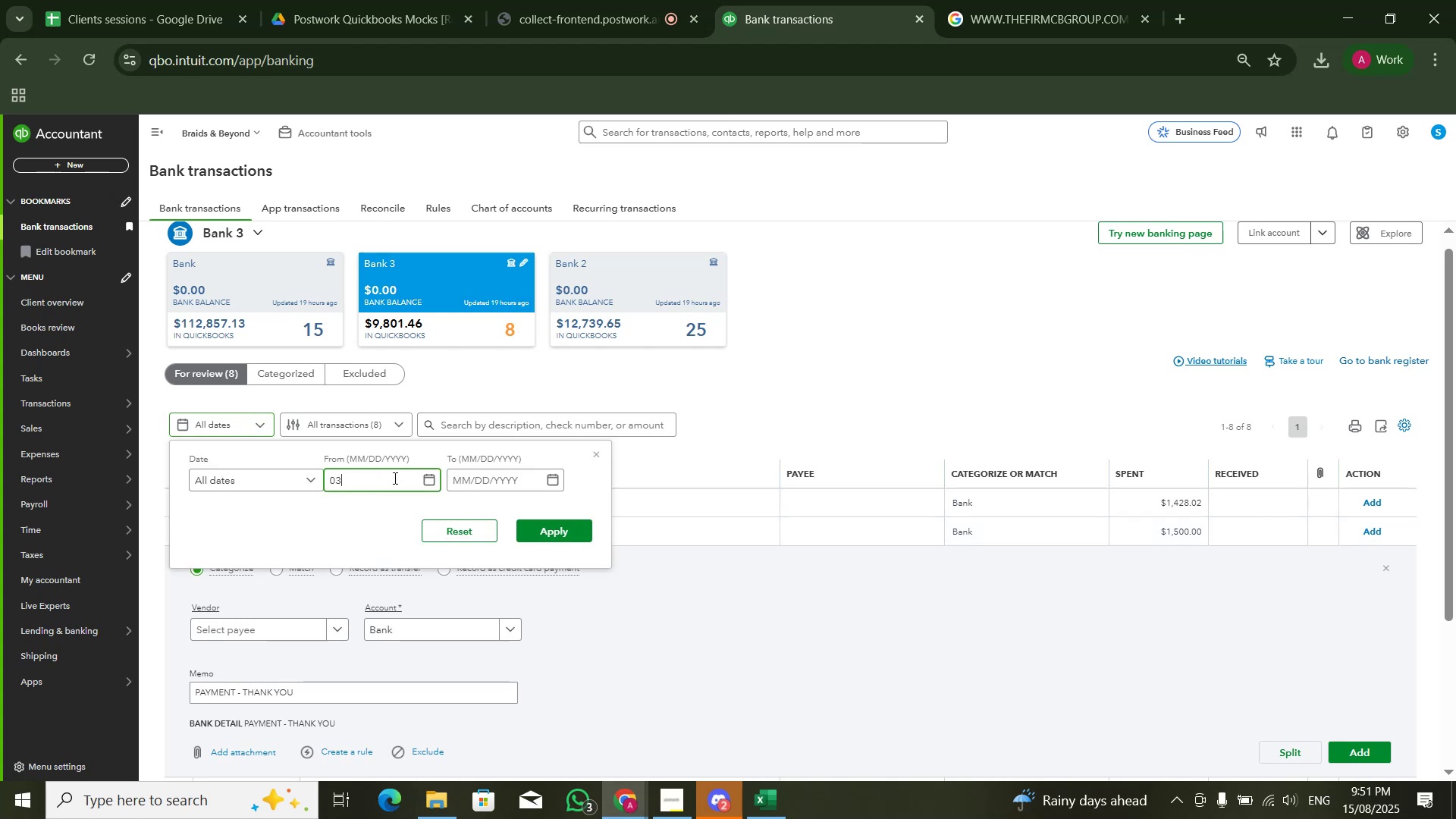 
key(Numpad1)
 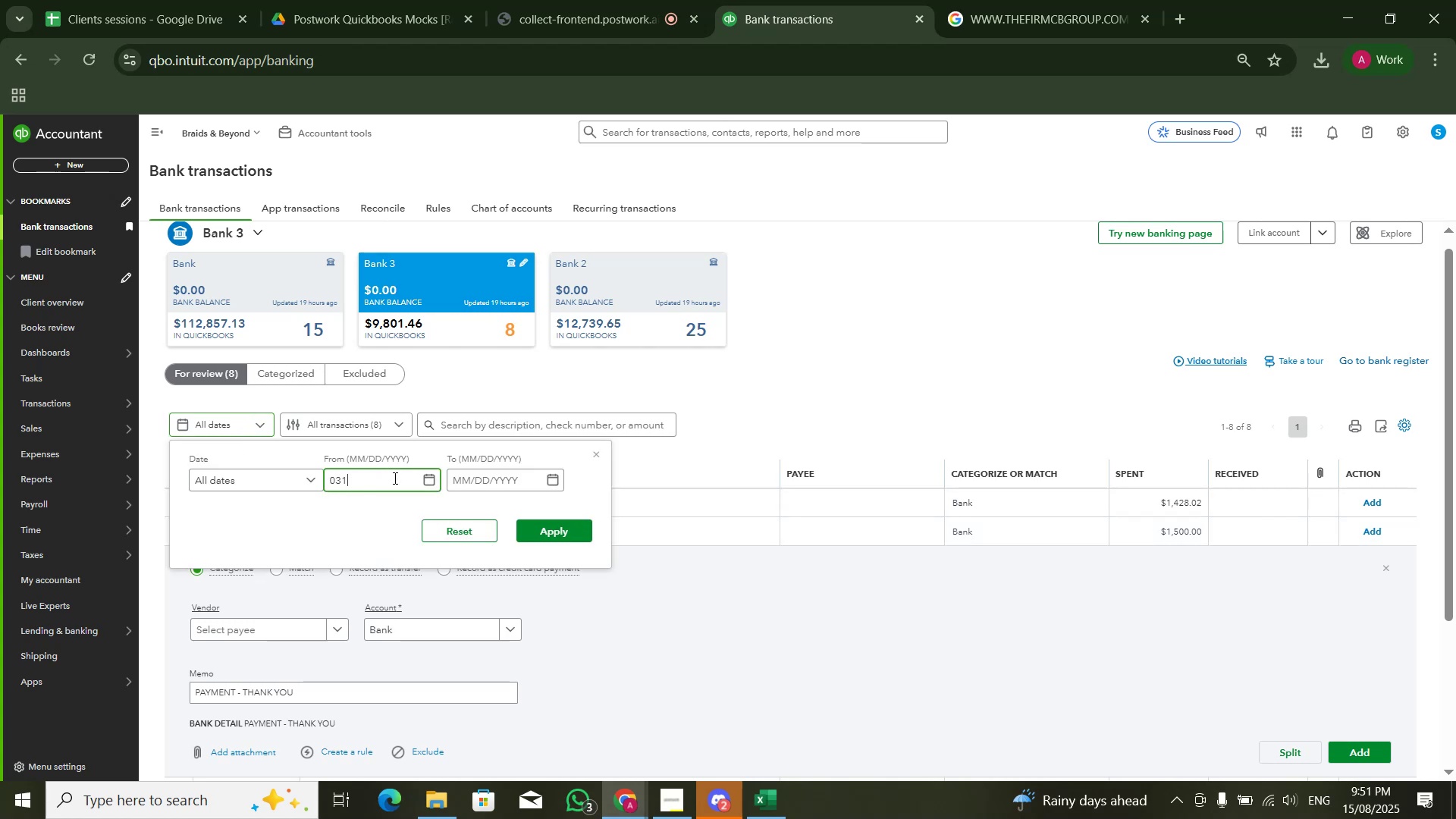 
key(Numpad9)
 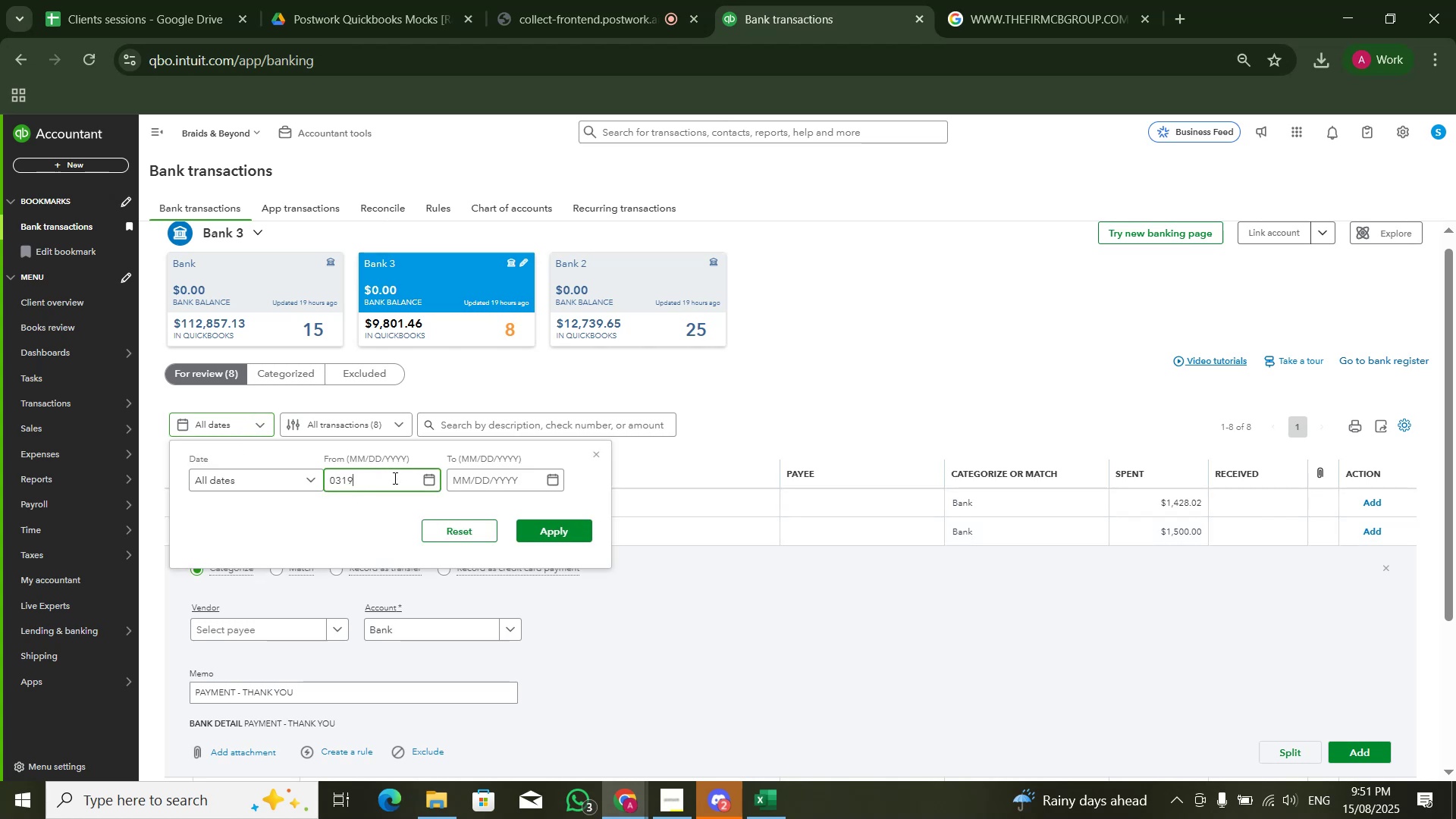 
key(Numpad2)
 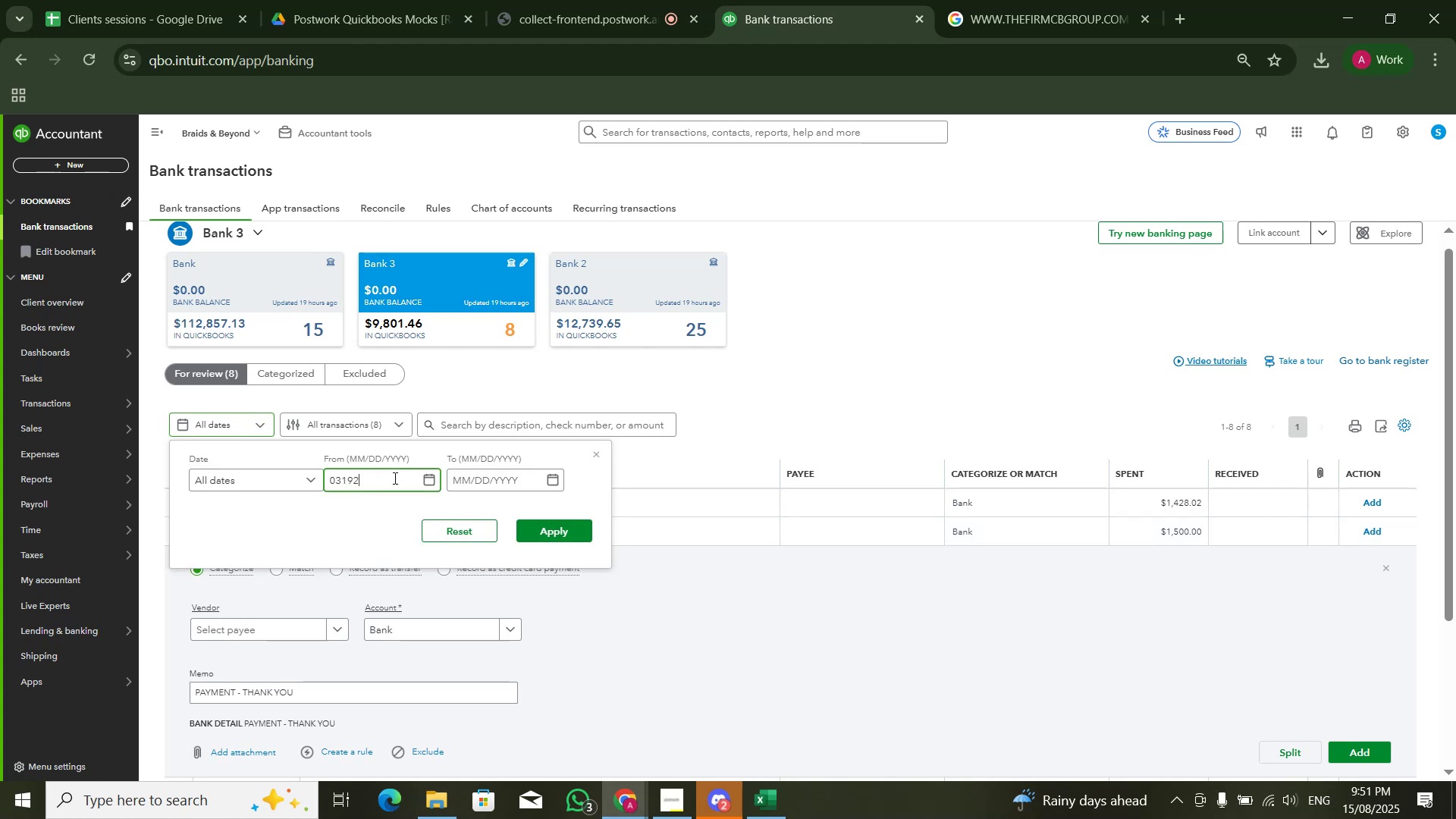 
key(Numpad0)
 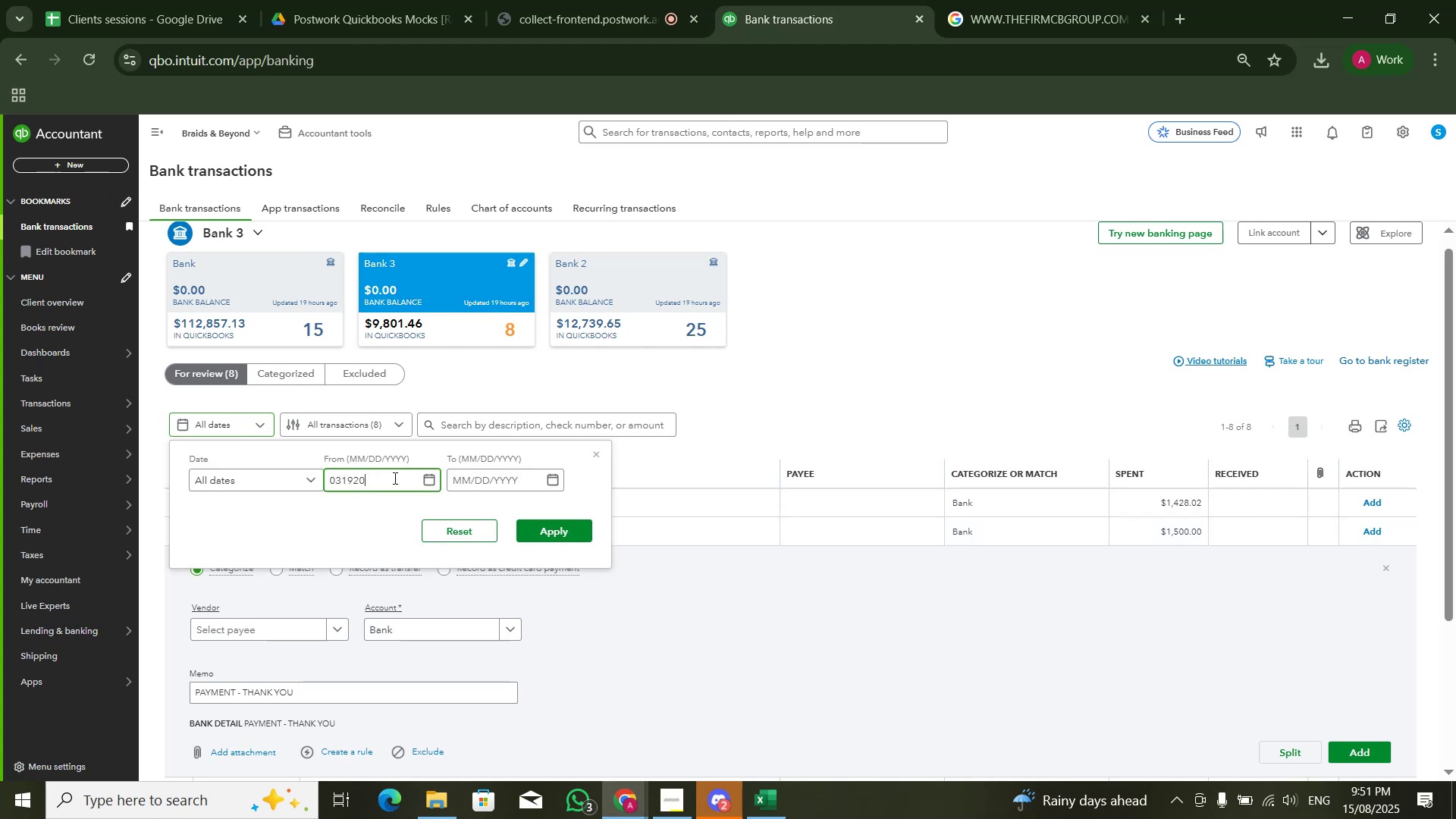 
key(Numpad2)
 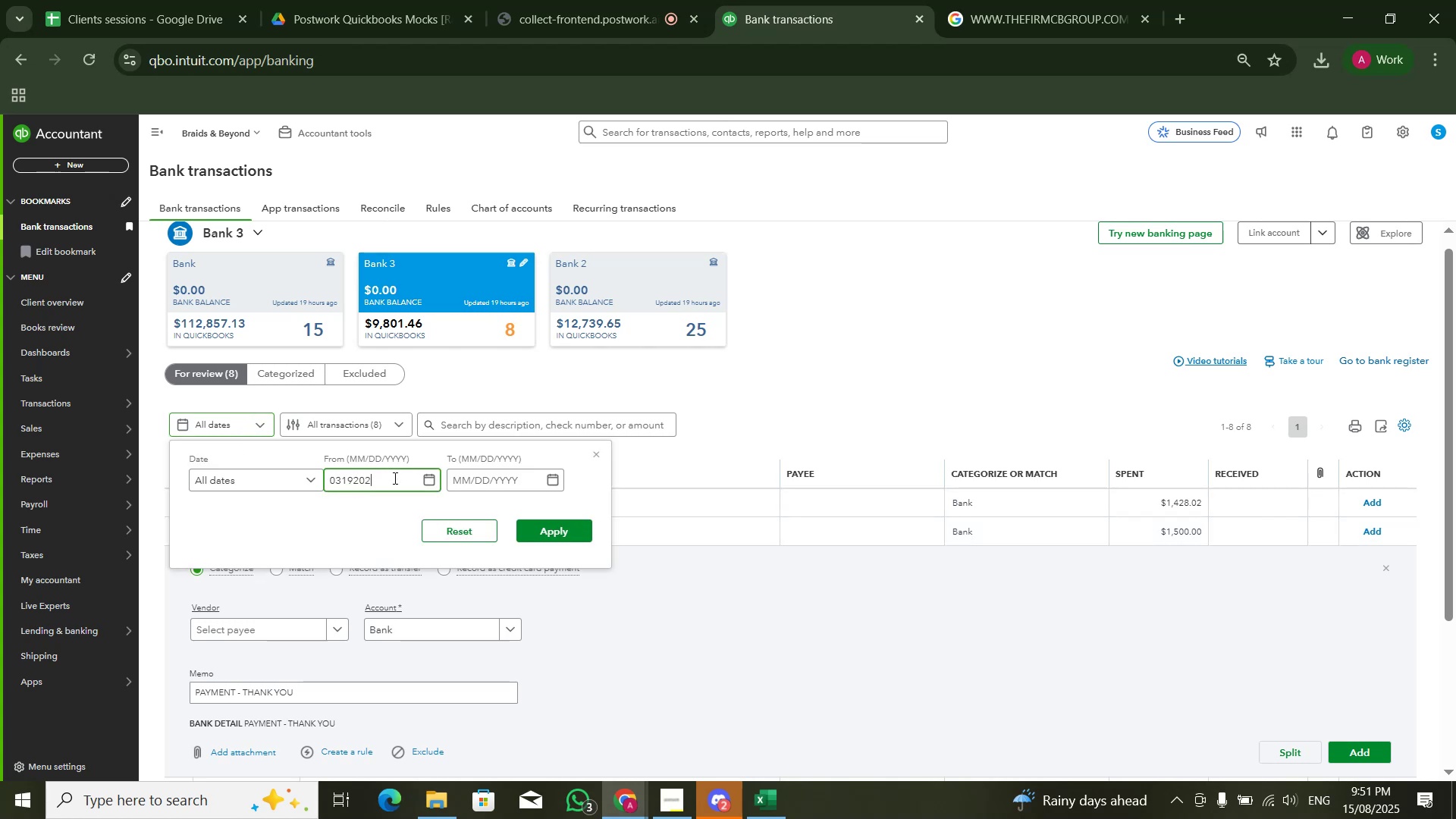 
key(Numpad4)
 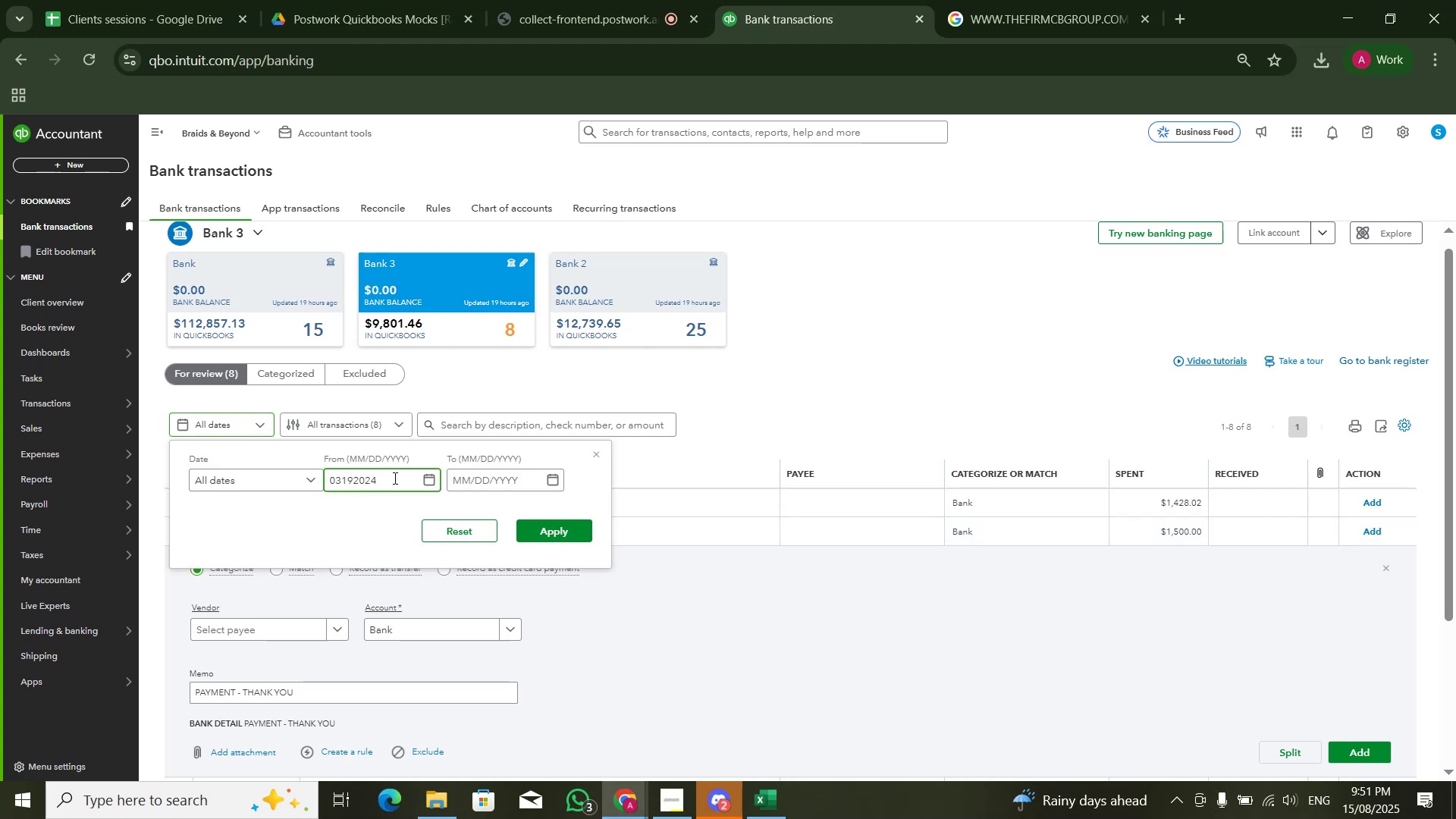 
key(Tab)
 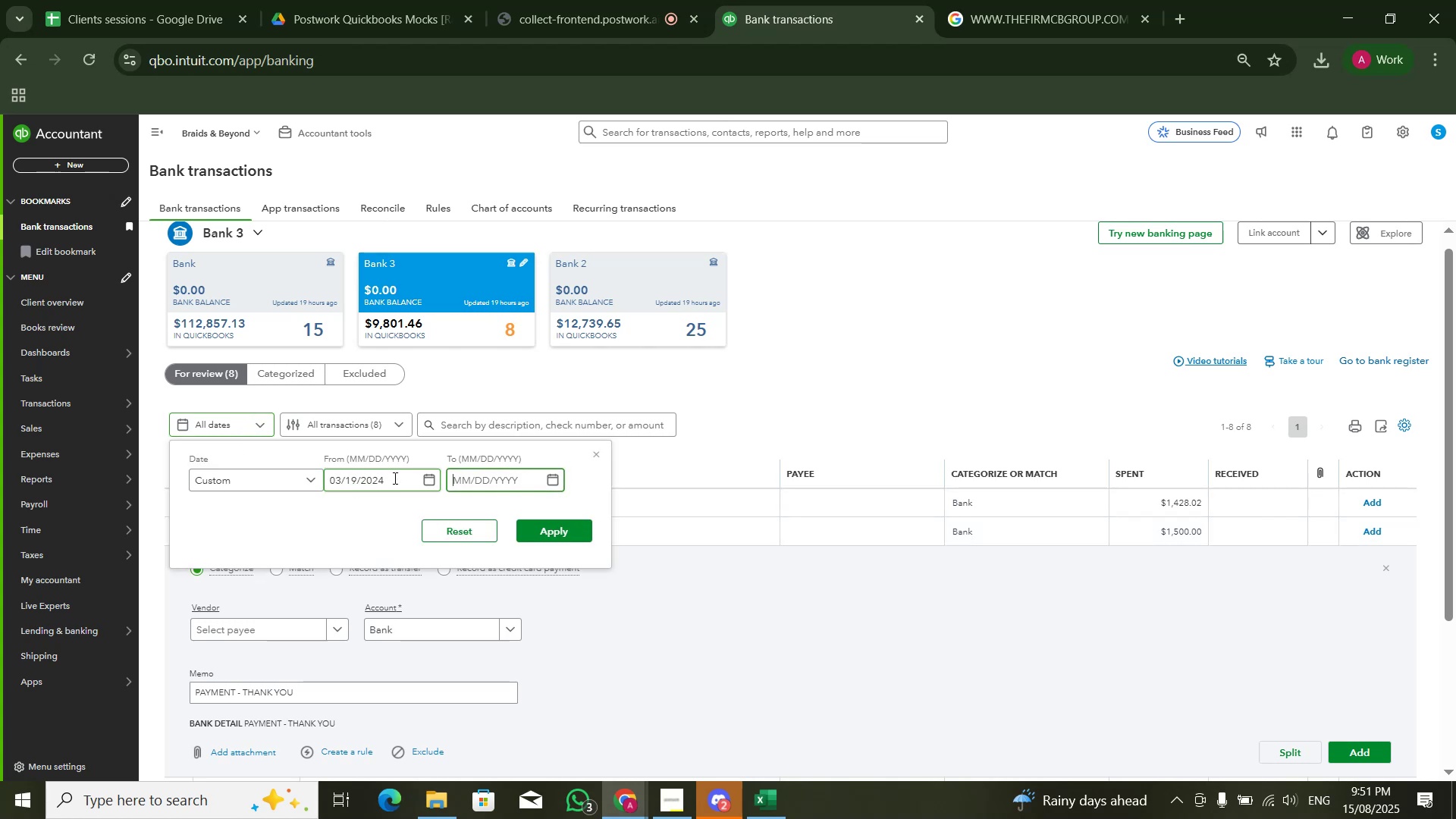 
key(Numpad0)
 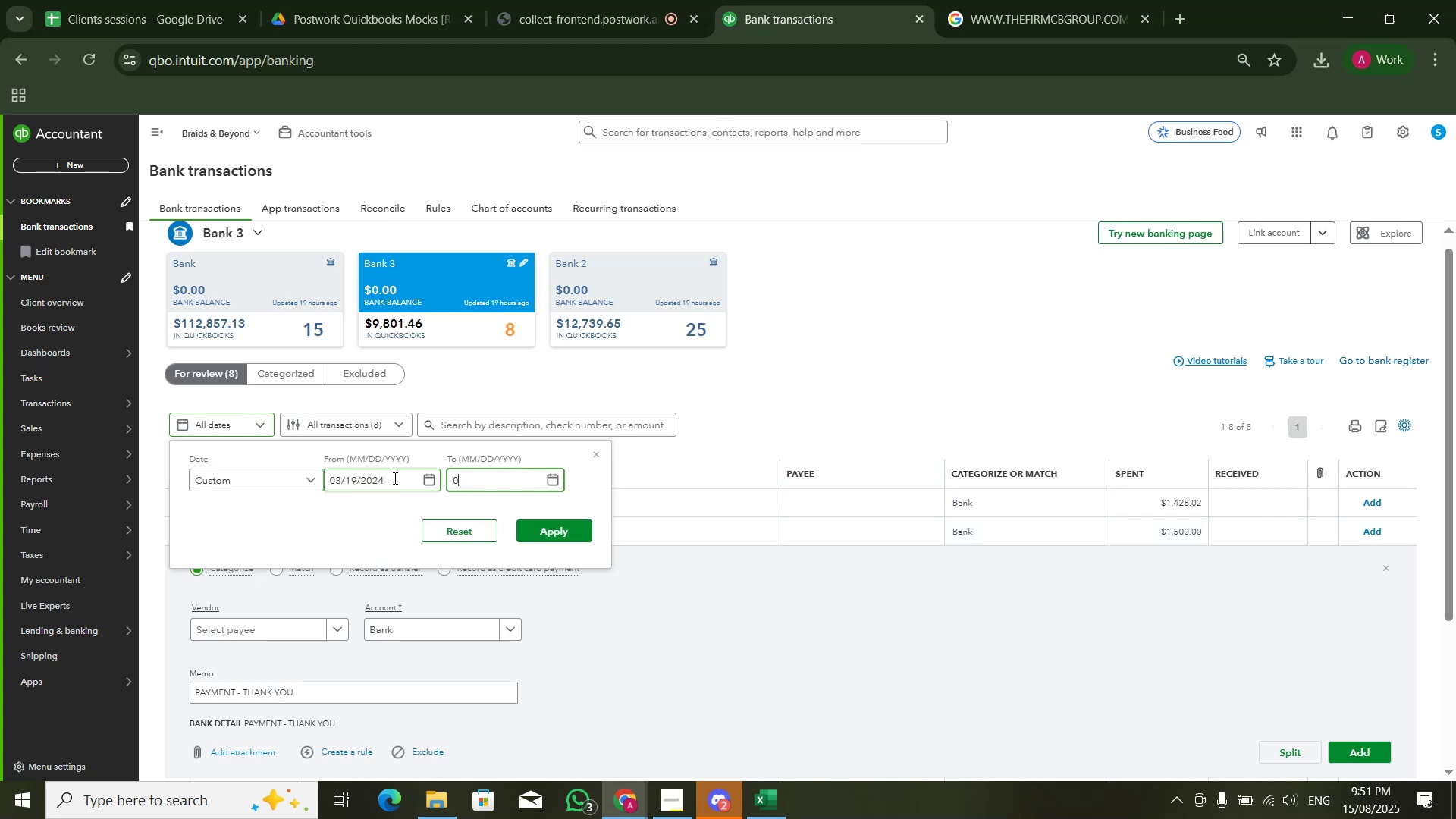 
key(Numpad3)
 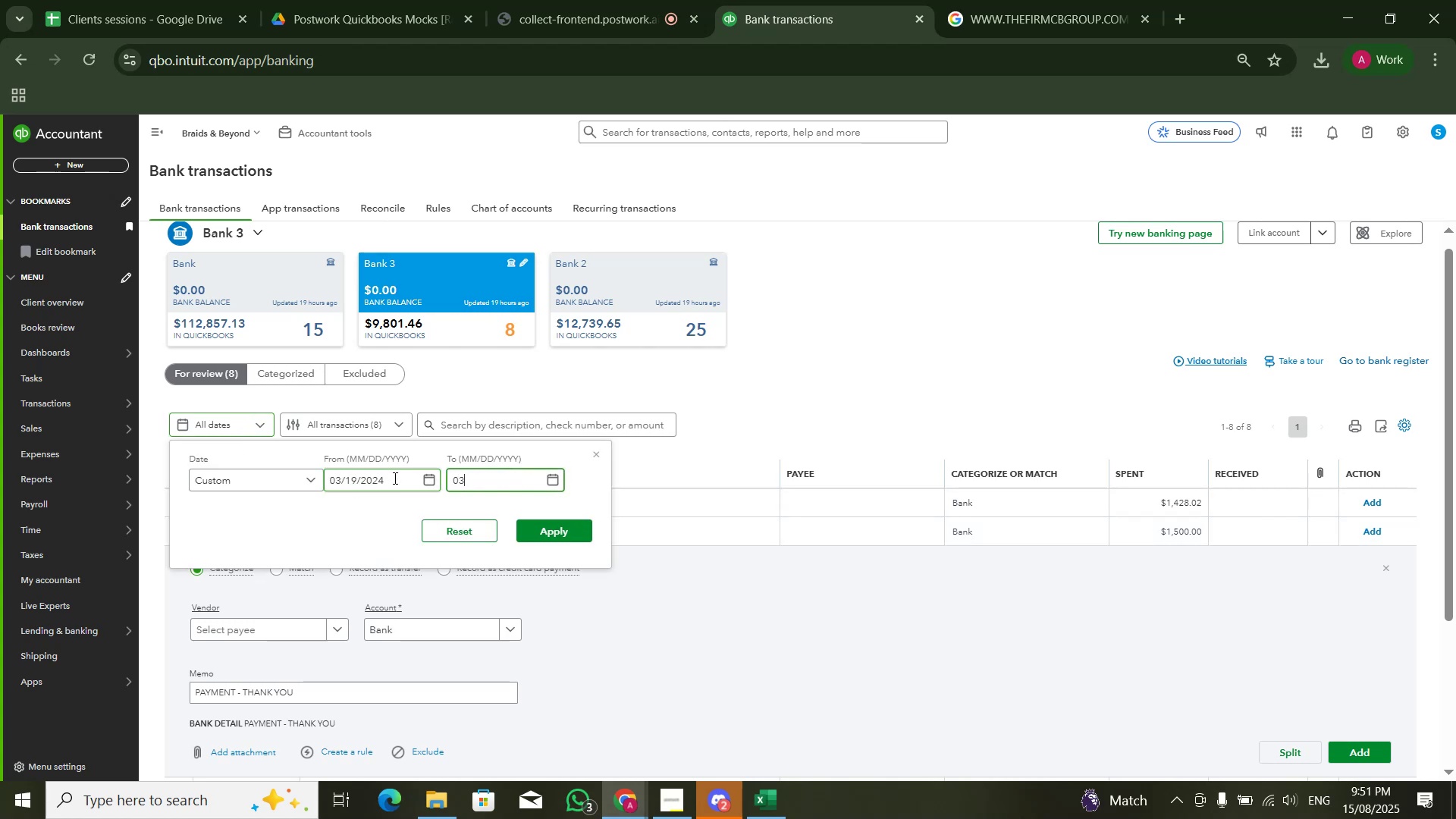 
key(Numpad1)
 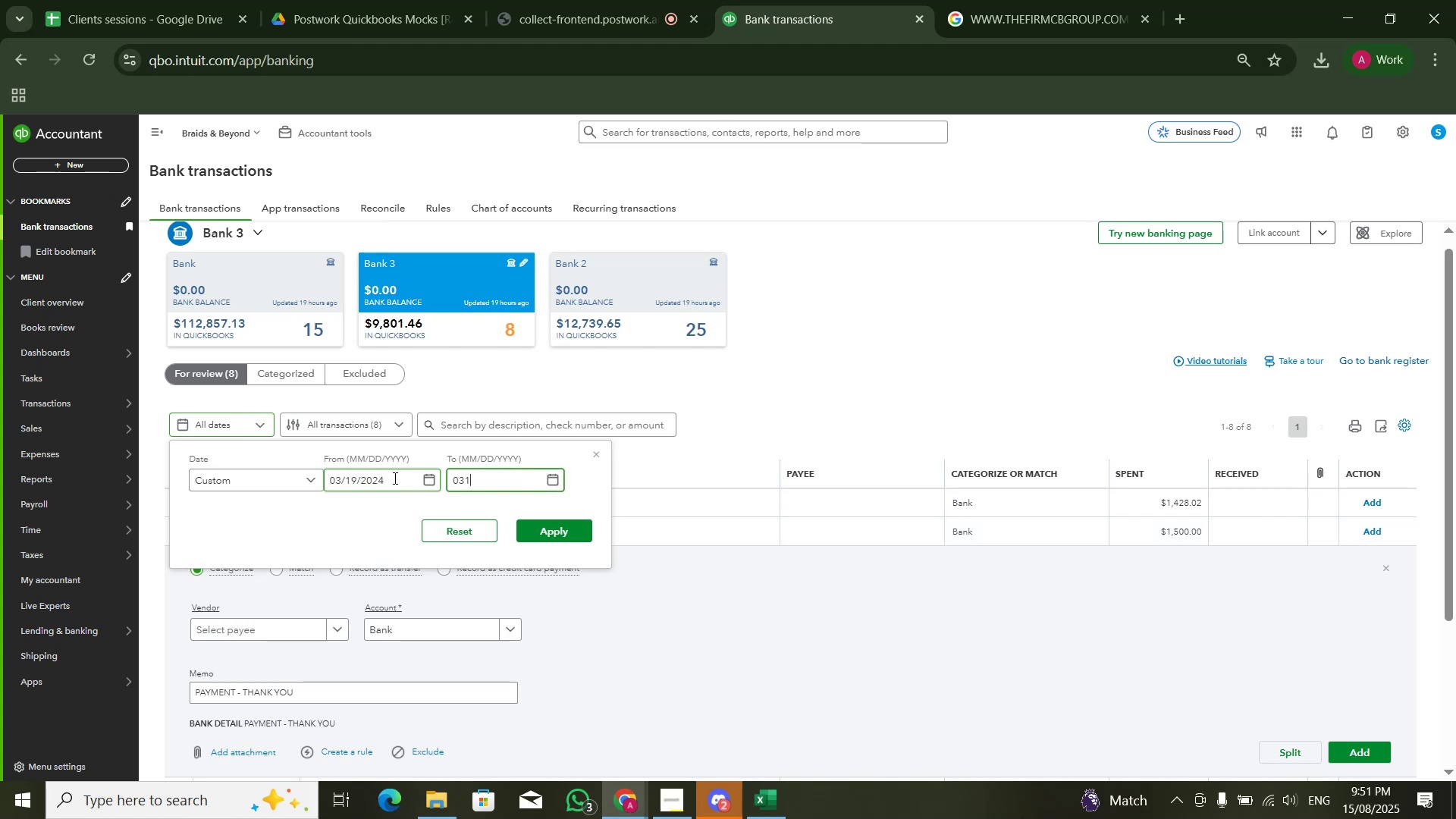 
key(Numpad9)
 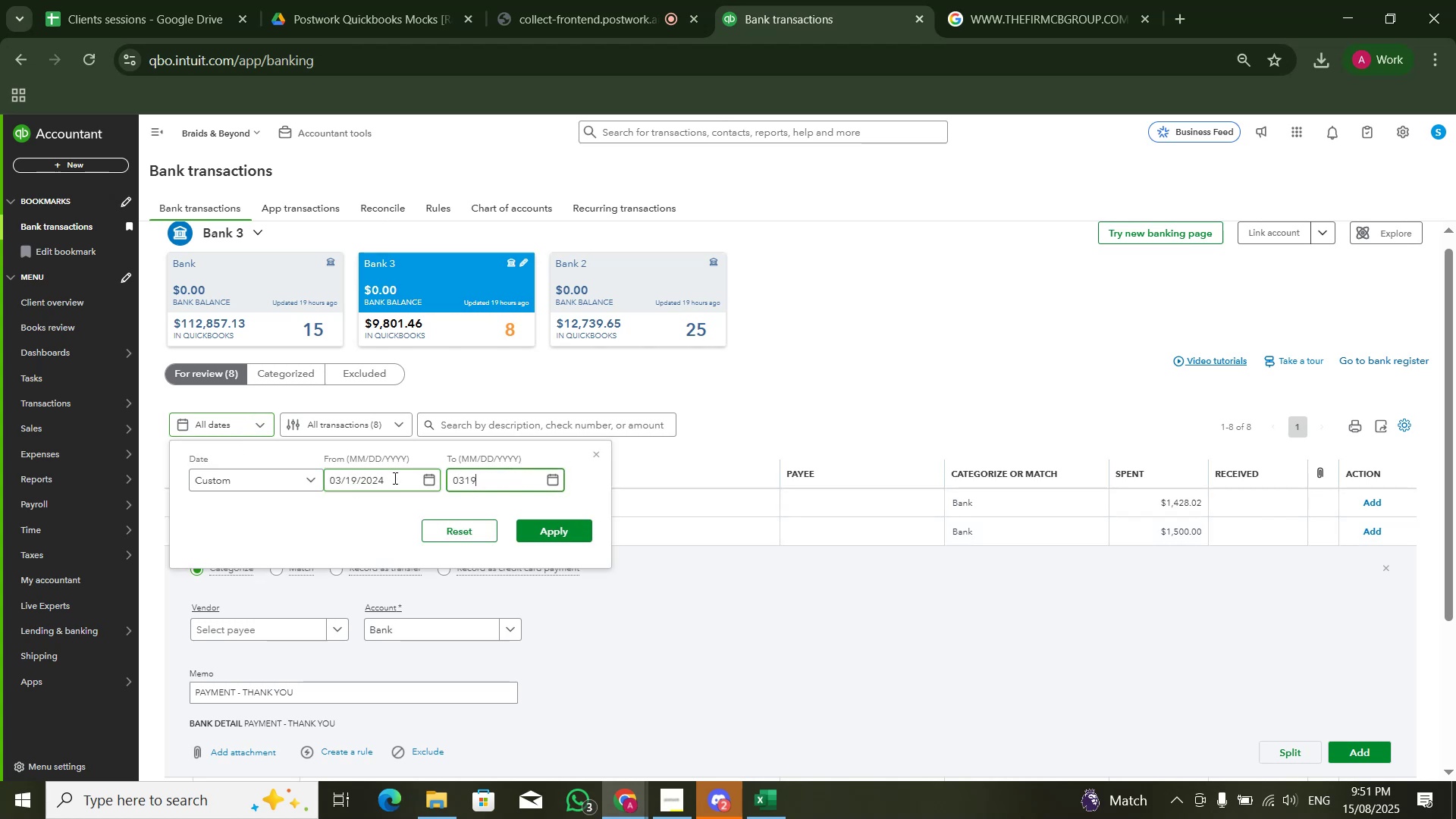 
key(Numpad2)
 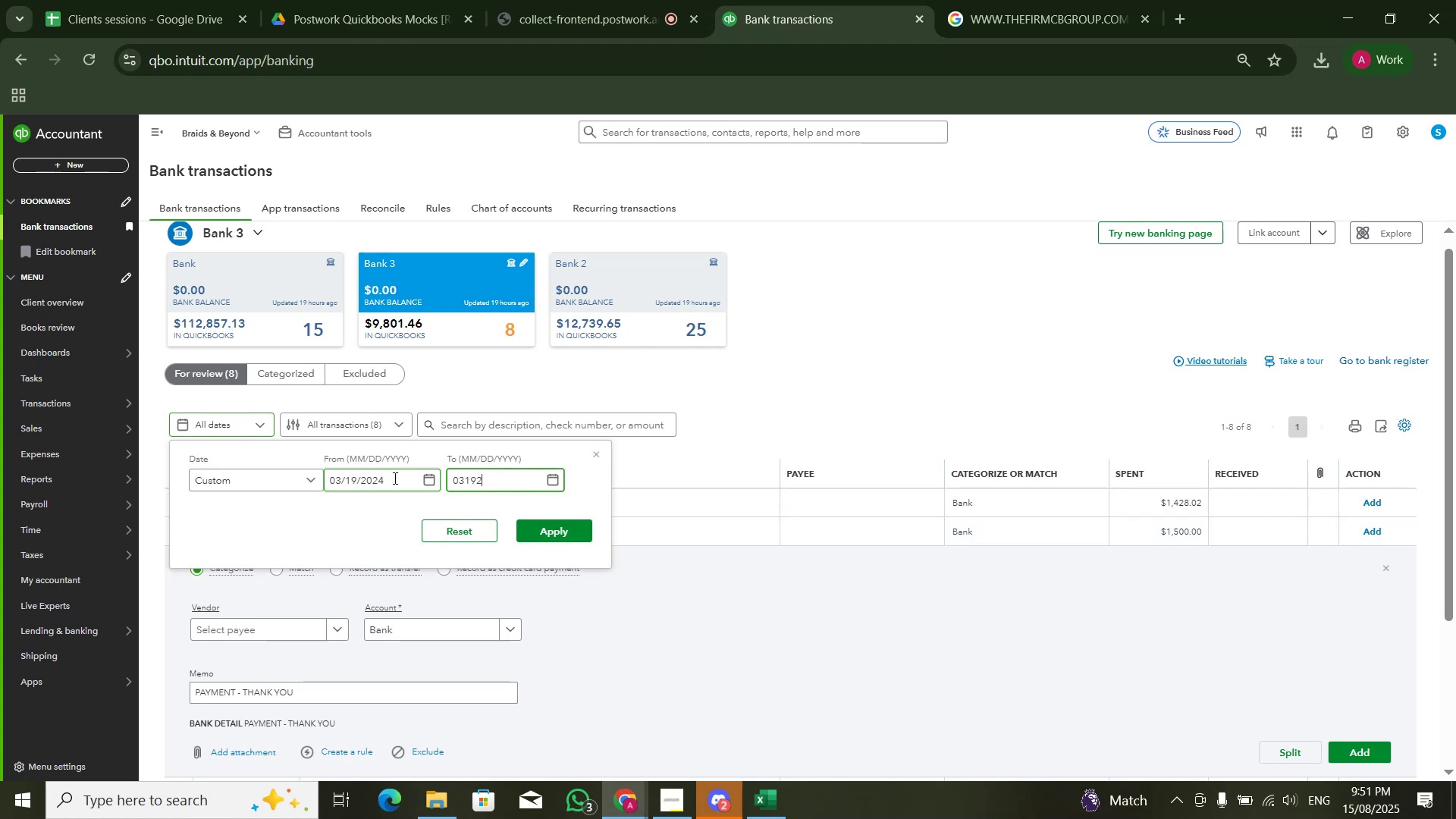 
key(Numpad0)
 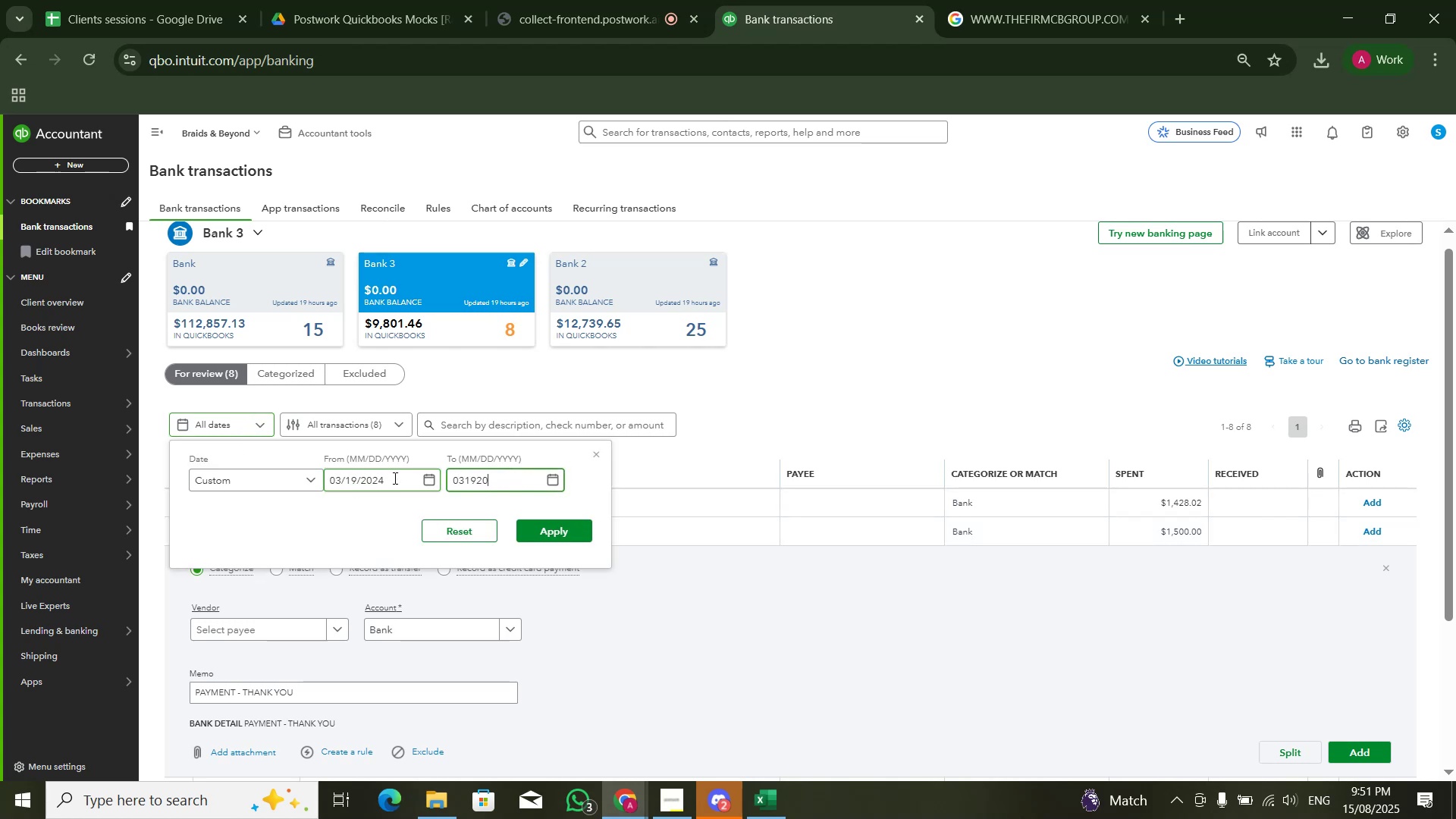 
key(Numpad2)
 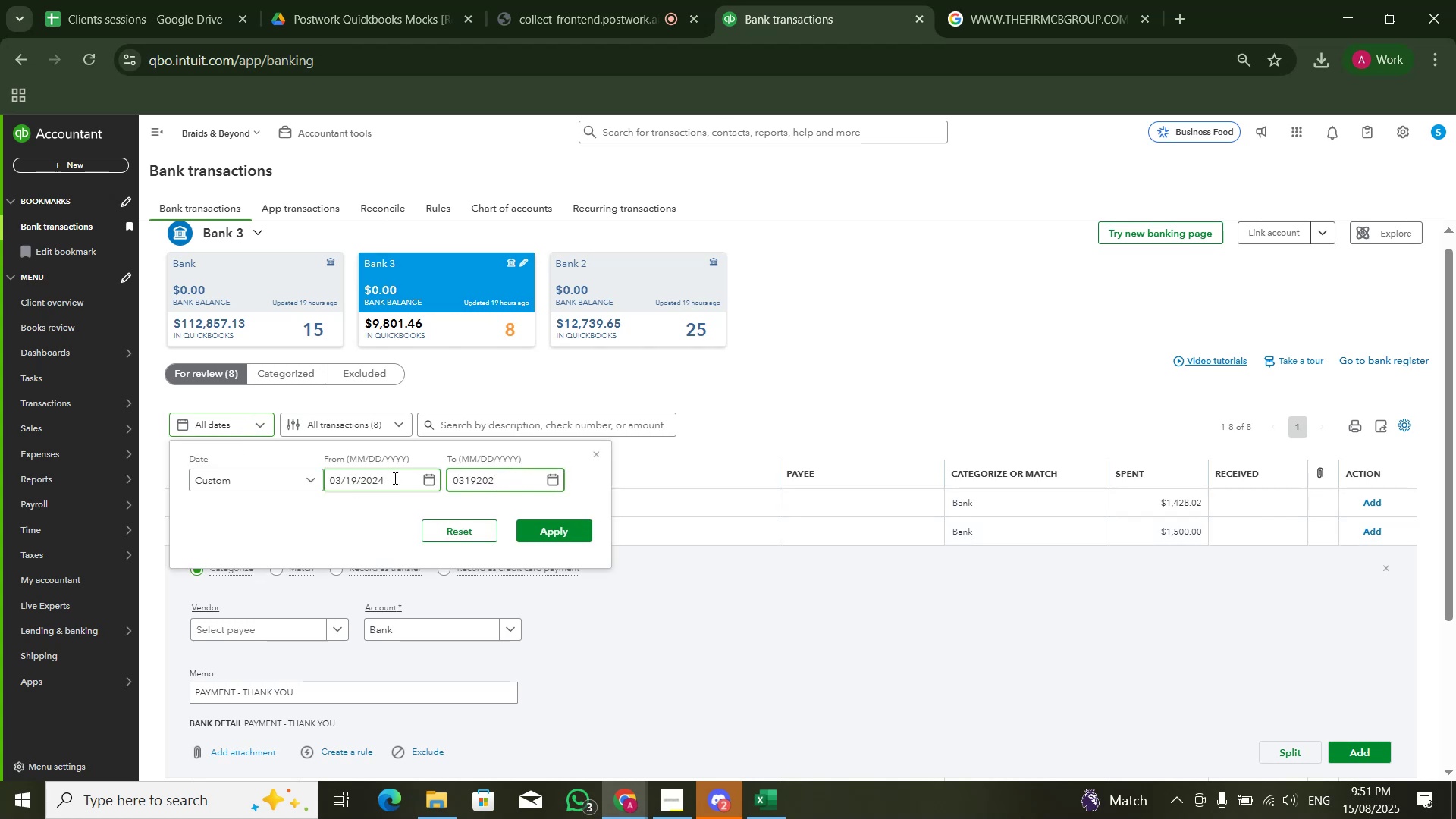 
key(Numpad4)
 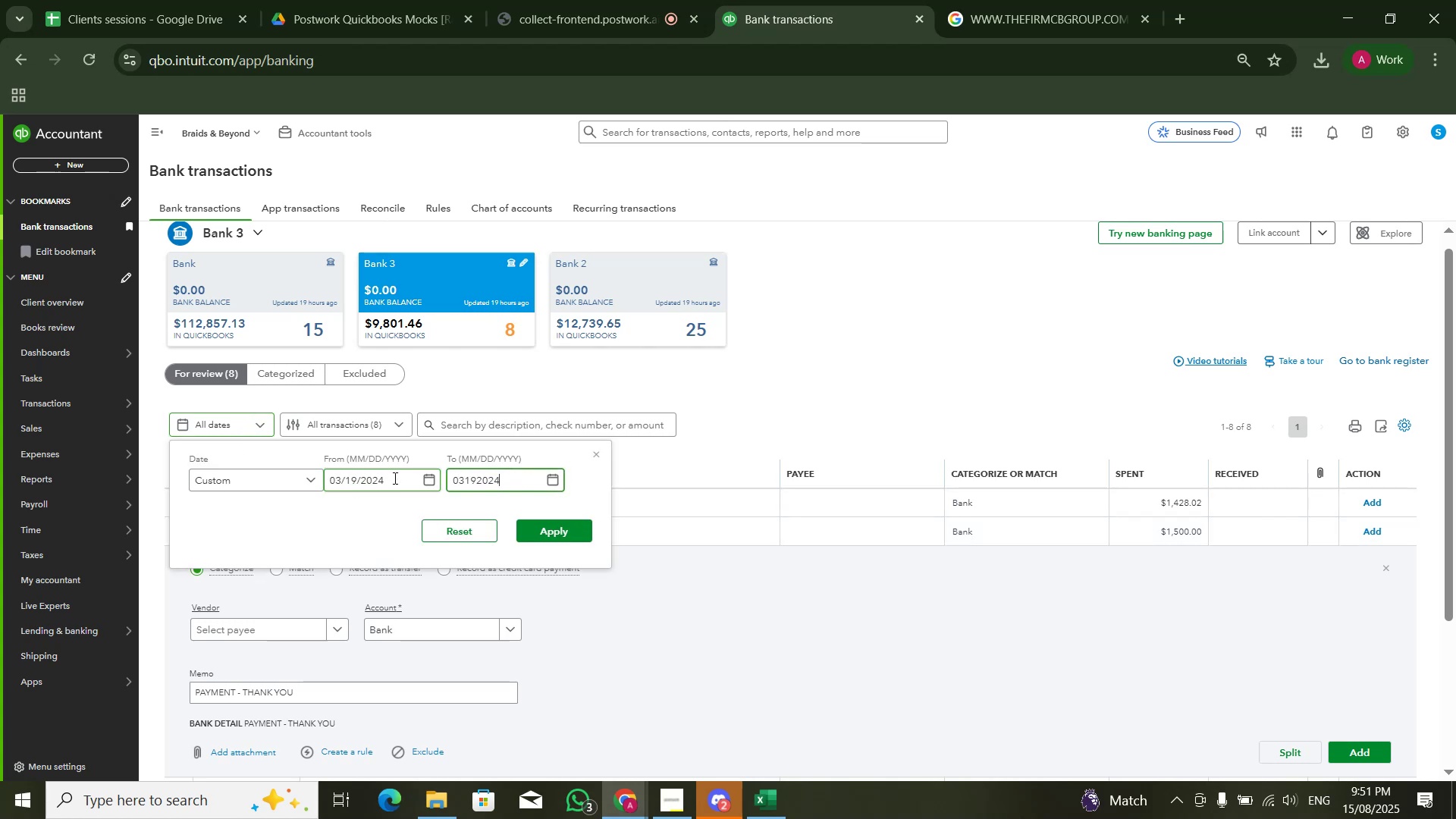 
key(Tab)
 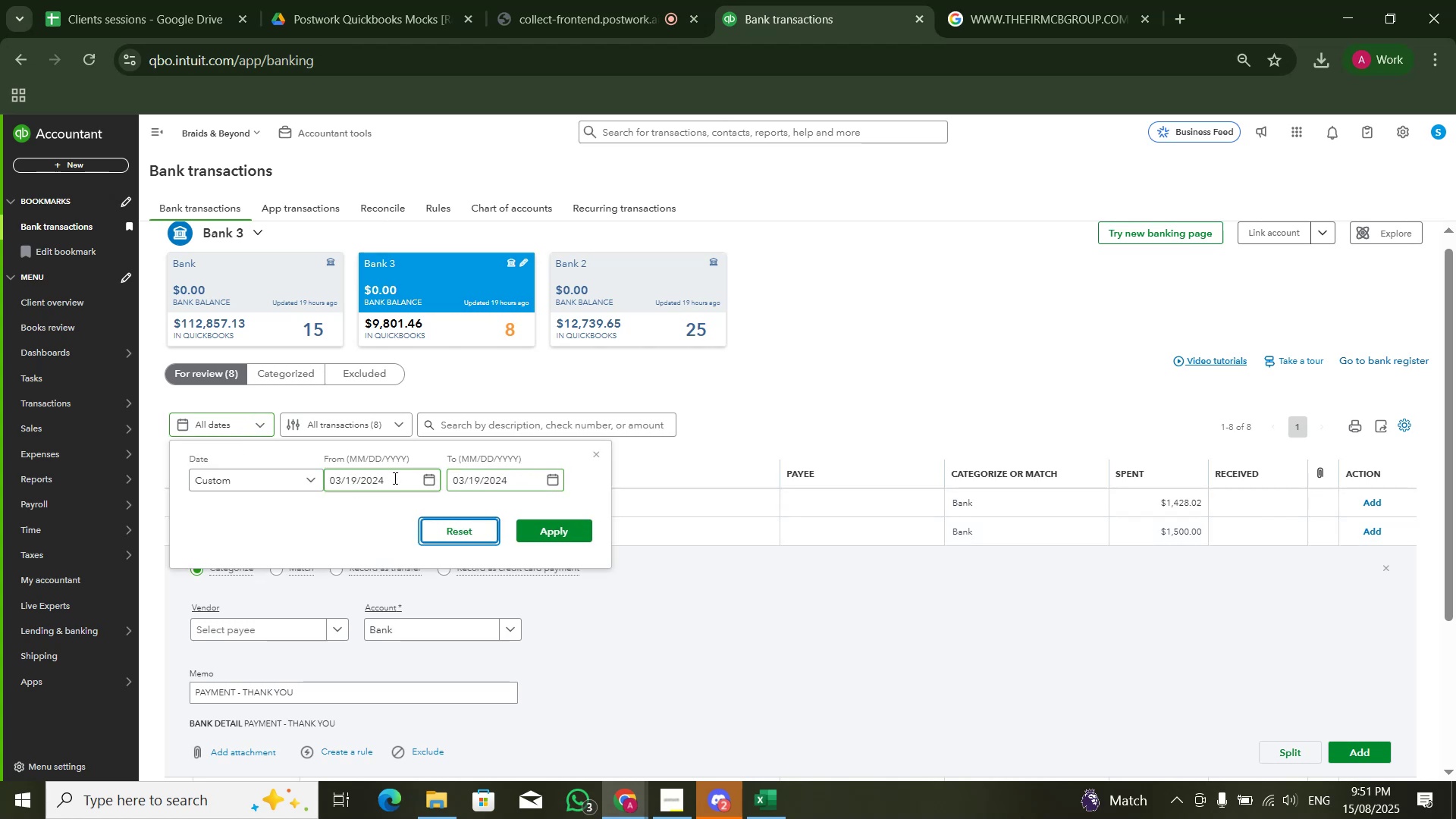 
key(Tab)
 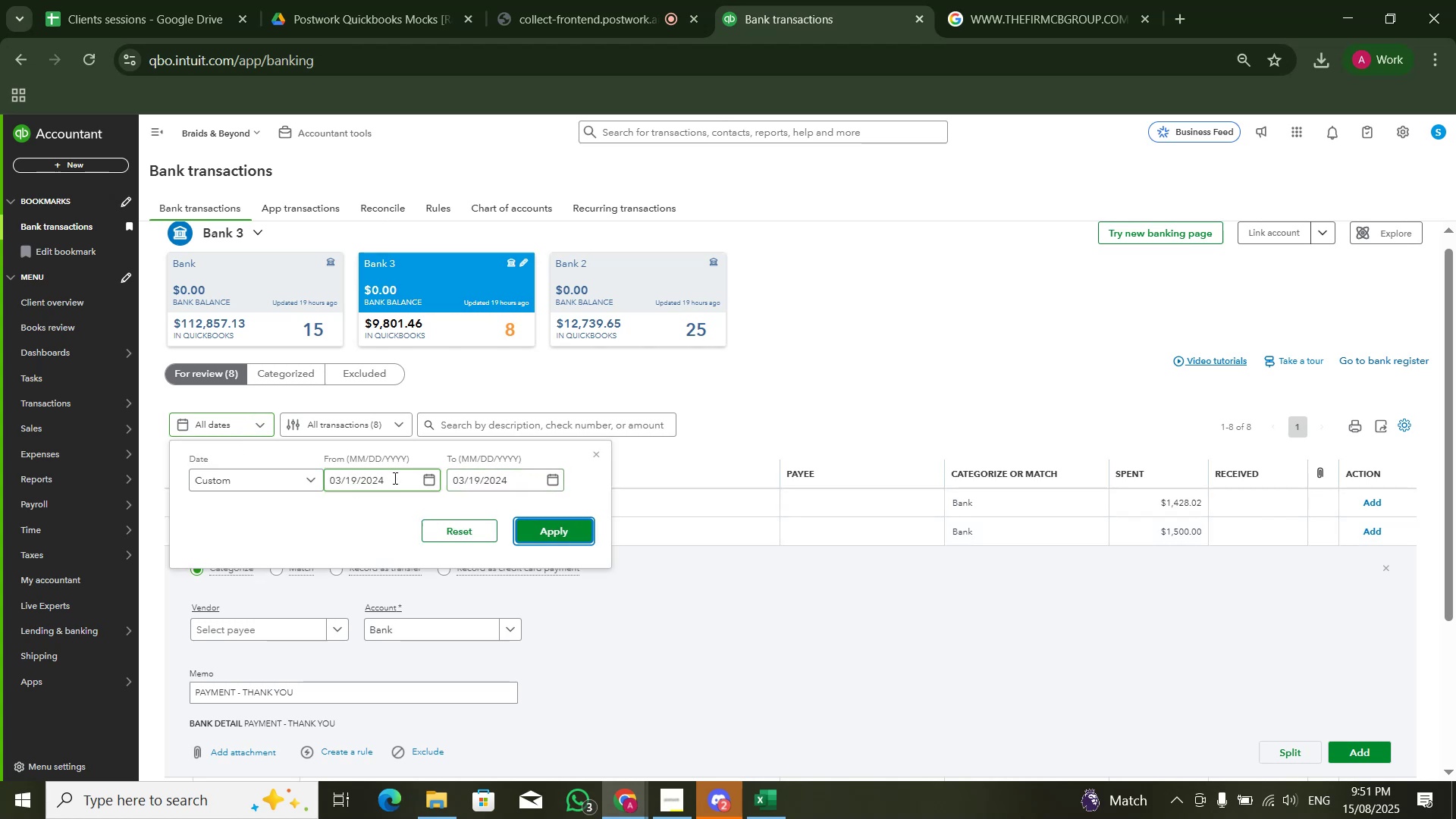 
key(NumpadEnter)
 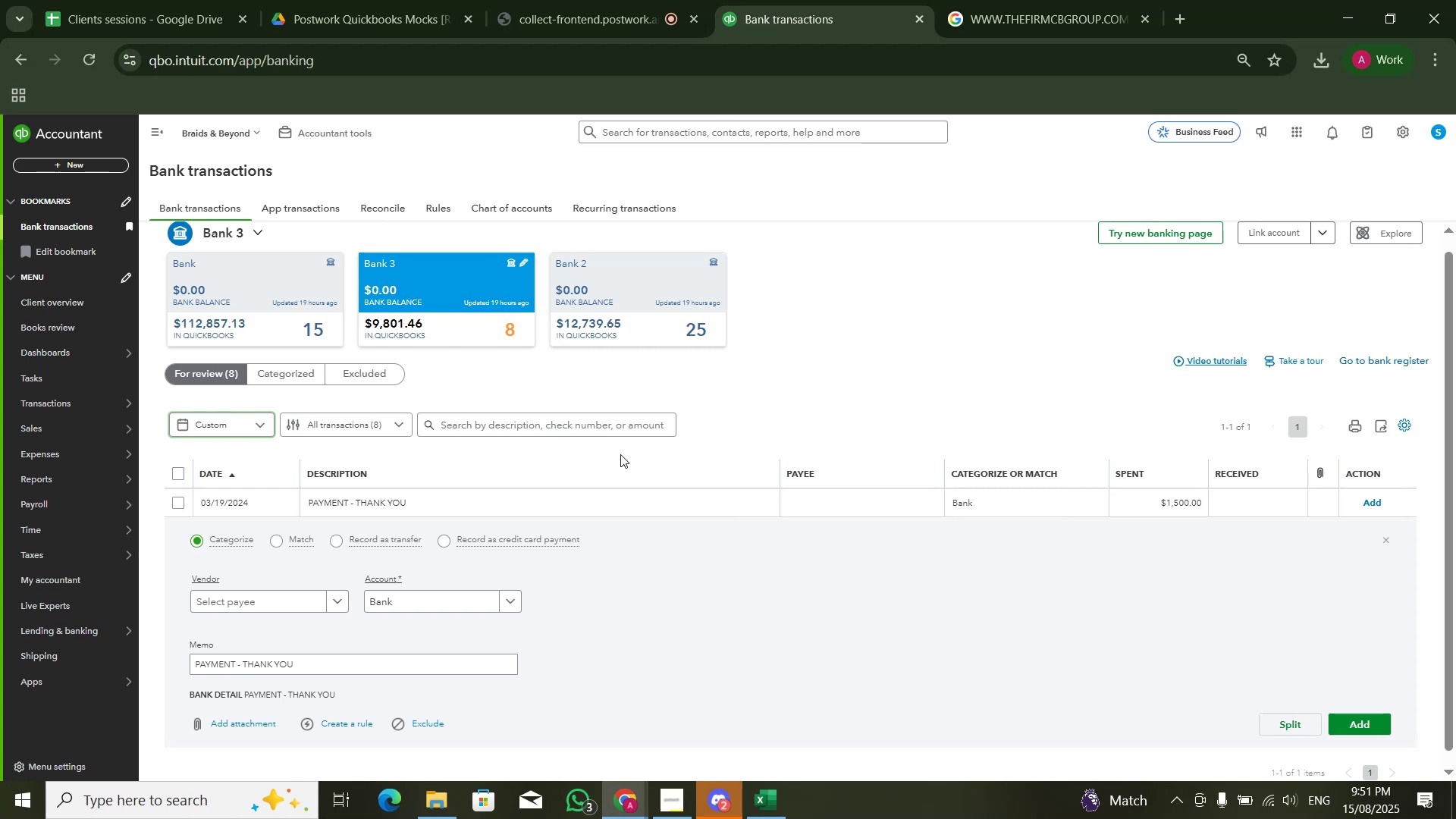 
left_click([222, 311])
 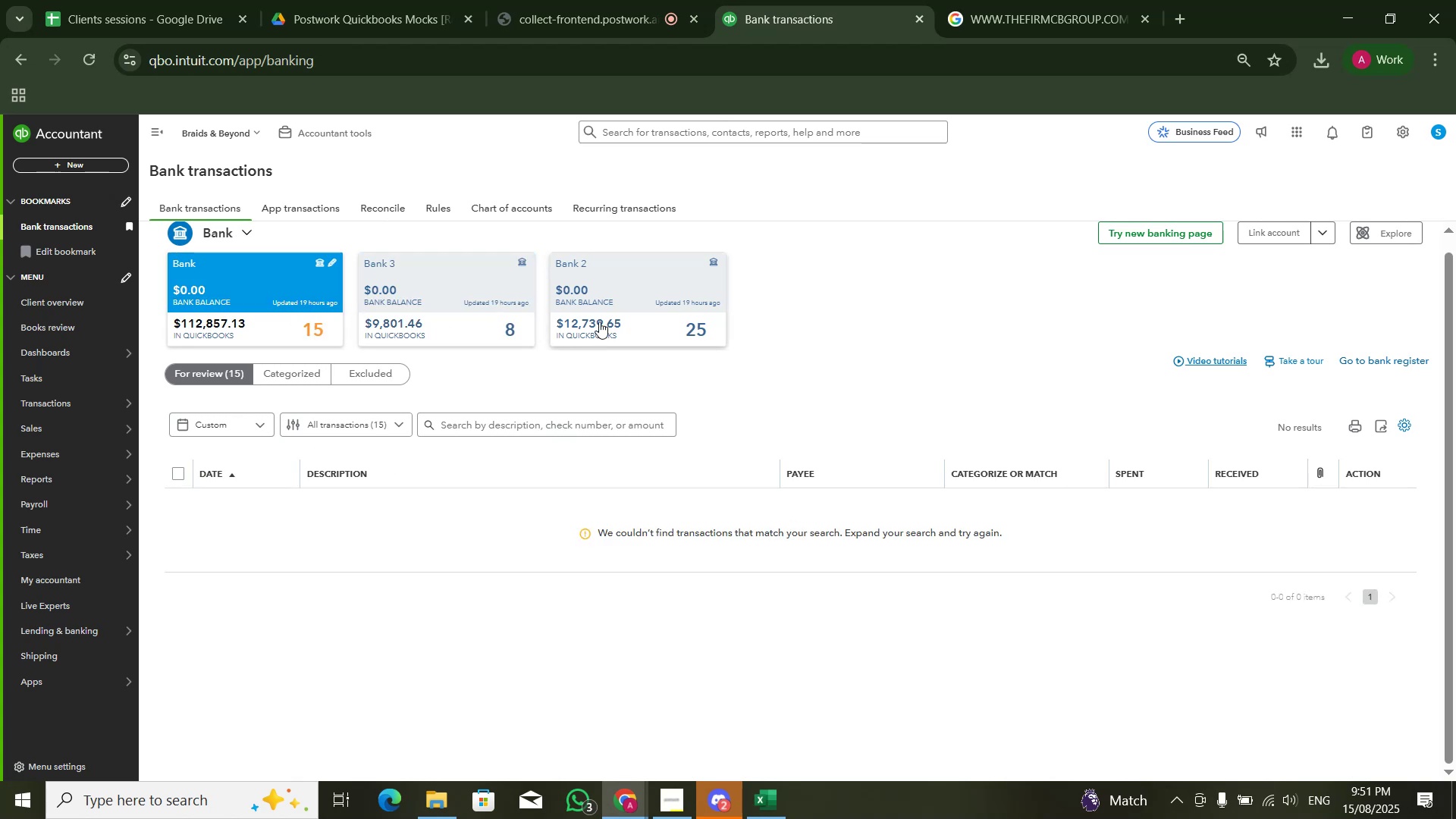 
left_click([600, 322])
 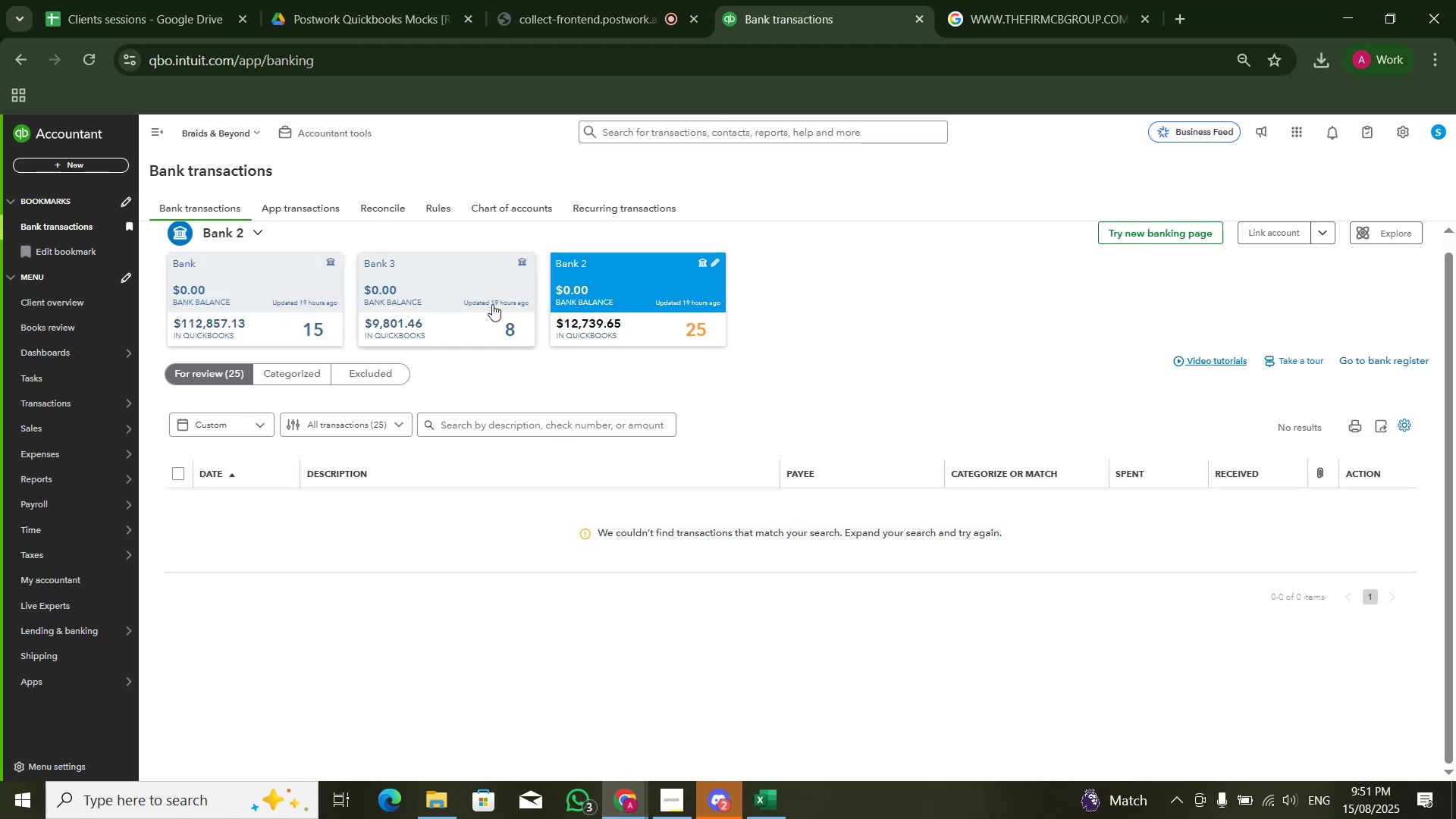 
left_click([471, 303])
 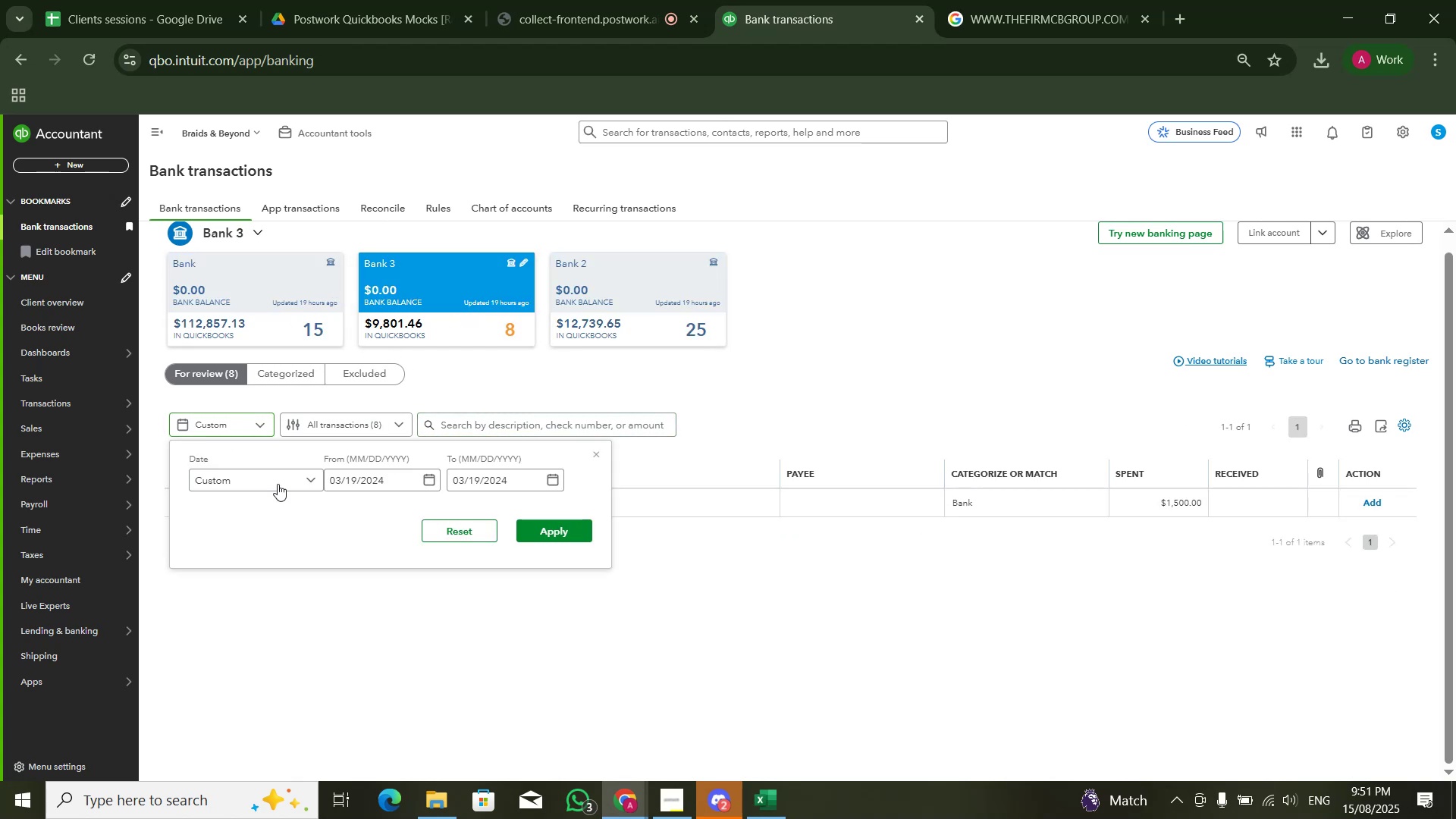 
wait(6.4)
 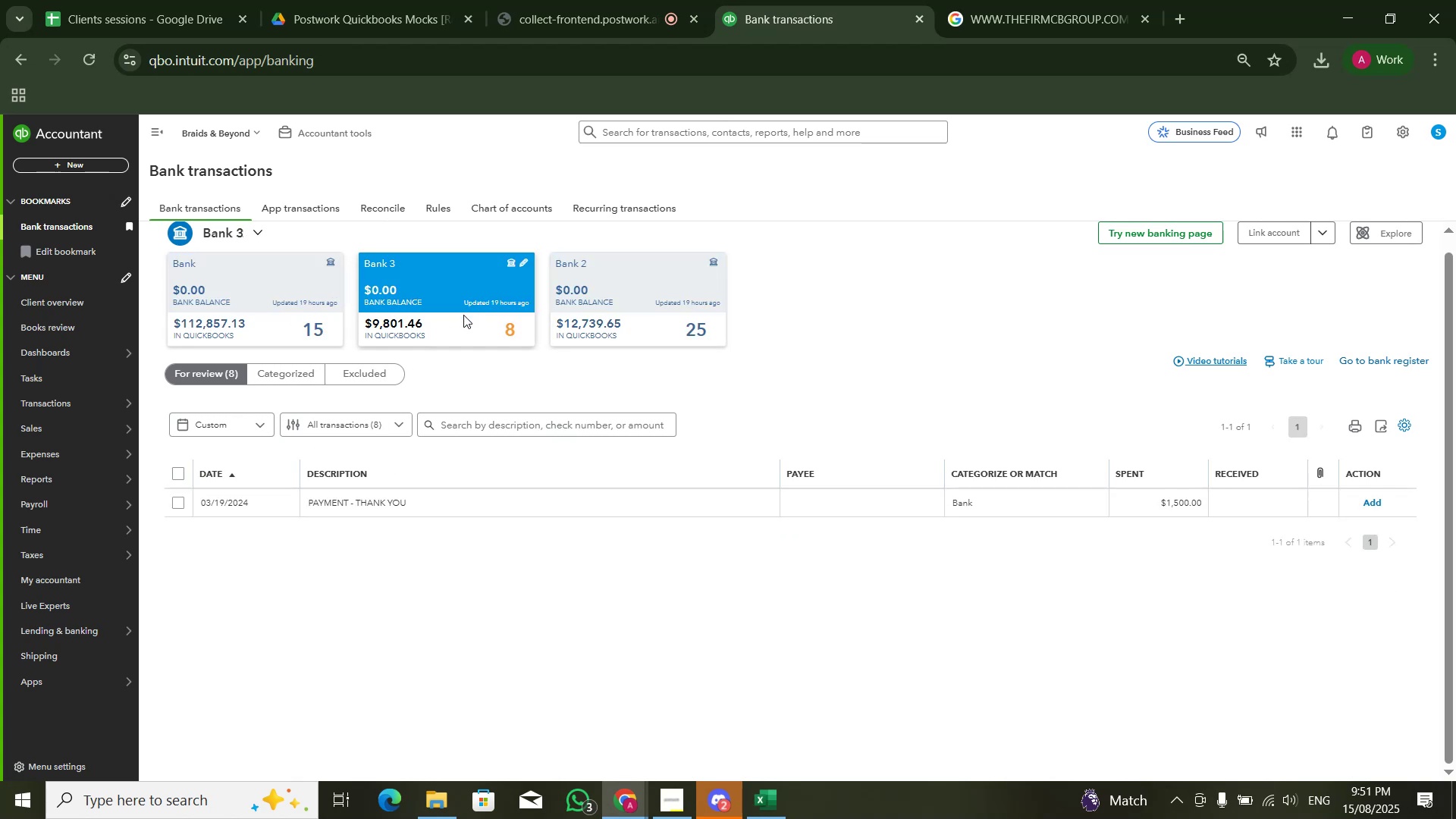 
left_click([698, 289])
 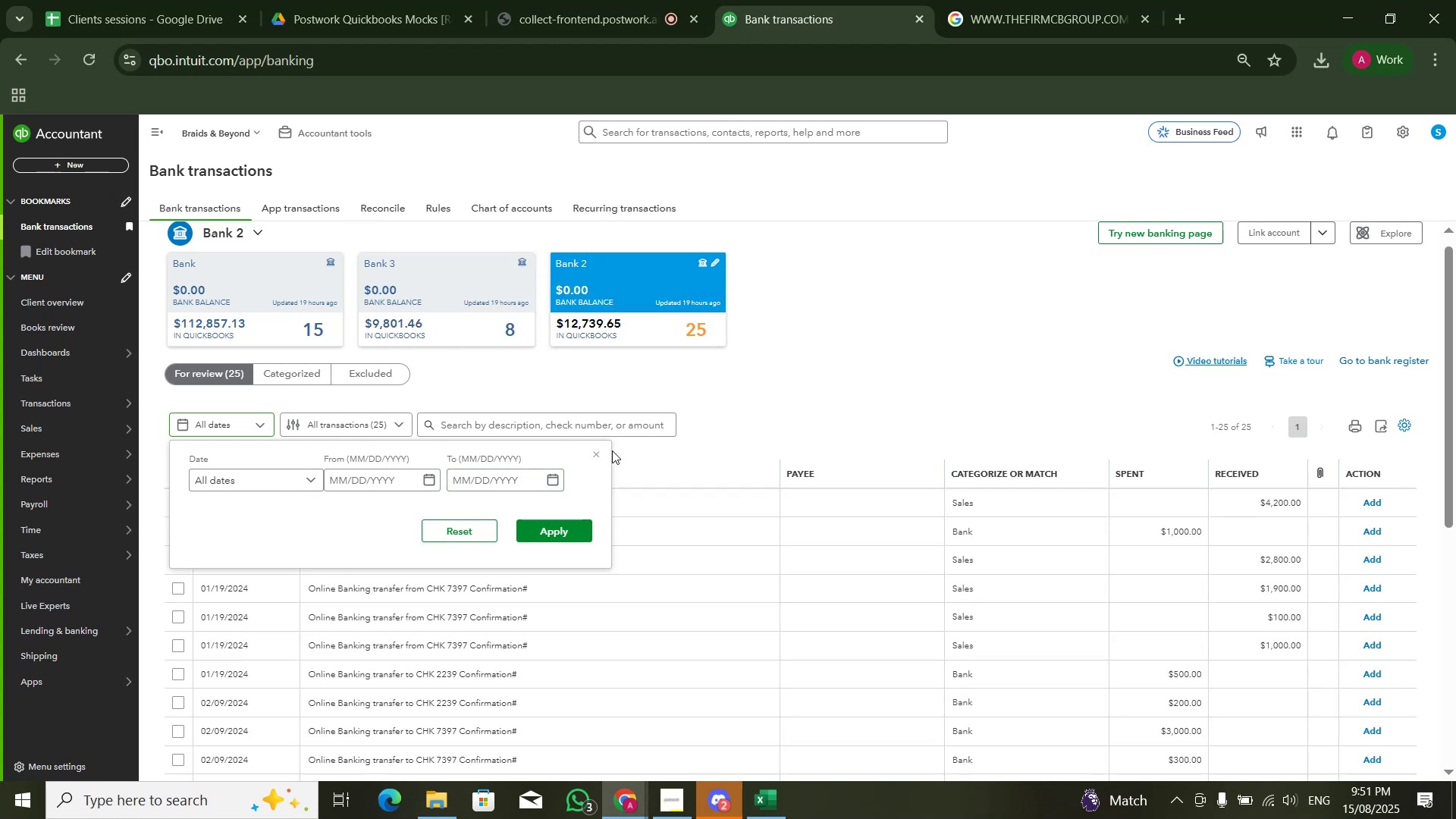 
left_click([596, 457])
 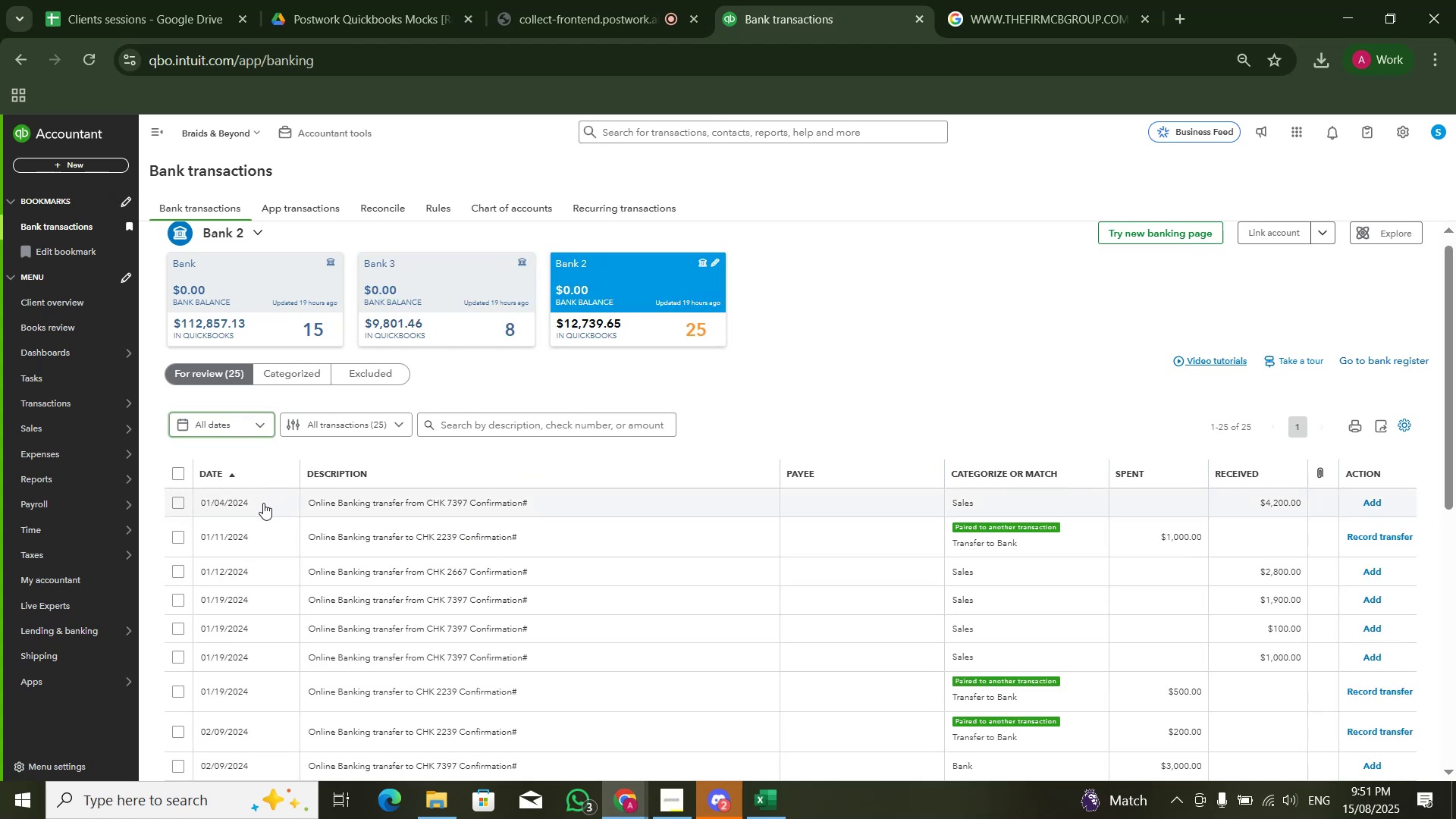 
left_click([222, 440])
 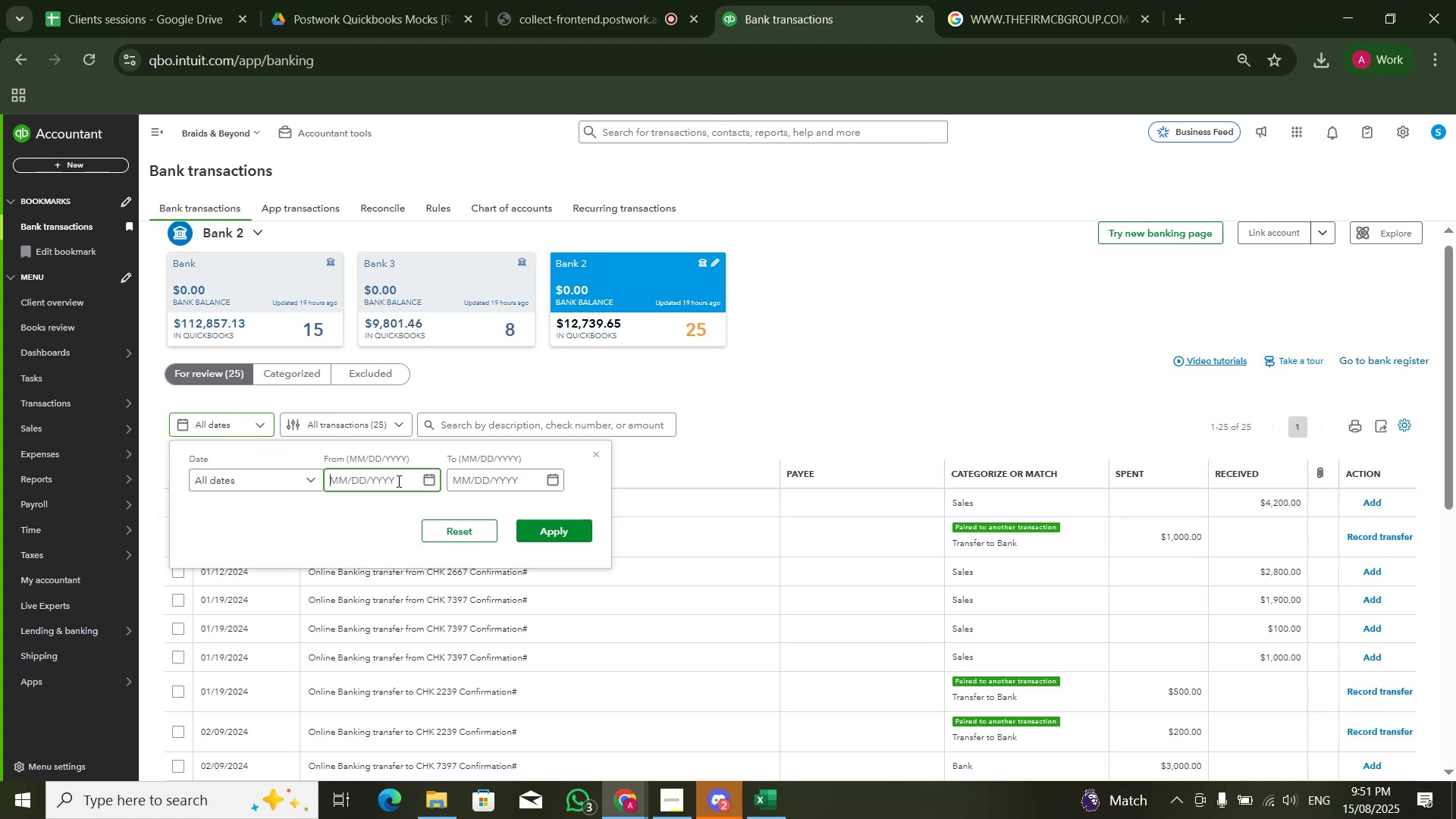 
key(Numpad0)
 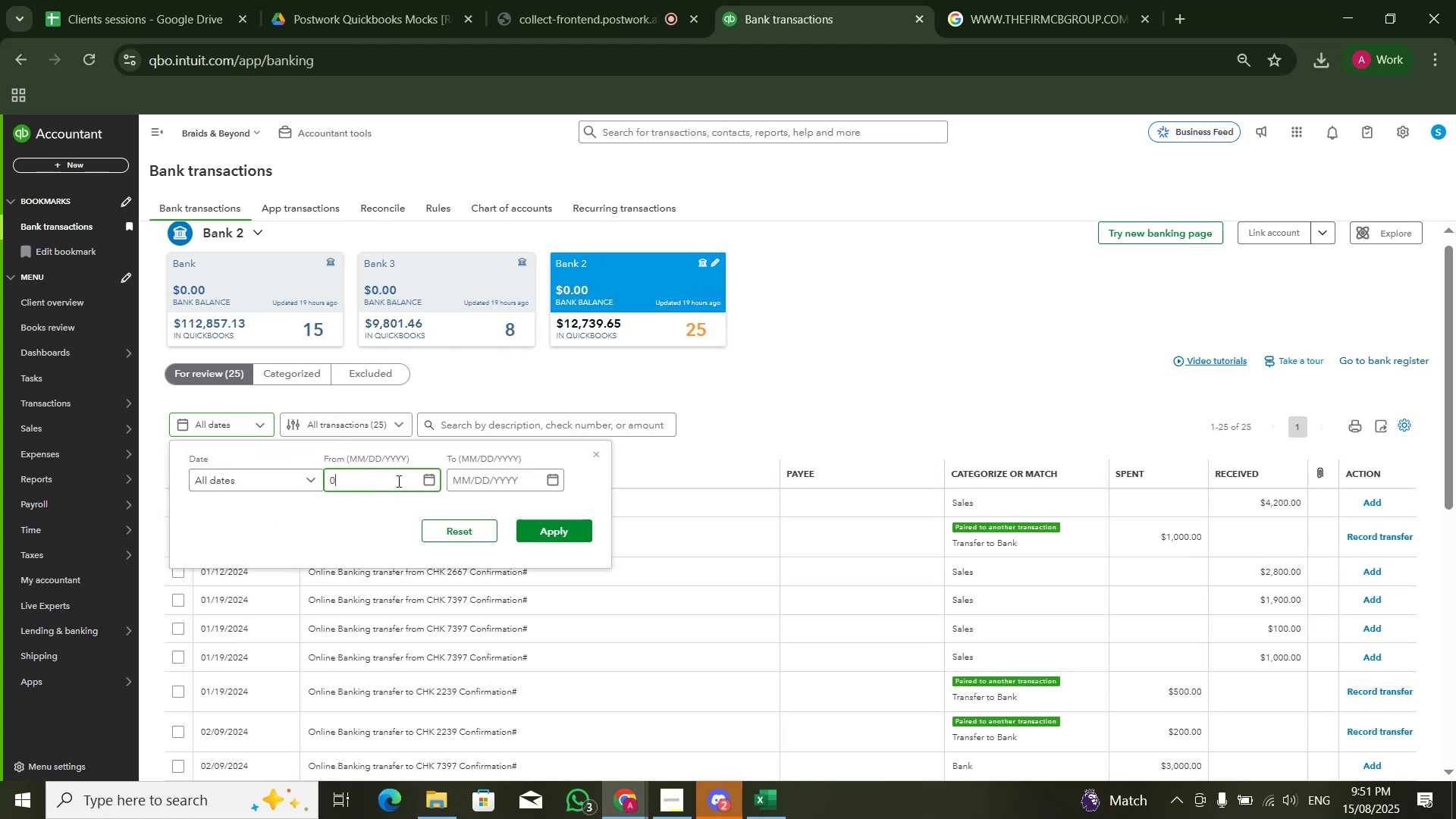 
key(Numpad1)
 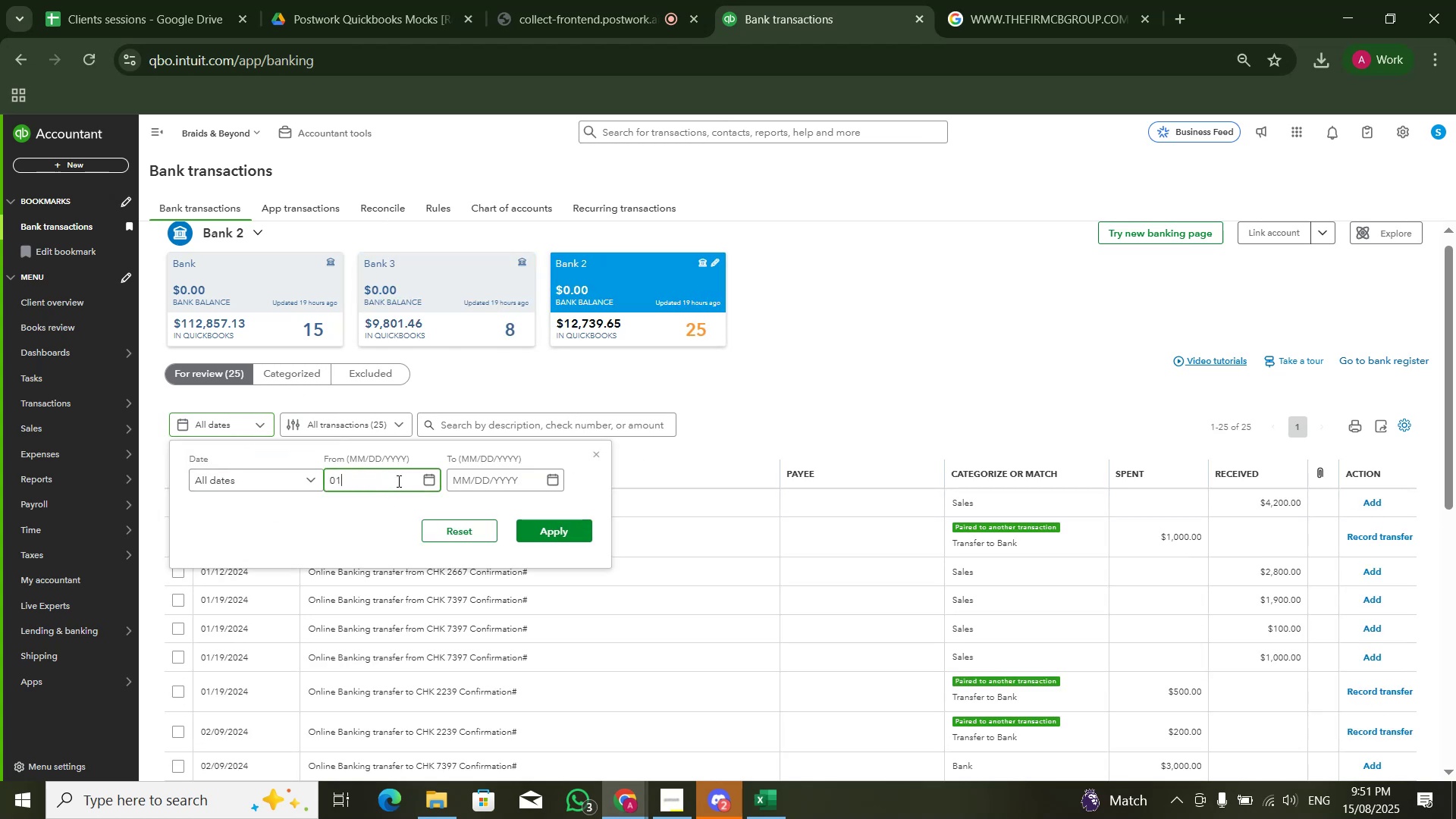 
key(Numpad0)
 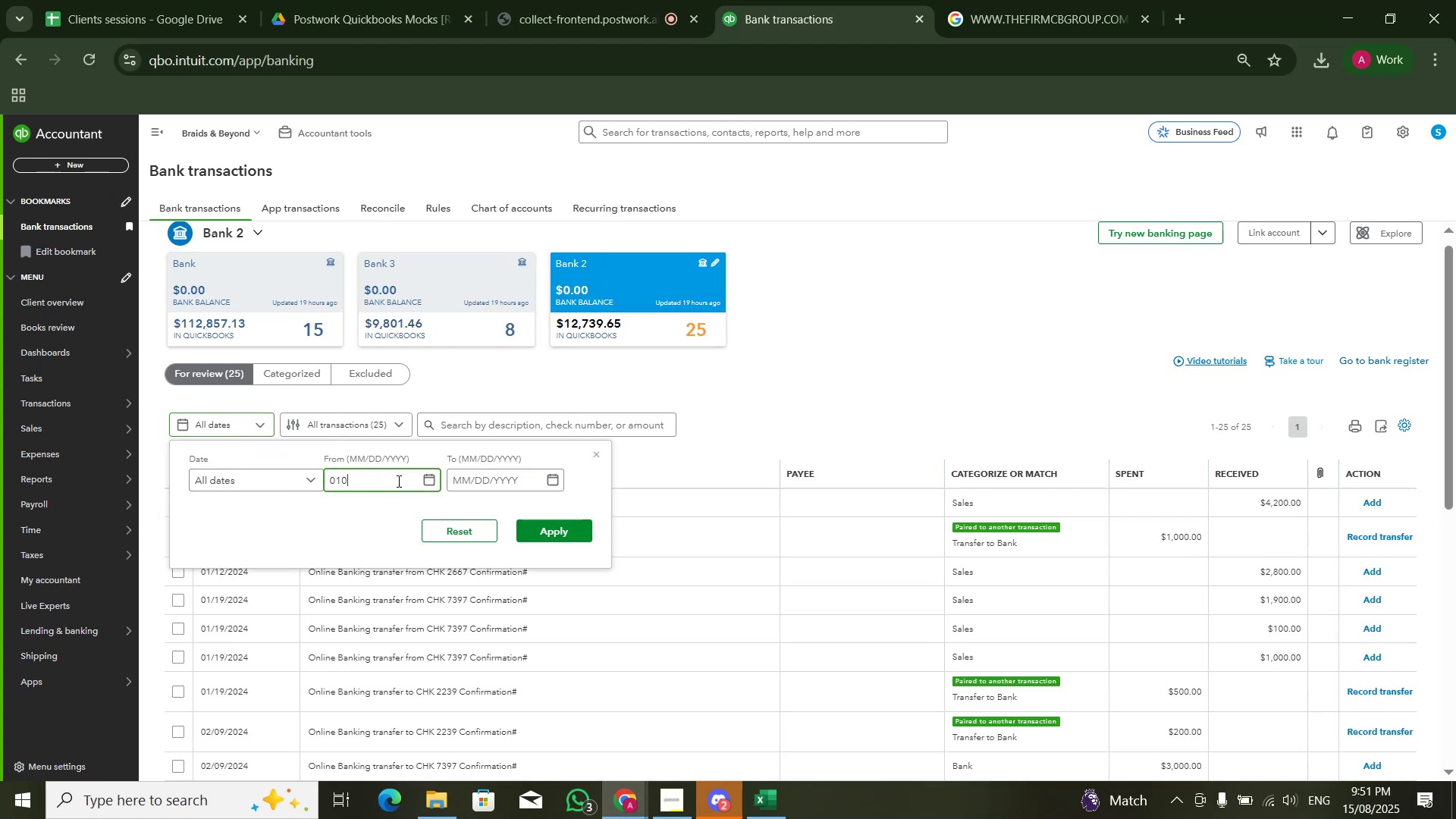 
key(Numpad4)
 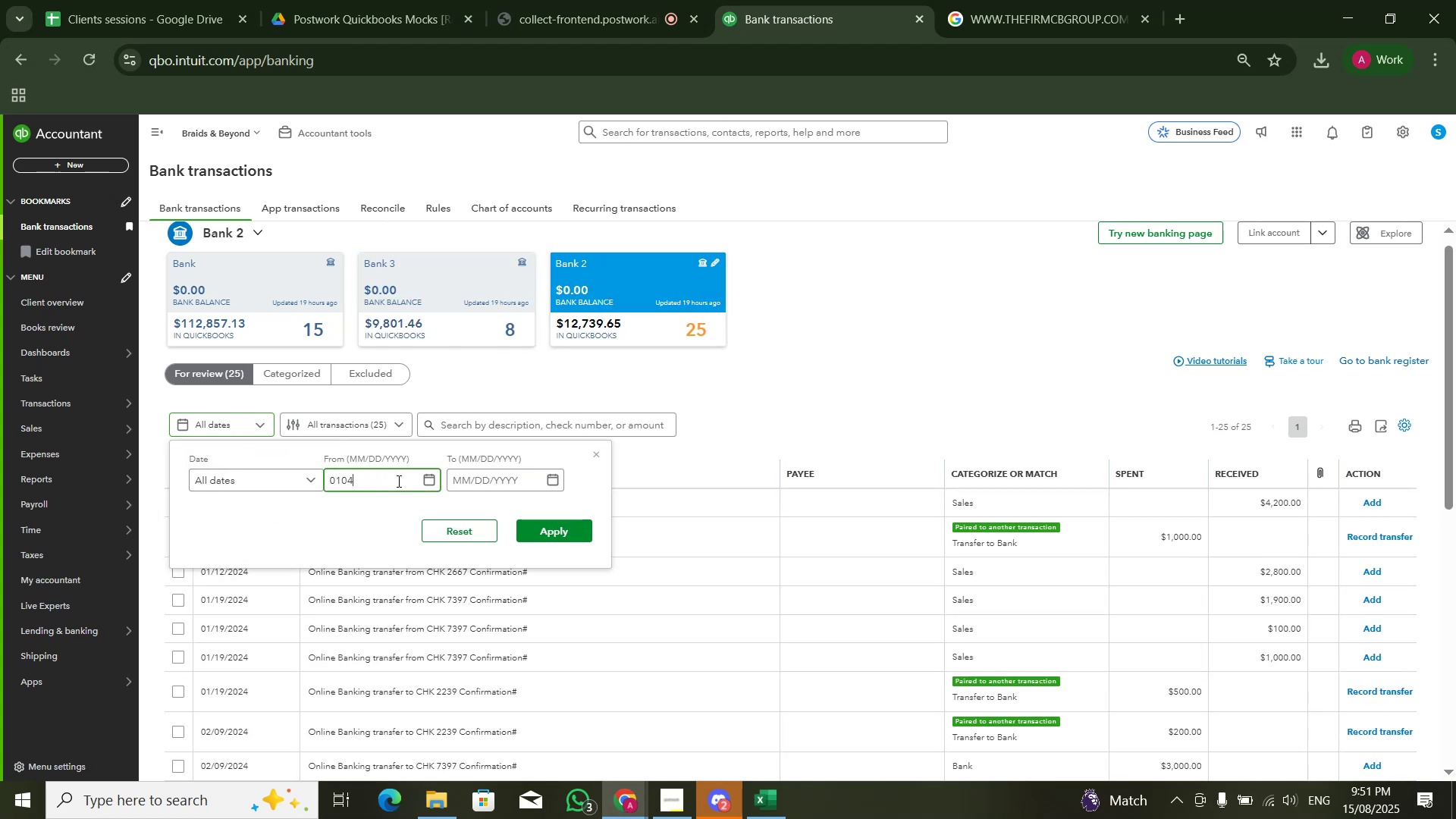 
key(Numpad2)
 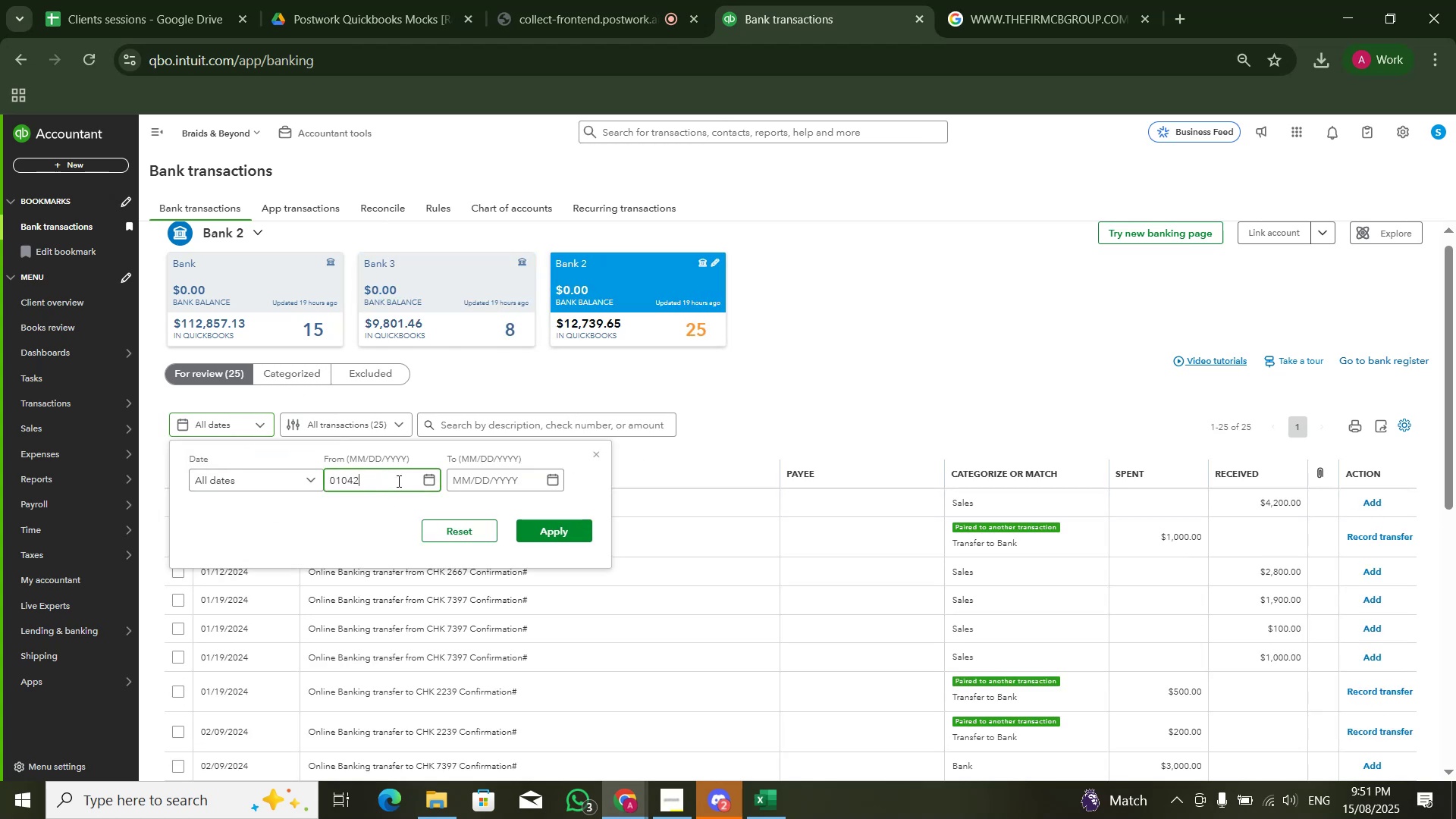 
key(Numpad0)
 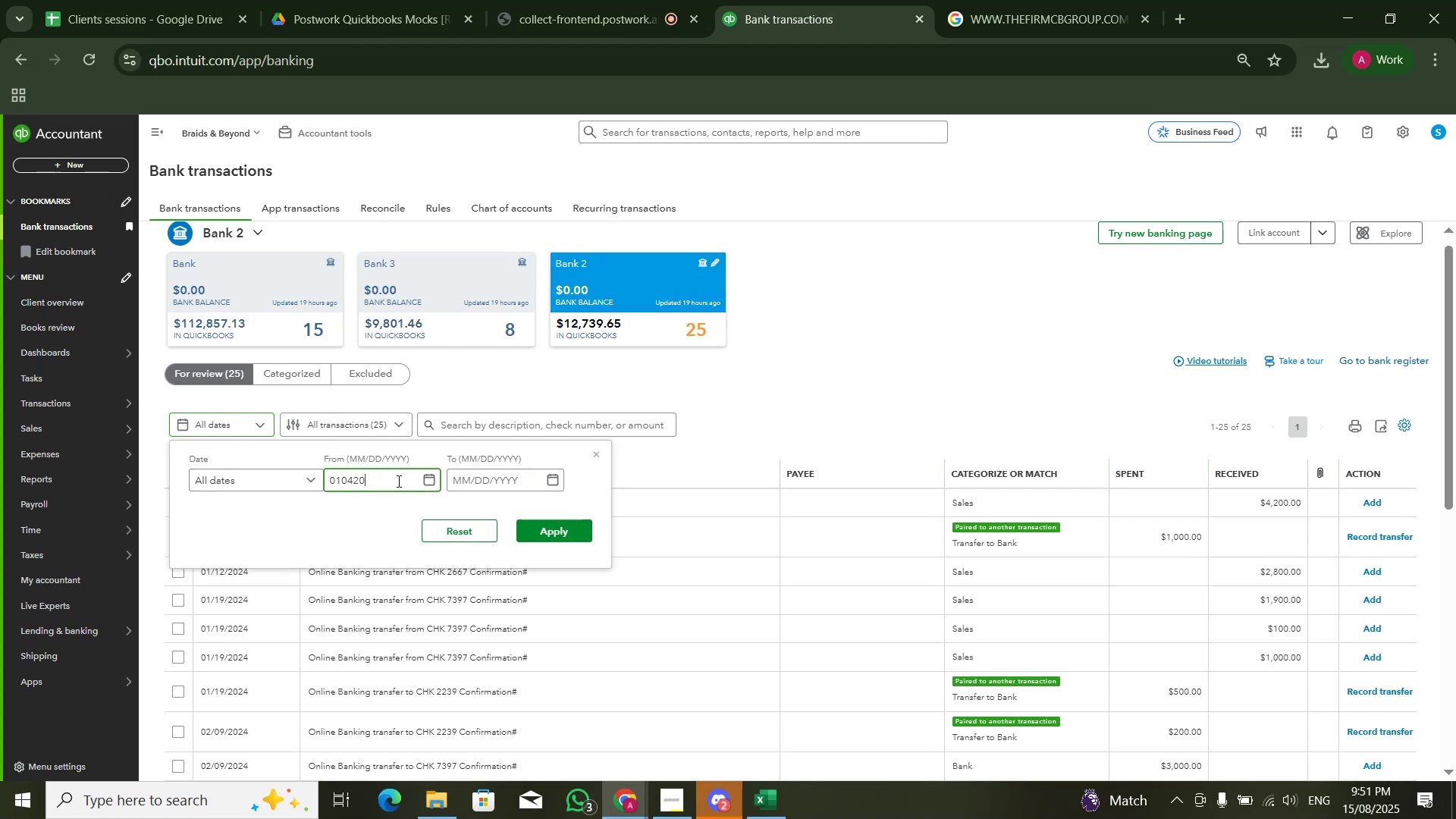 
key(Numpad2)
 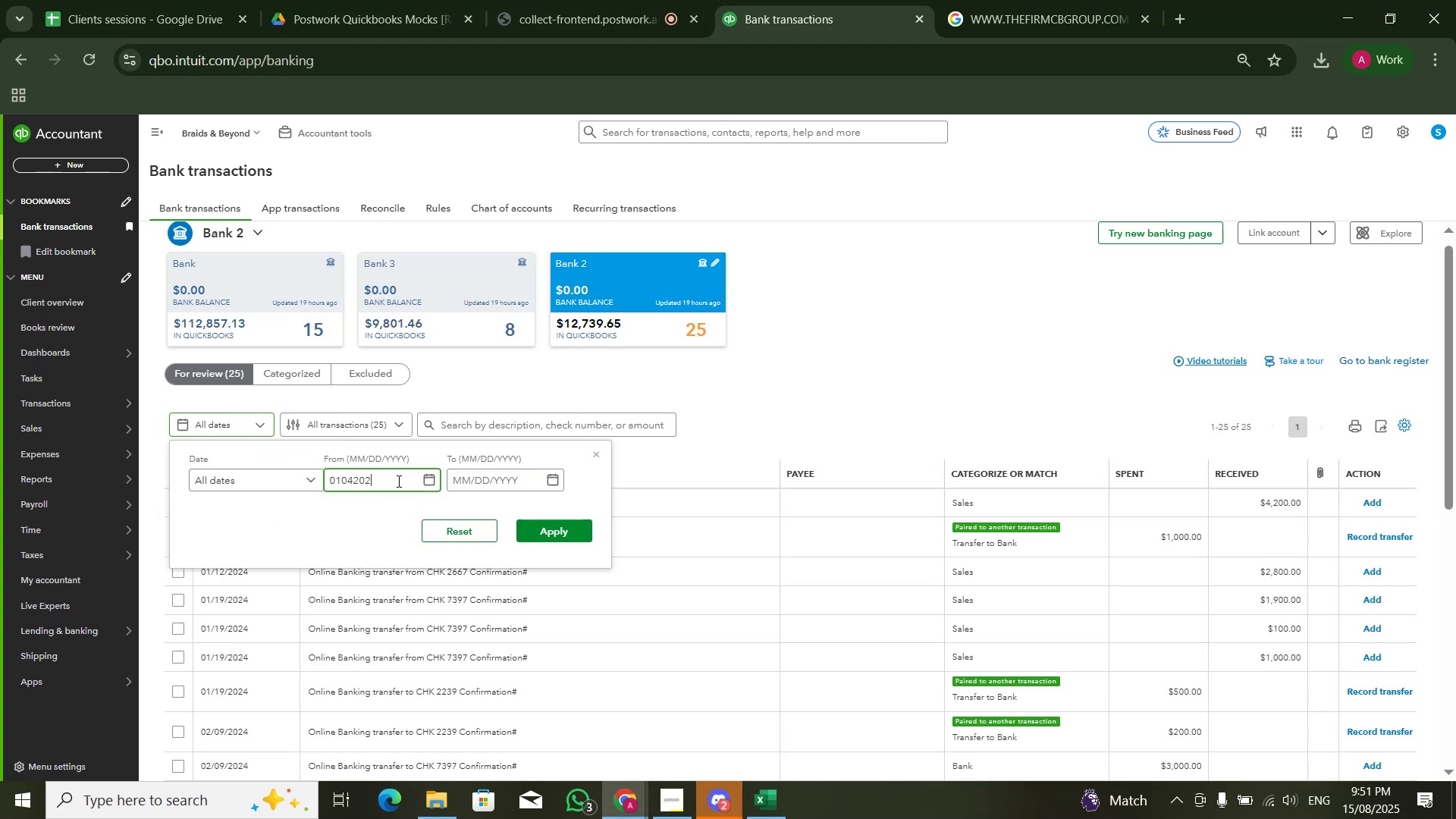 
key(Numpad5)
 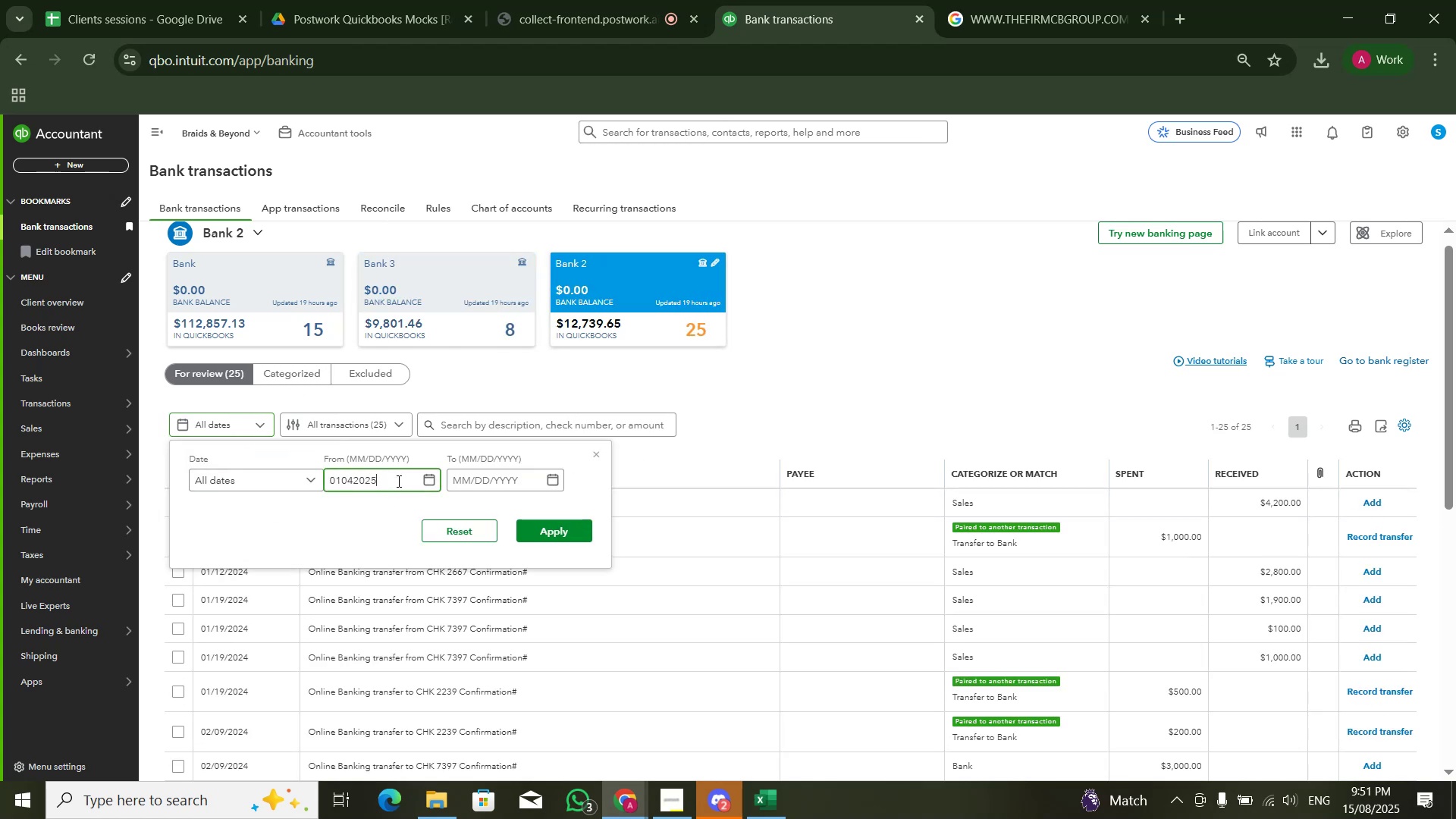 
key(Backspace)
 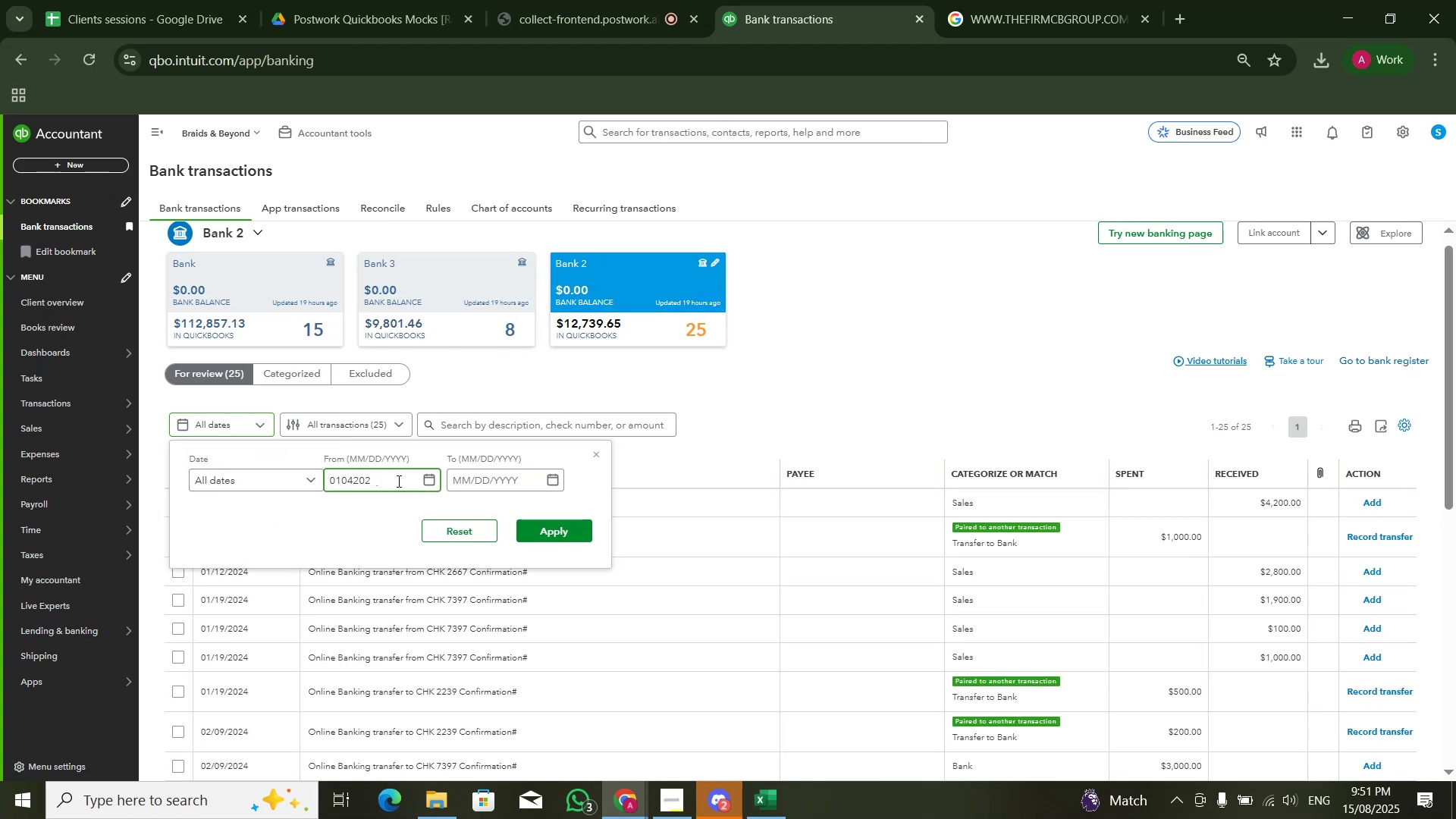 
key(Numpad4)
 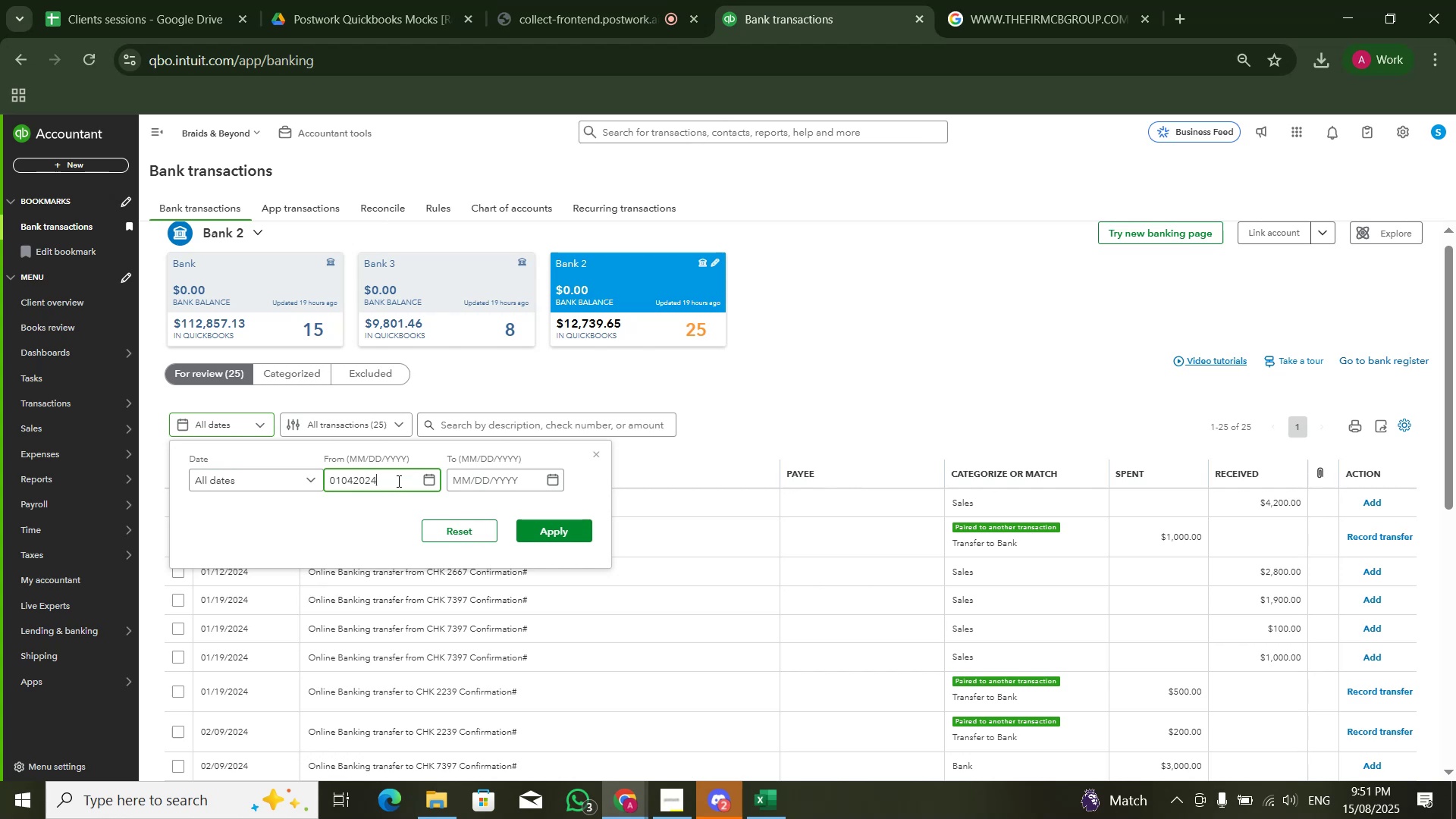 
key(Tab)
 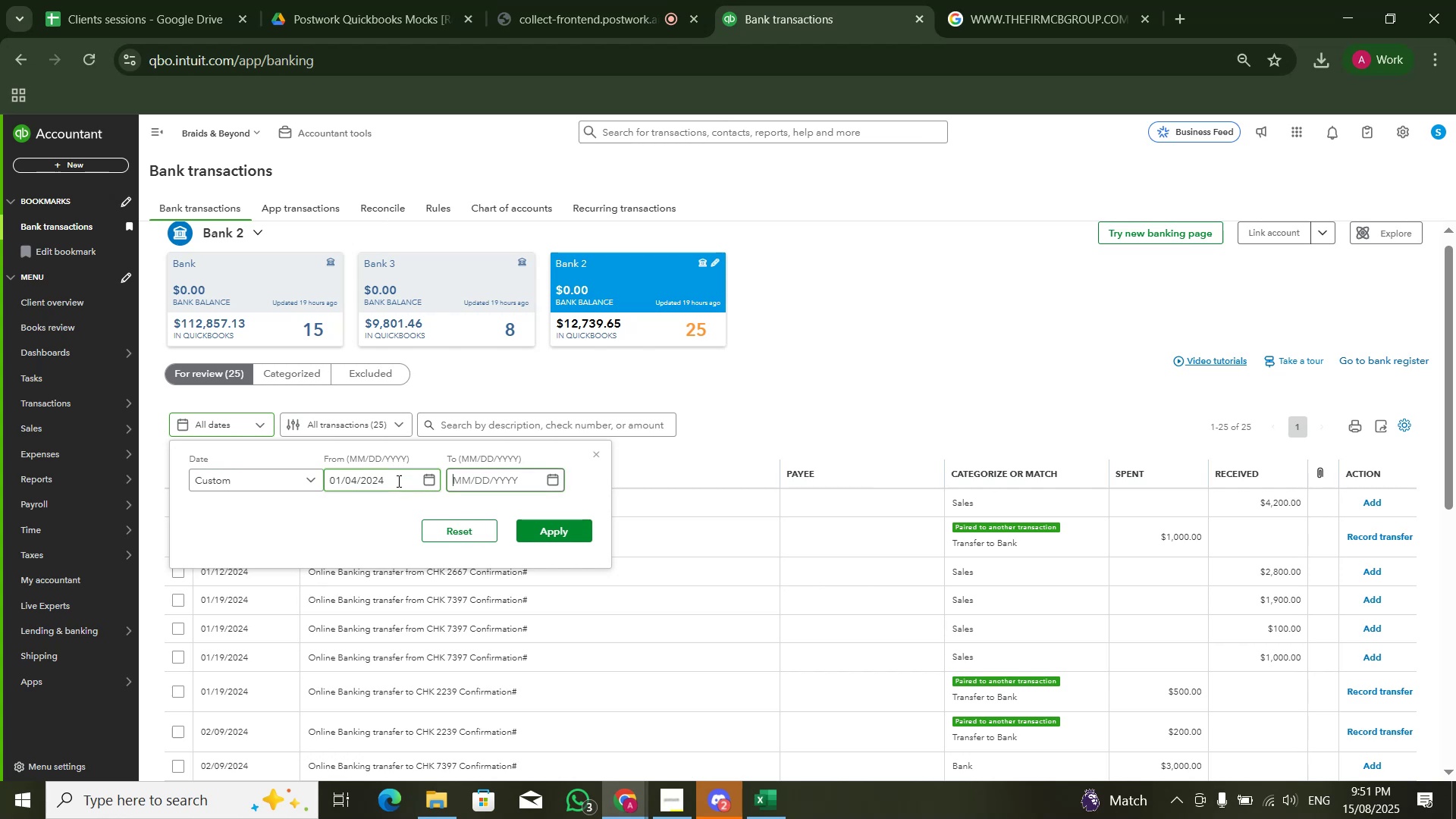 
key(Numpad0)
 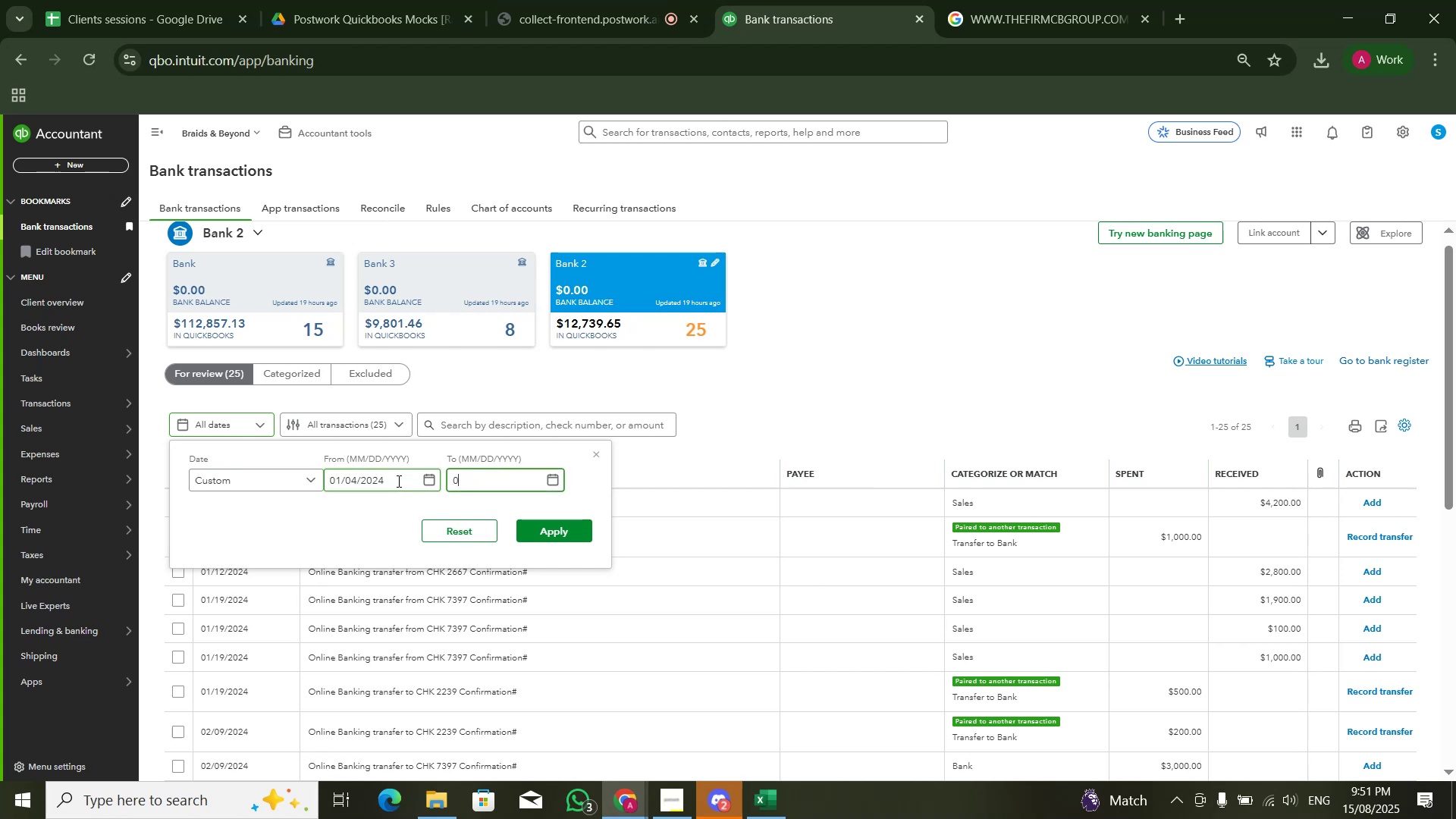 
key(Numpad1)
 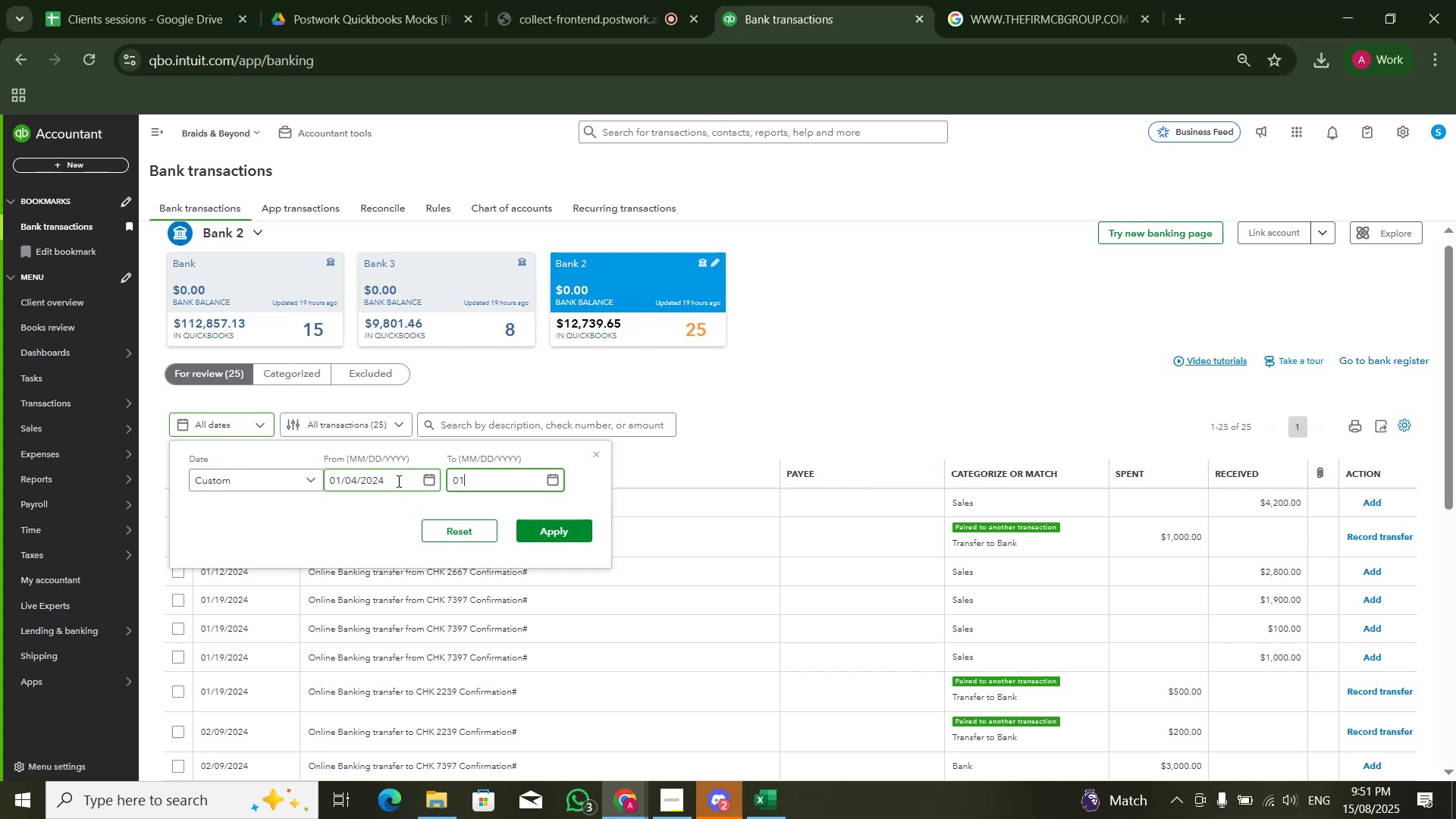 
key(Numpad0)
 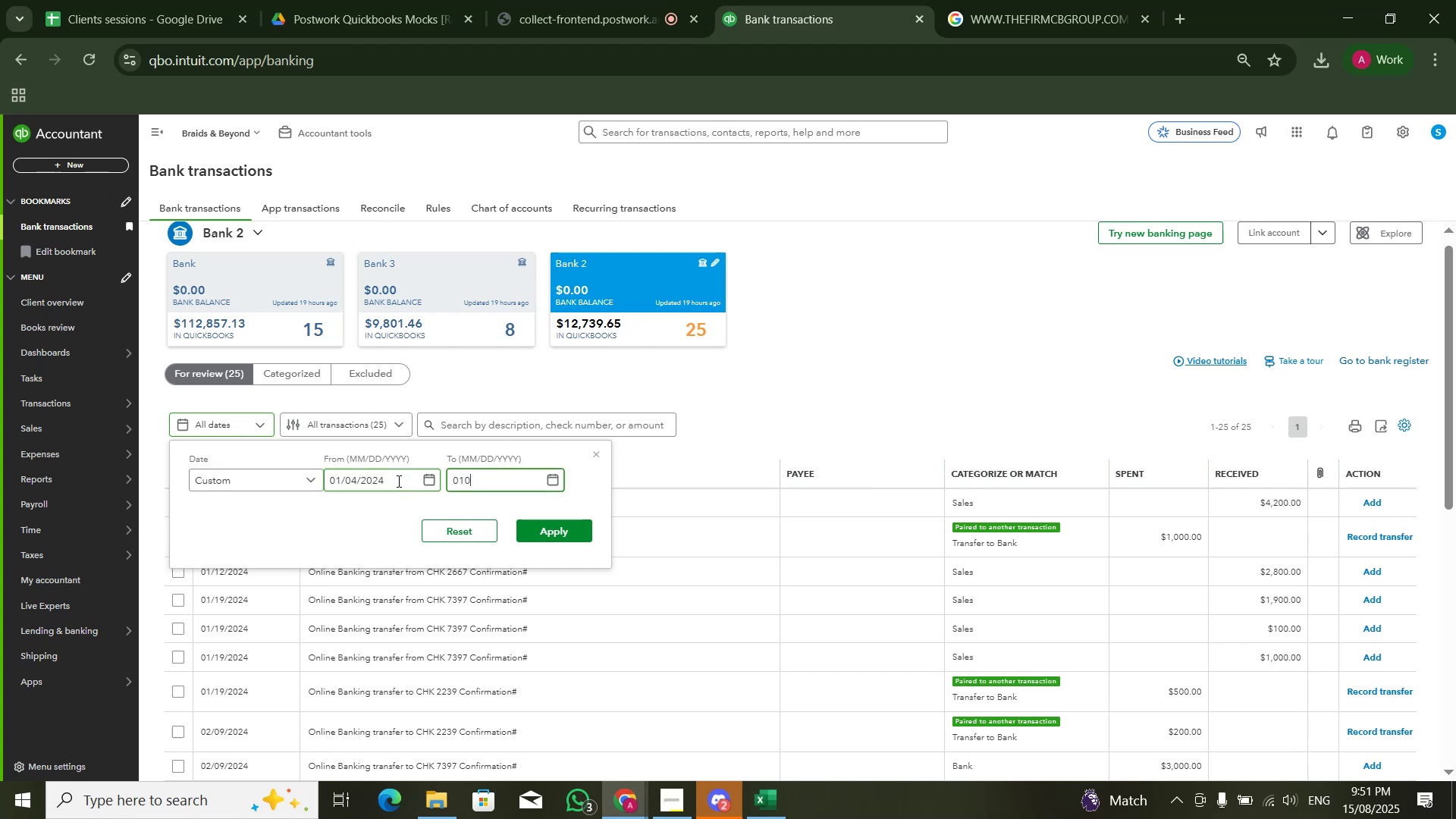 
key(Numpad4)
 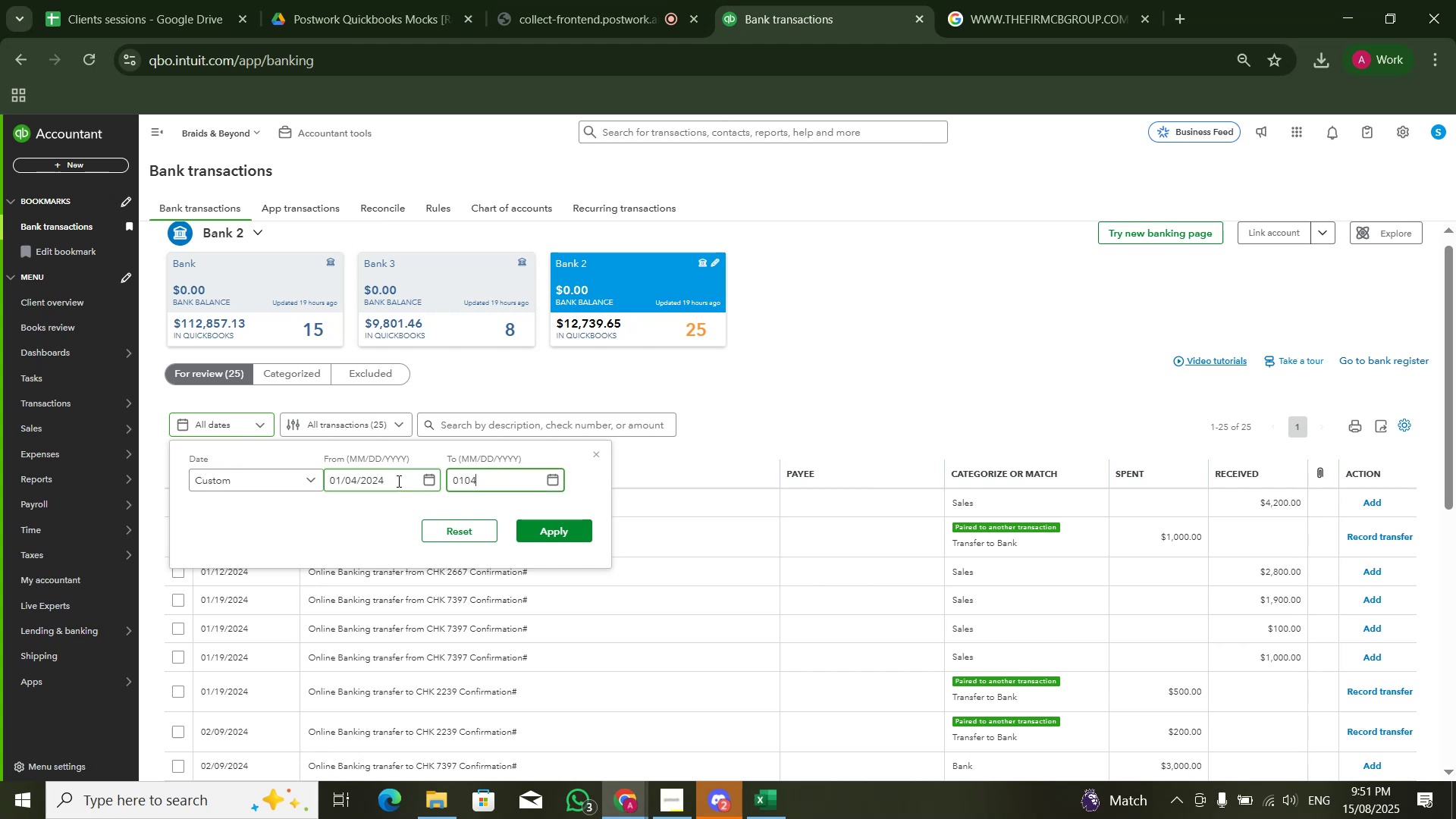 
key(Numpad2)
 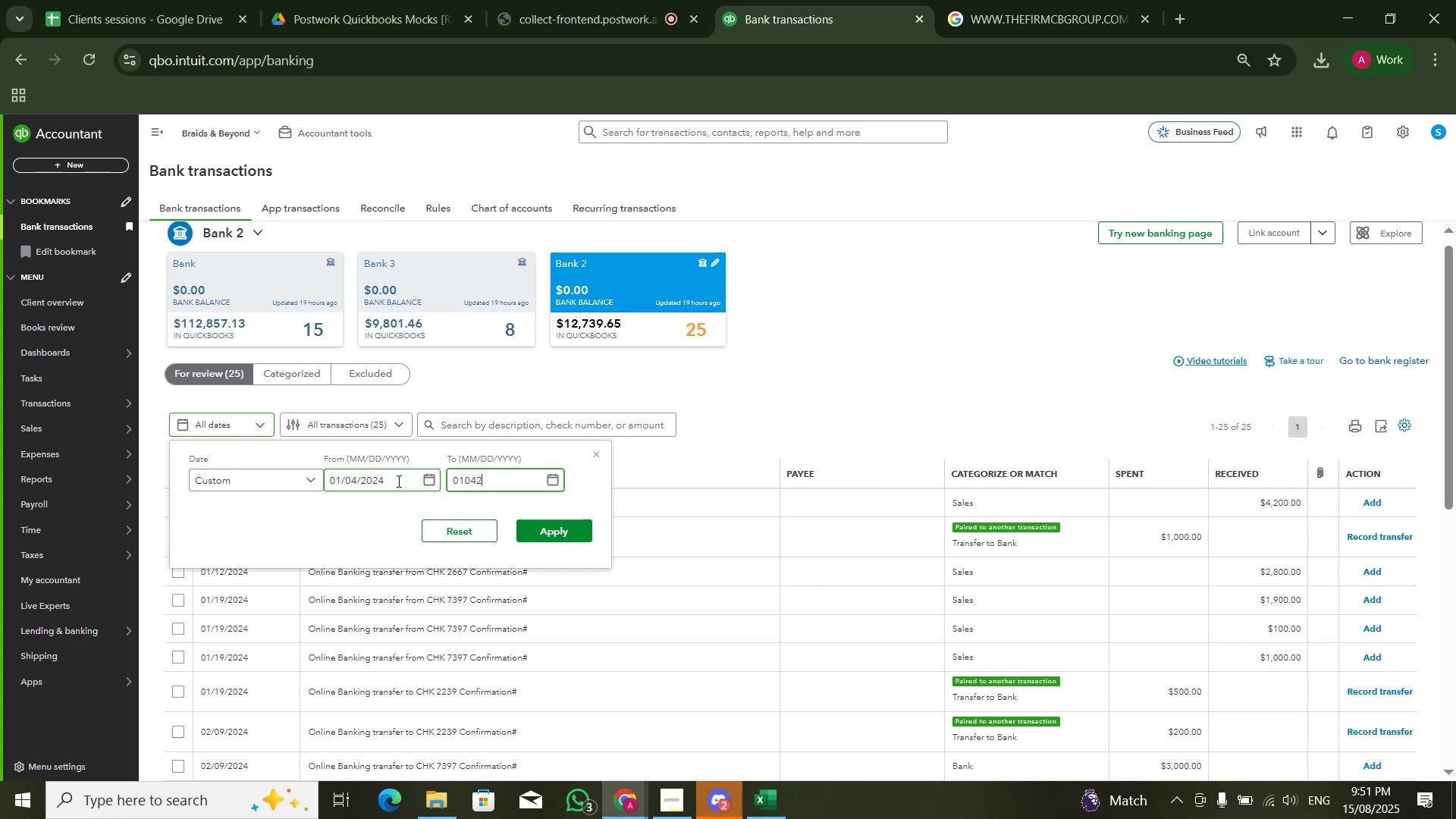 
key(Numpad0)
 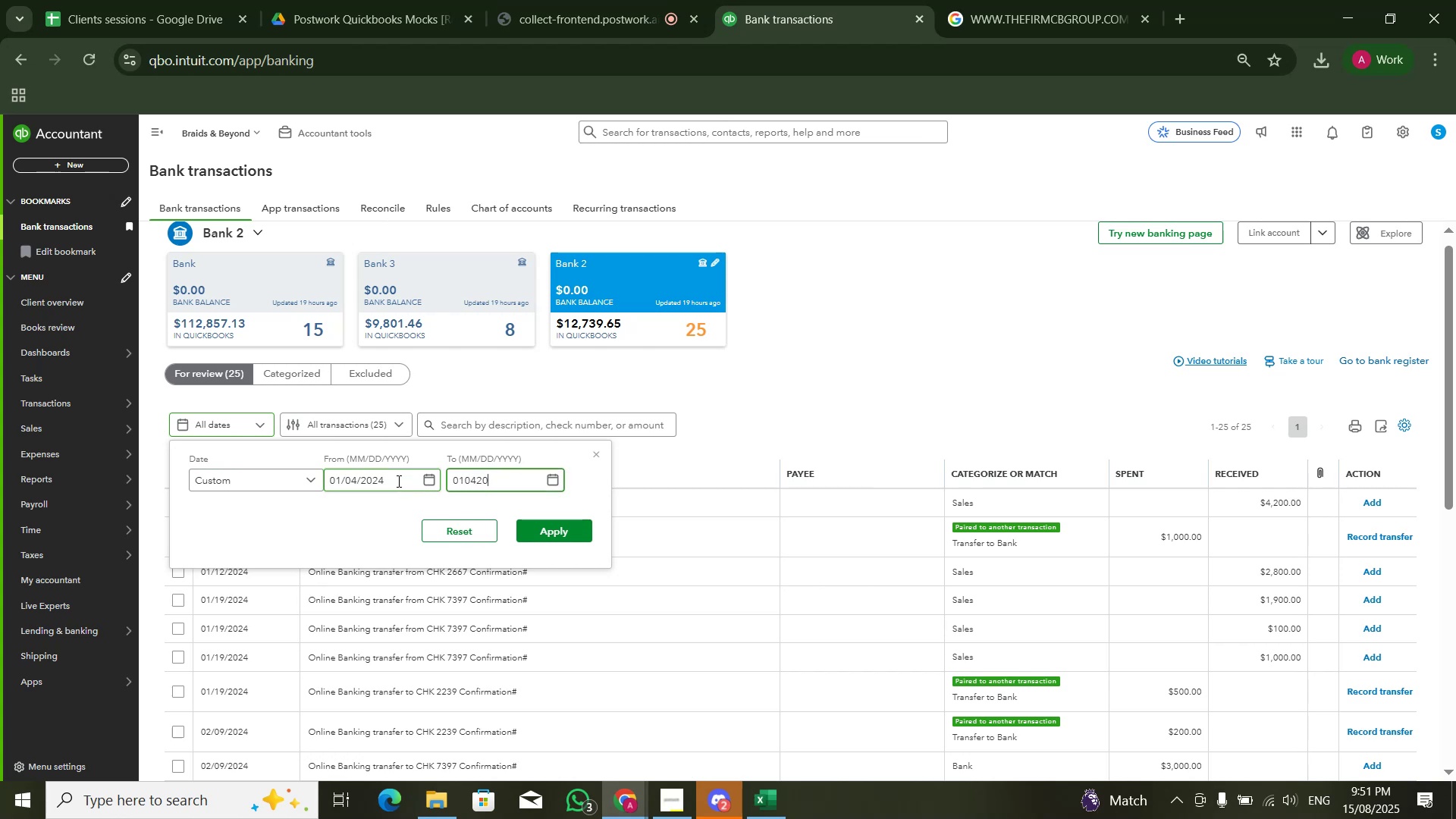 
key(Numpad2)
 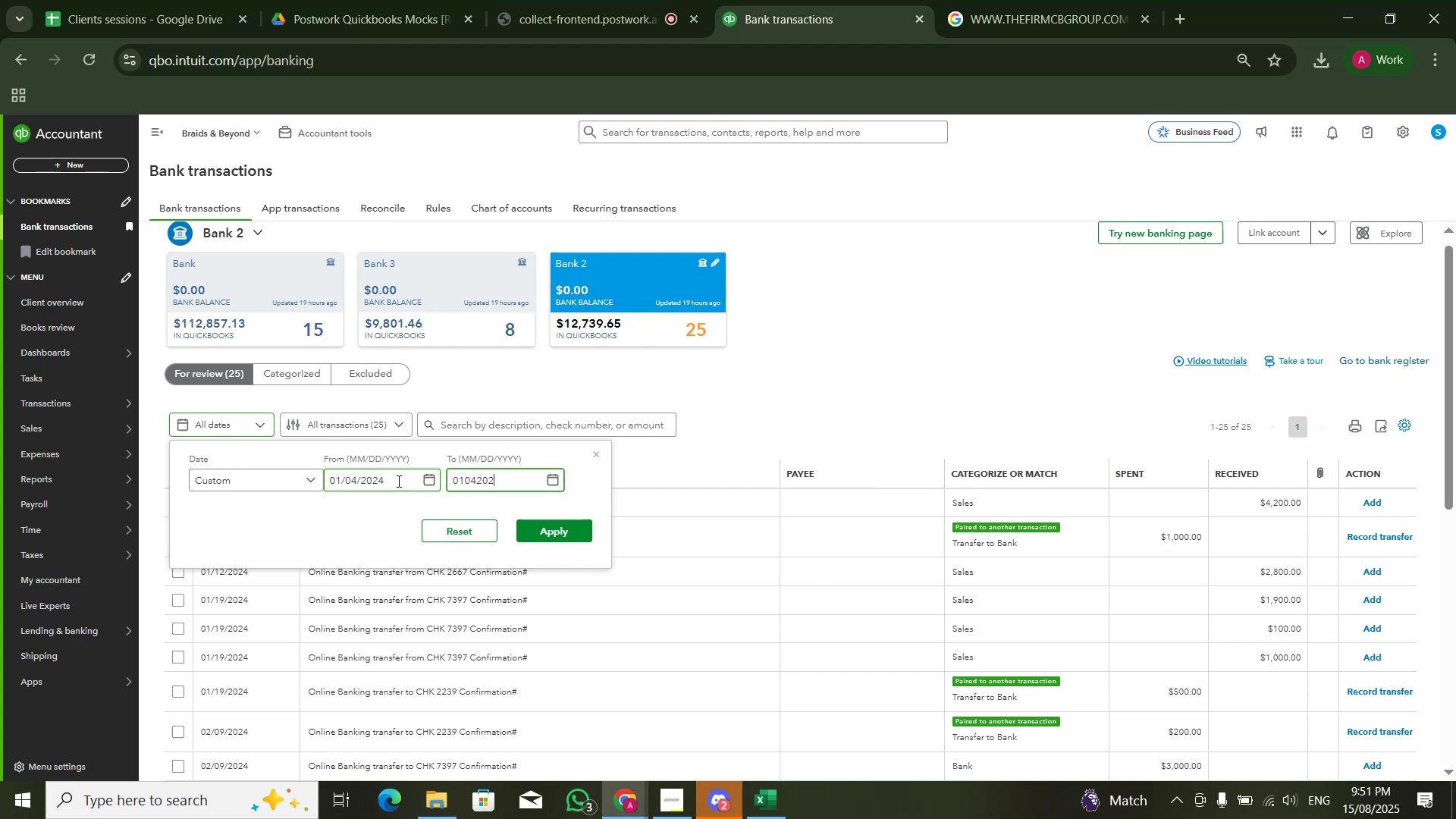 
key(Numpad4)
 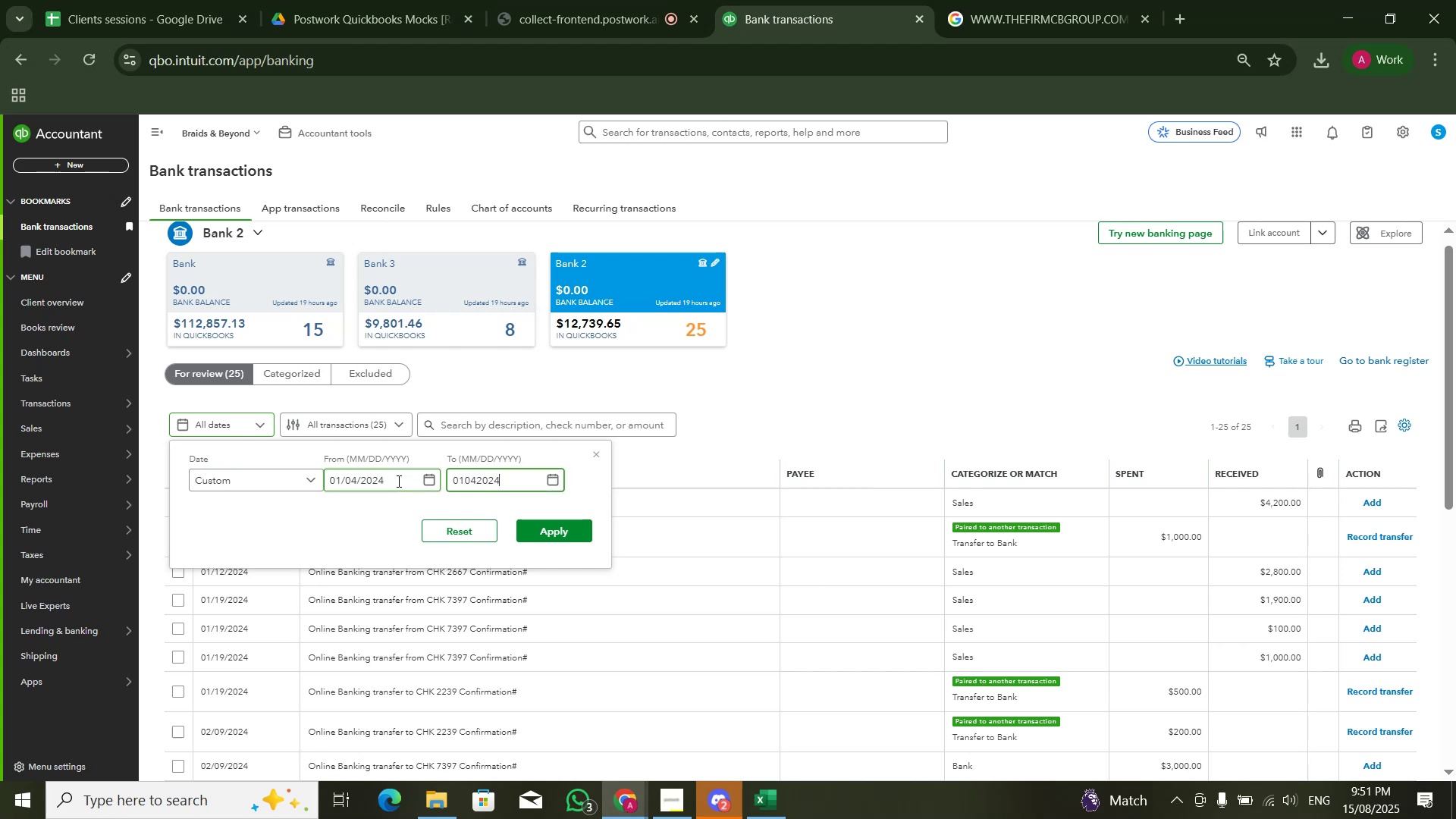 
key(Tab)
 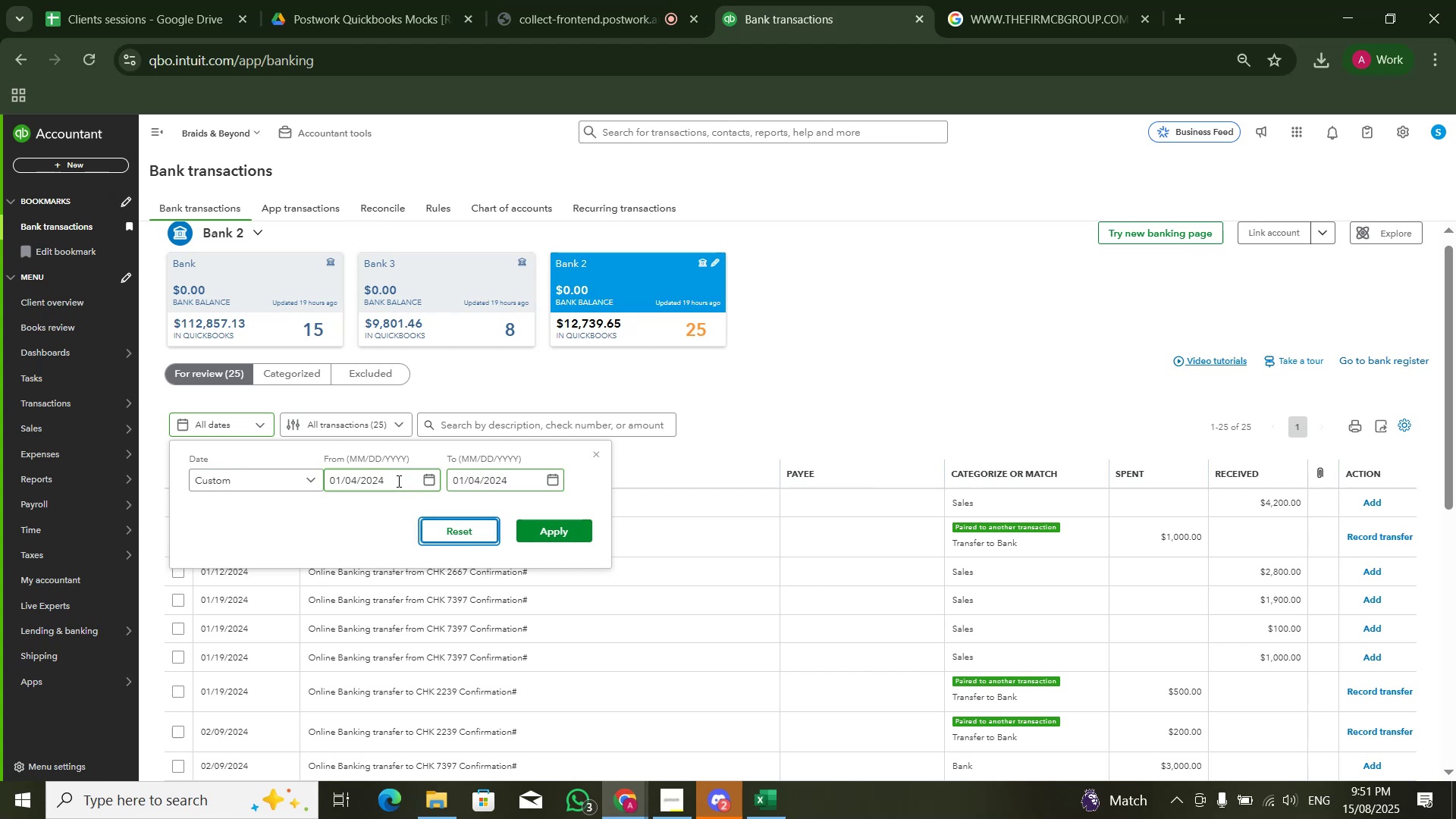 
key(Tab)
 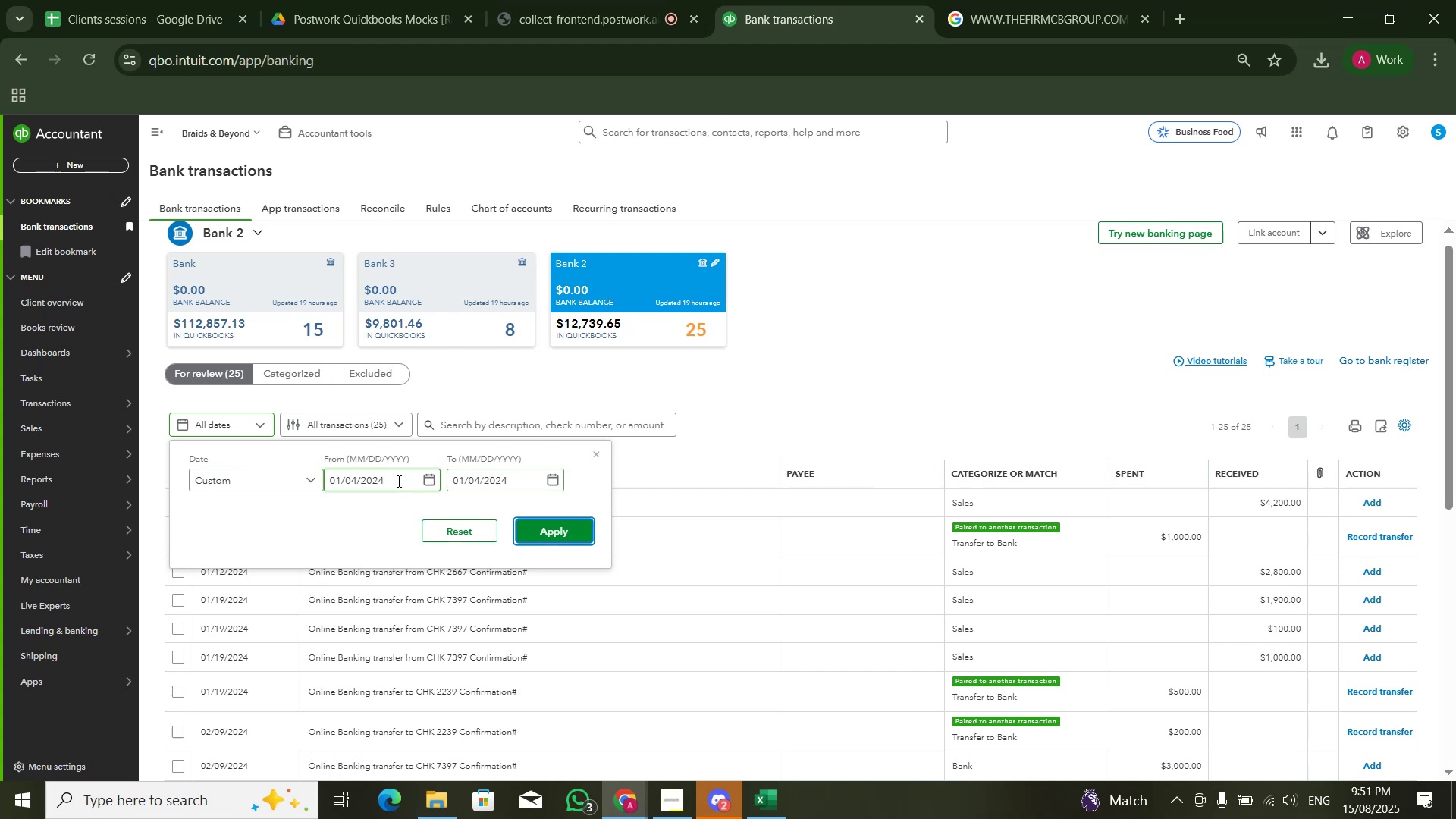 
key(NumpadEnter)
 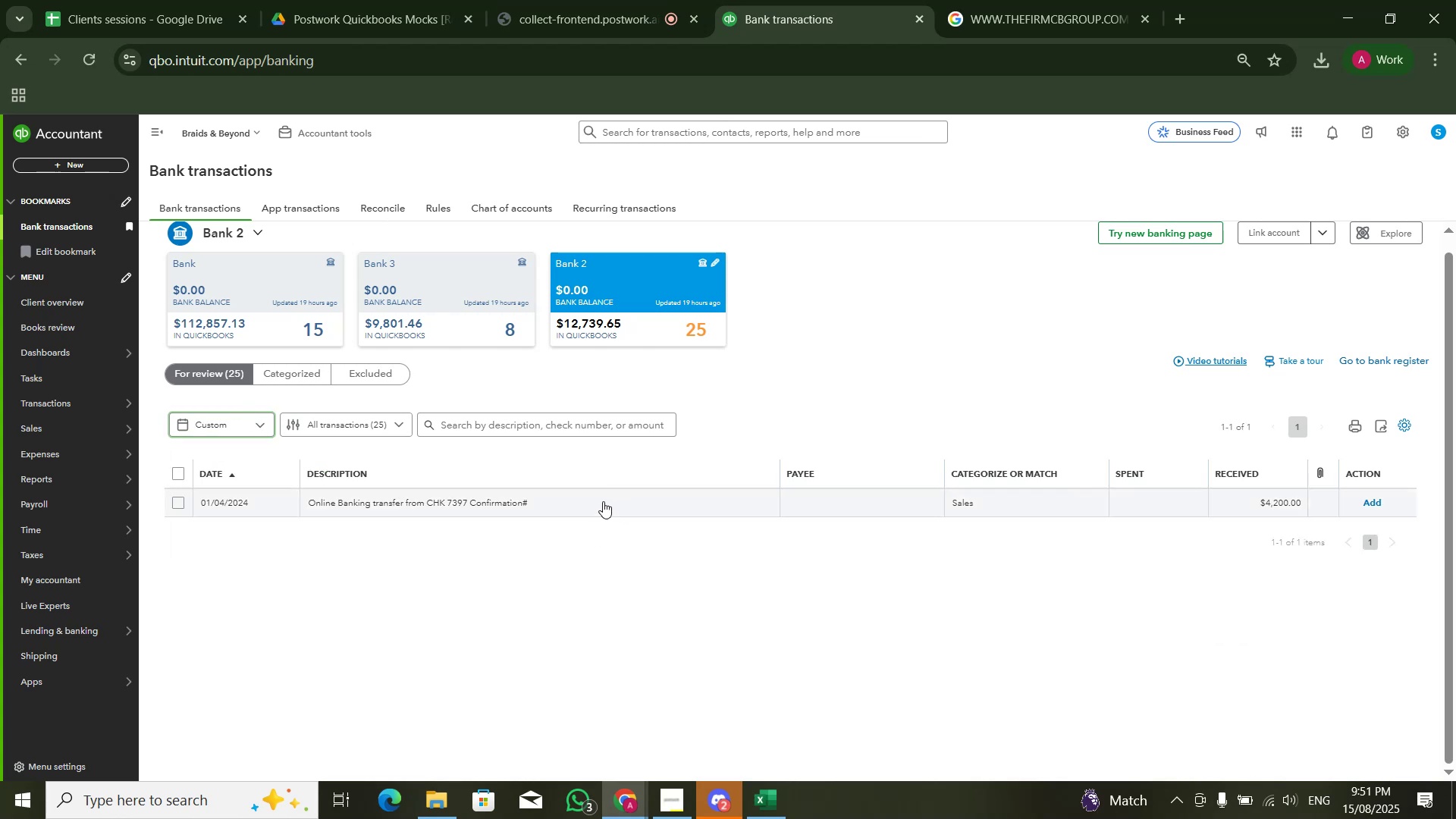 
left_click([476, 312])
 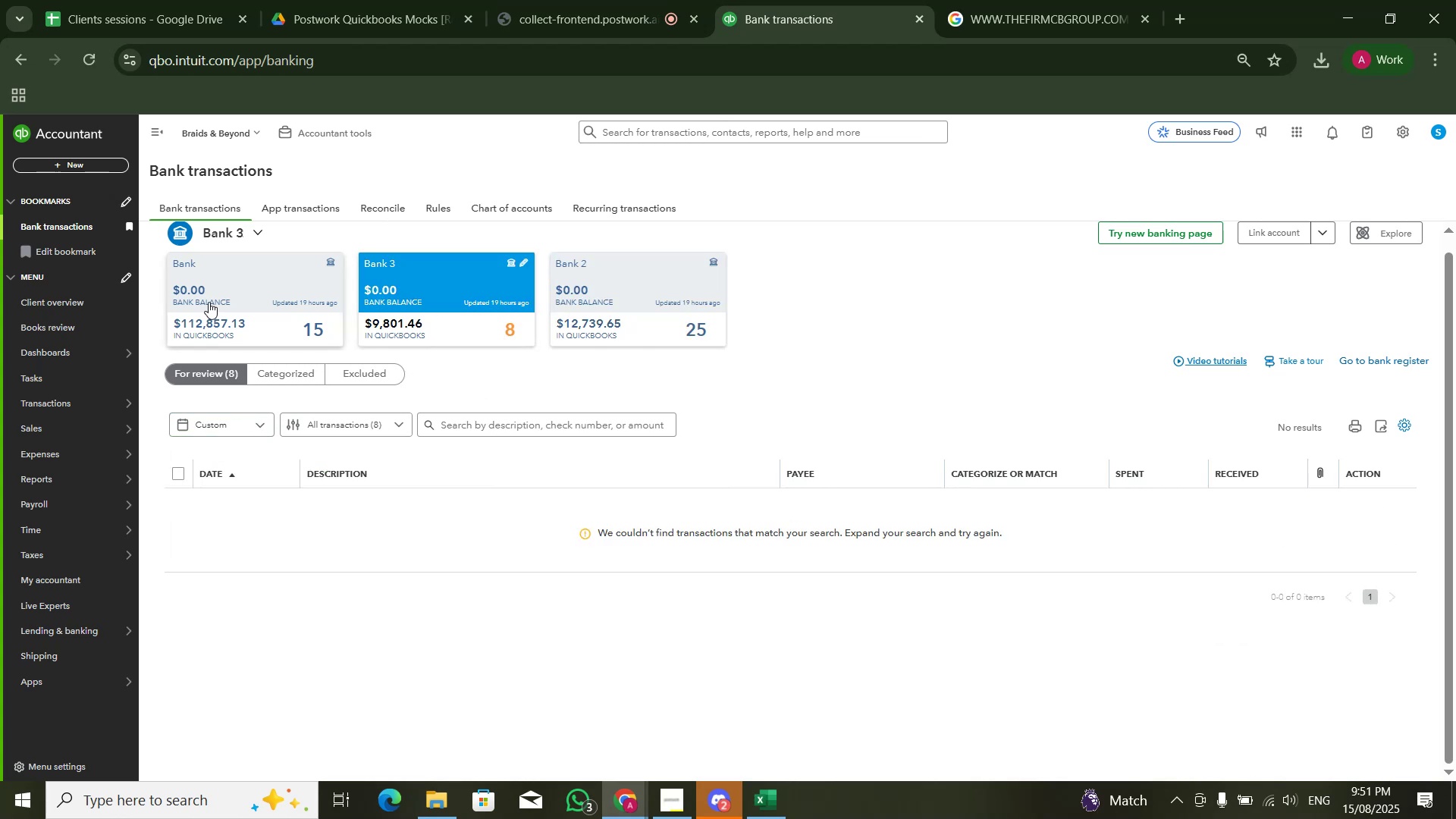 
left_click([234, 306])
 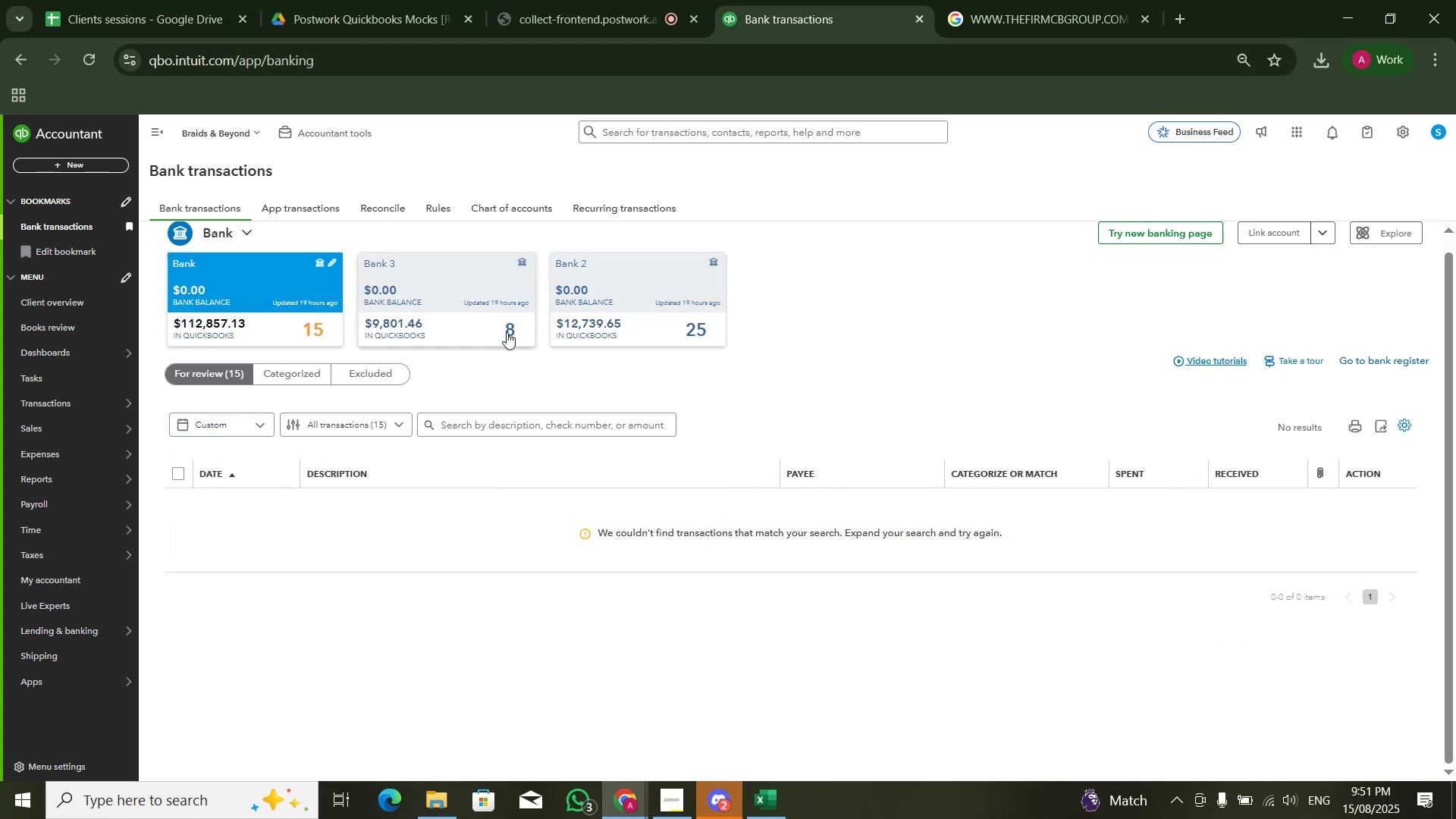 
left_click([582, 326])
 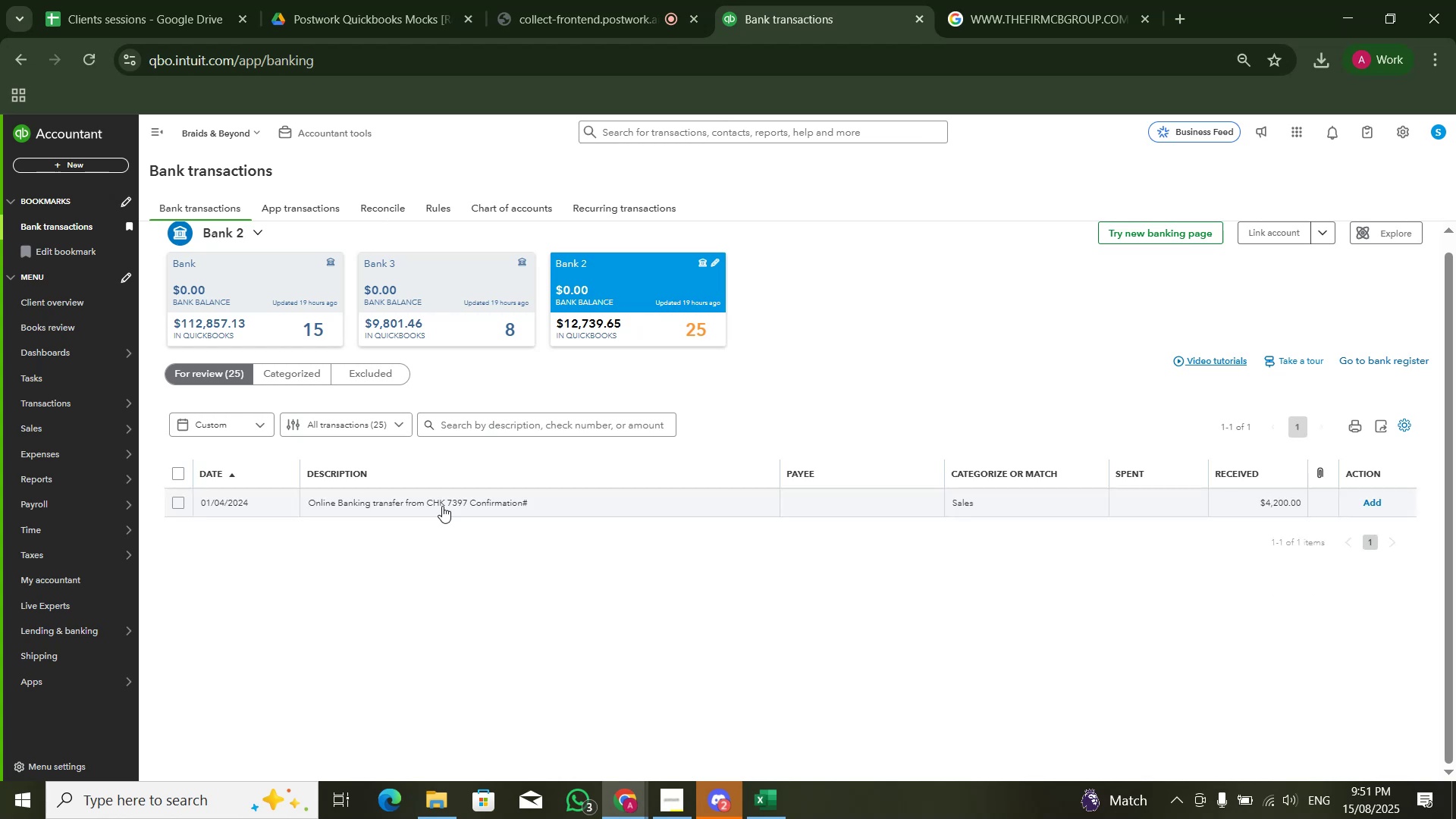 
left_click([441, 506])
 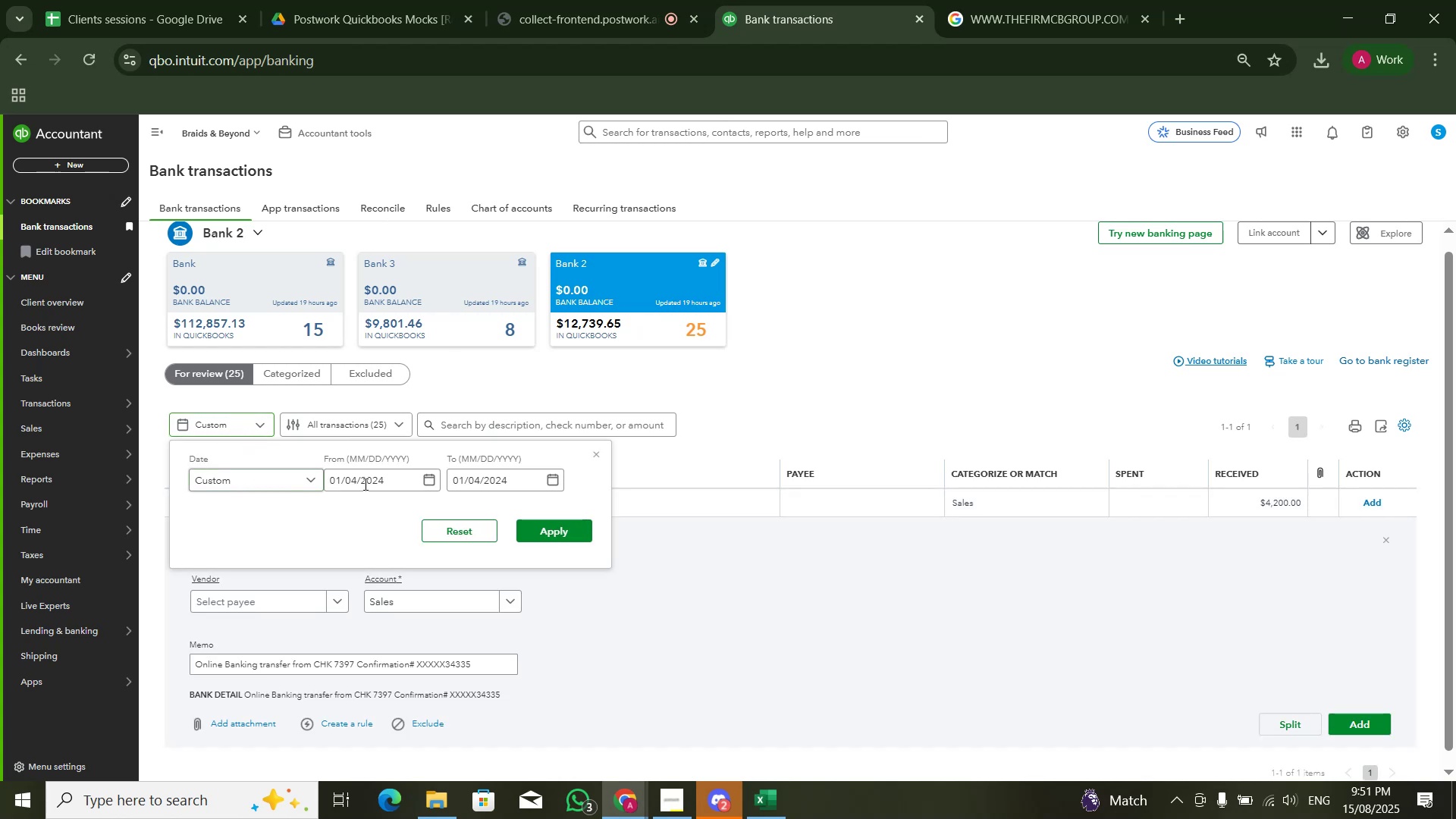 
left_click([431, 482])
 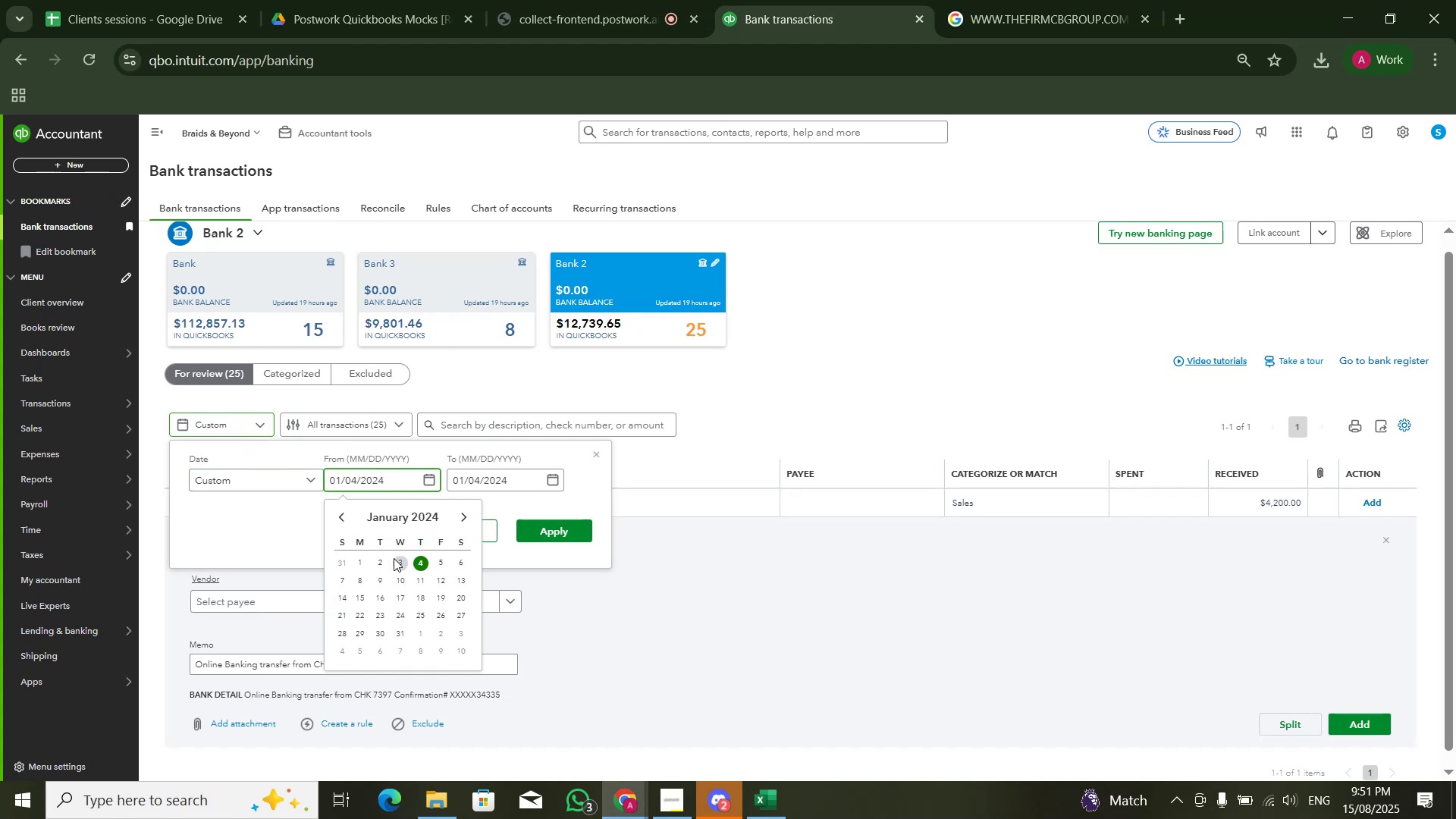 
left_click([361, 560])
 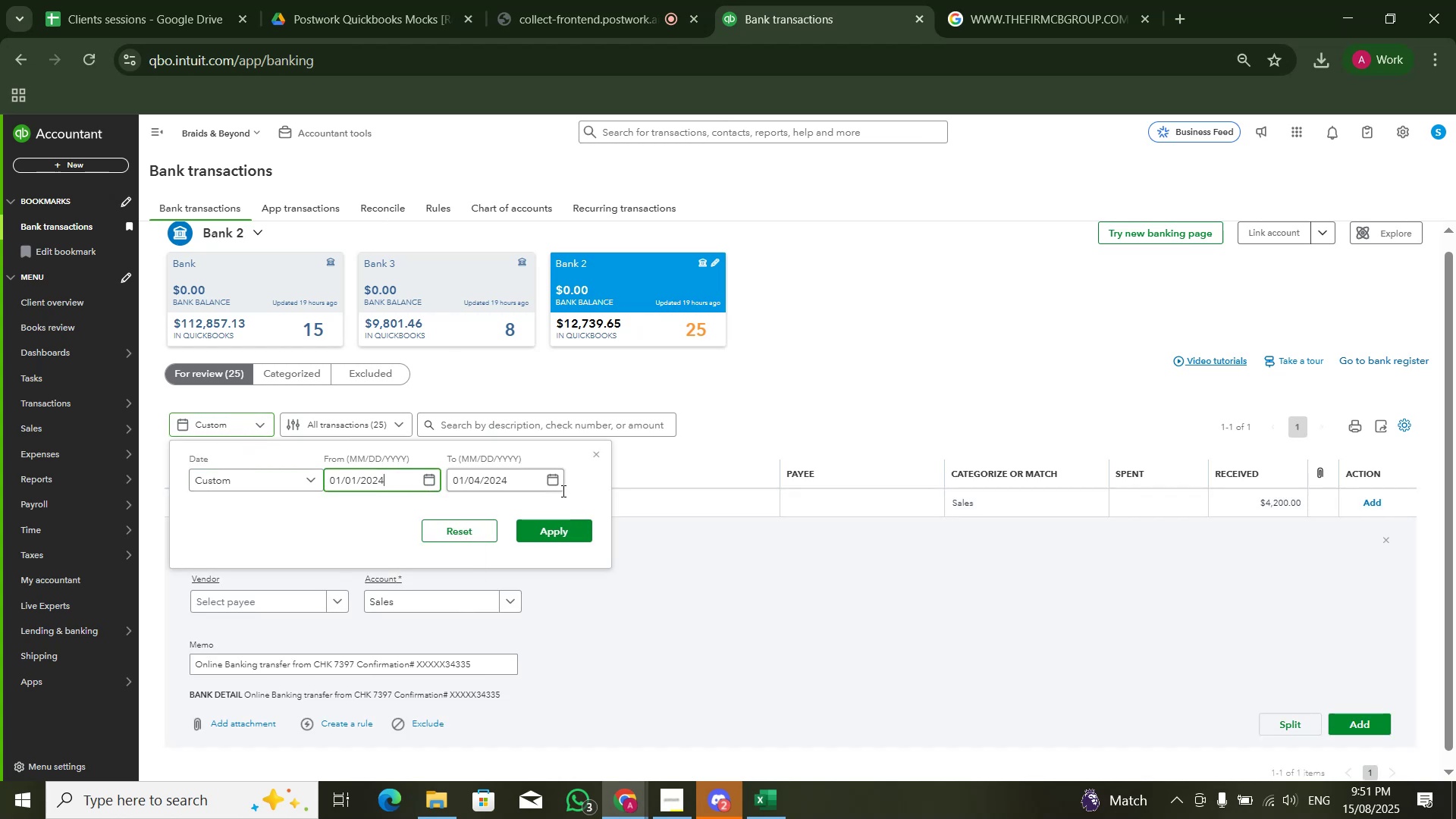 
left_click([562, 487])
 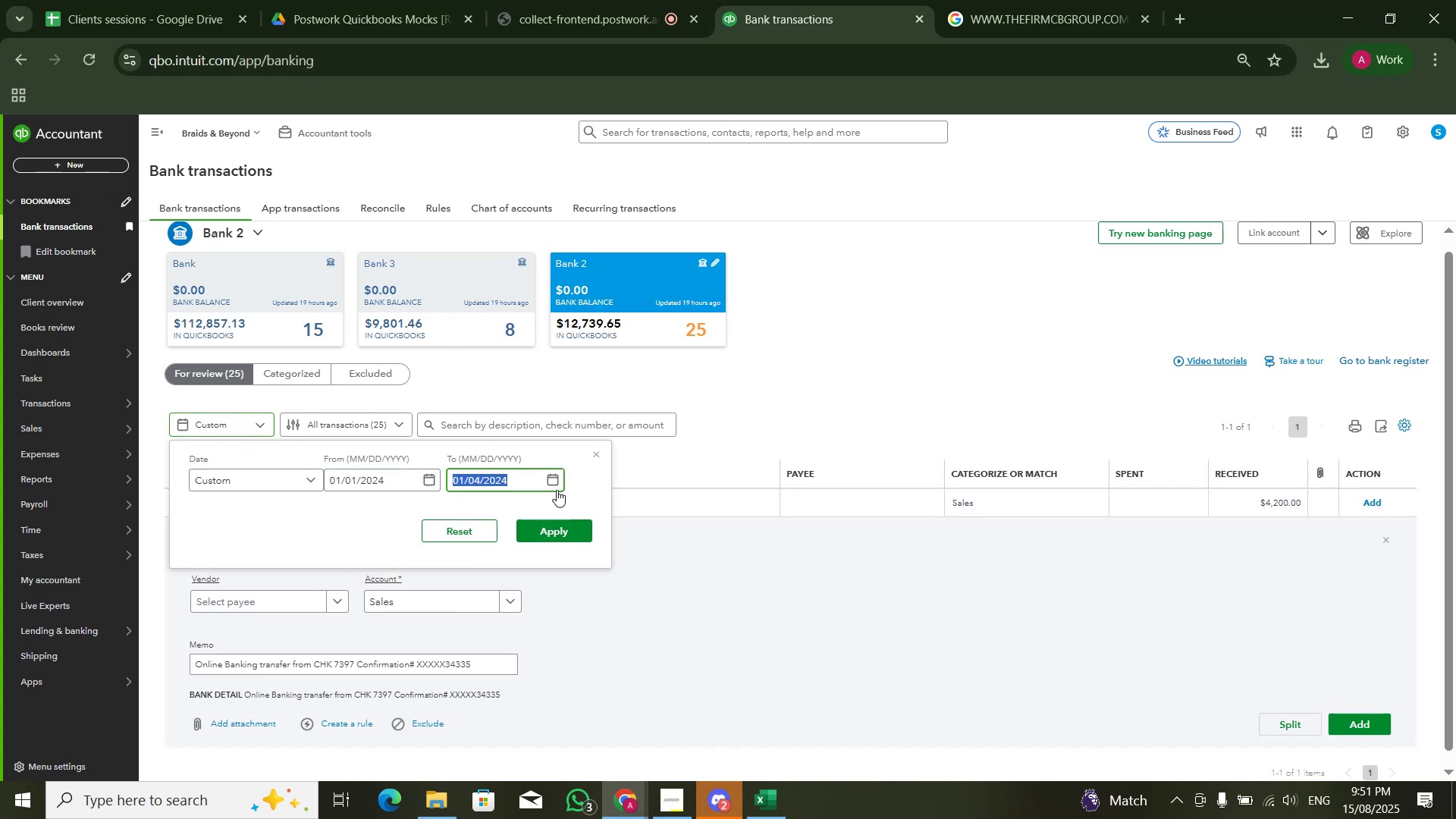 
double_click([556, 489])
 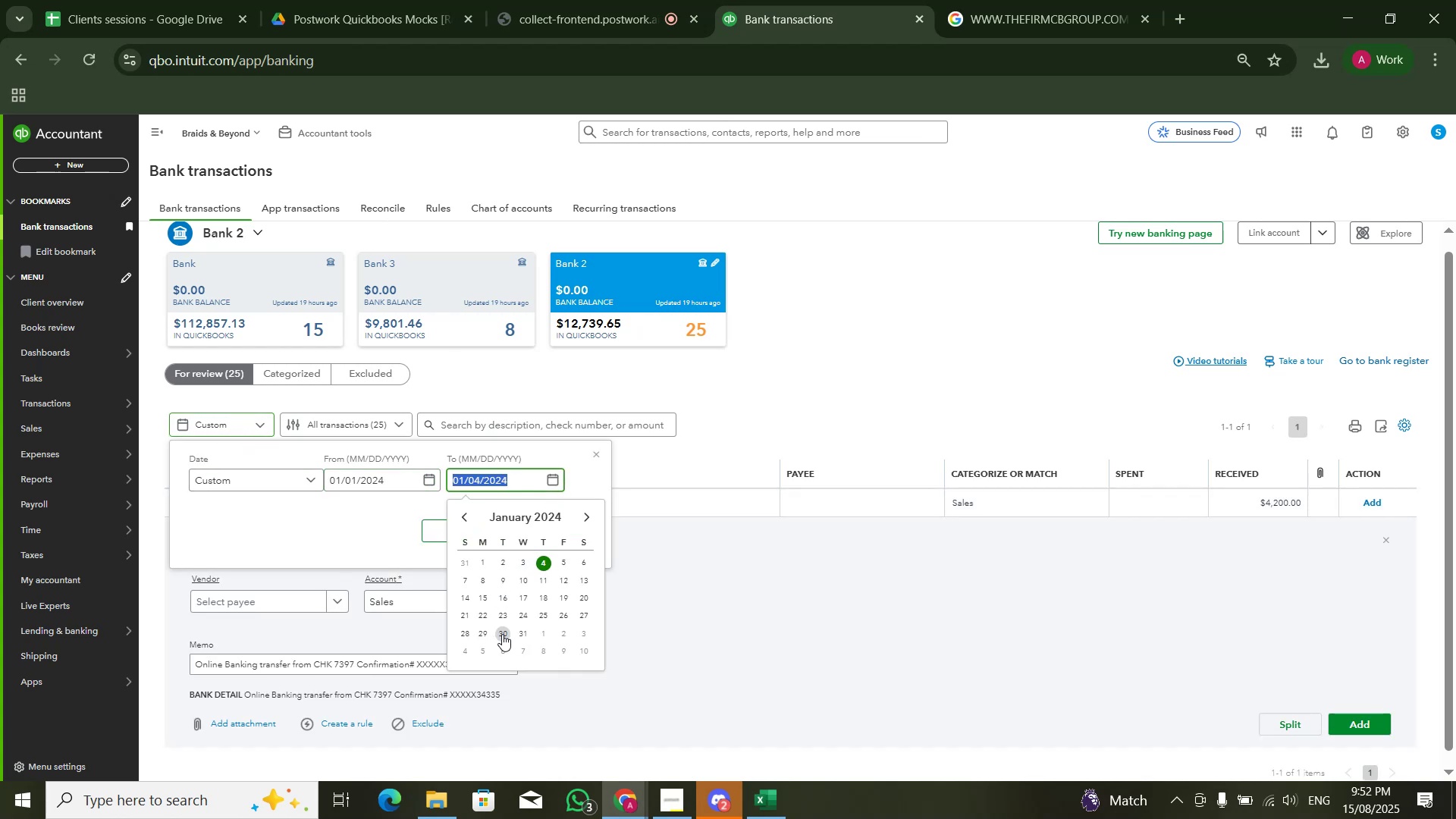 
left_click([517, 634])
 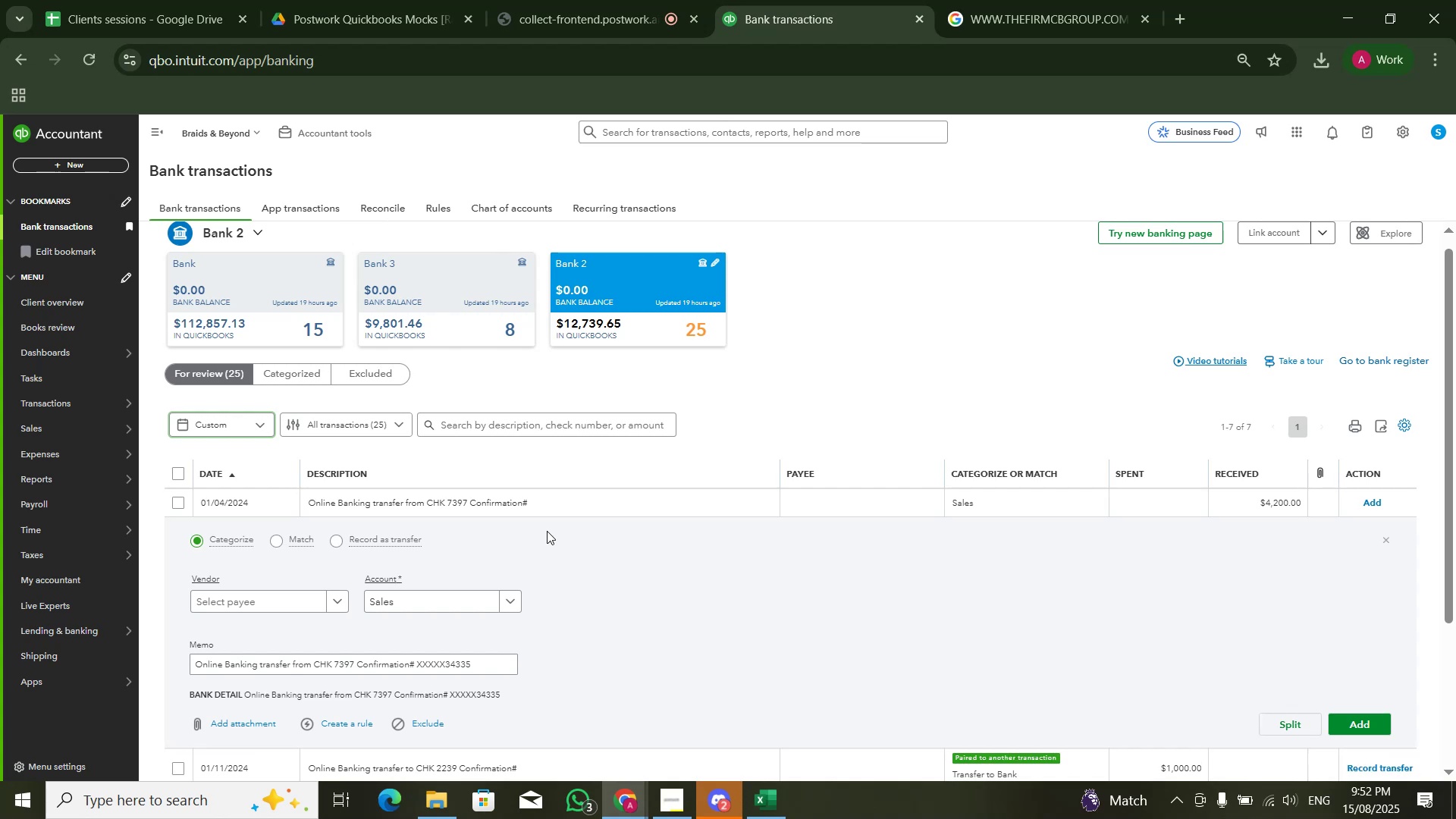 
left_click([544, 485])
 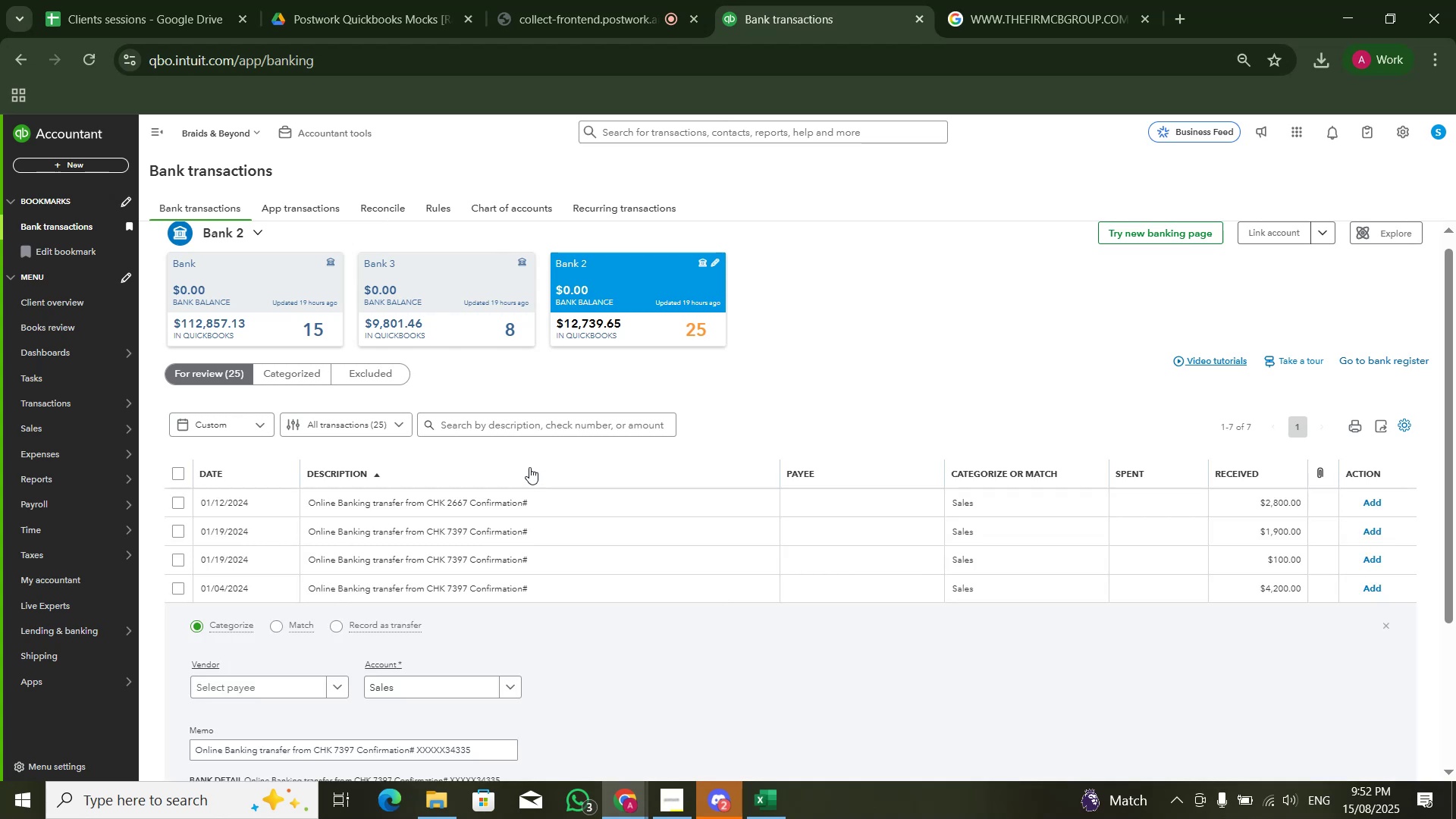 
left_click([224, 489])
 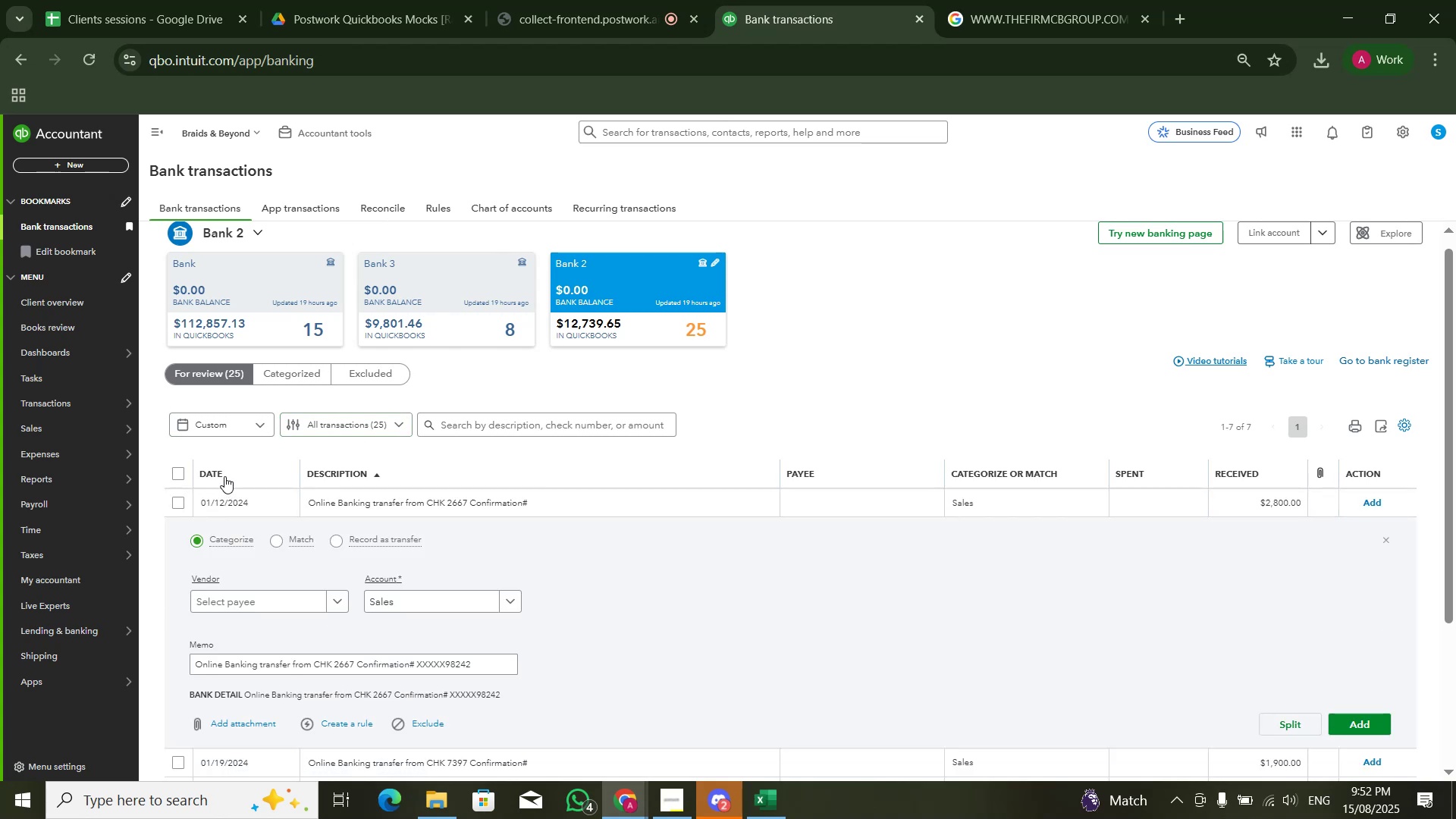 
left_click([222, 471])
 